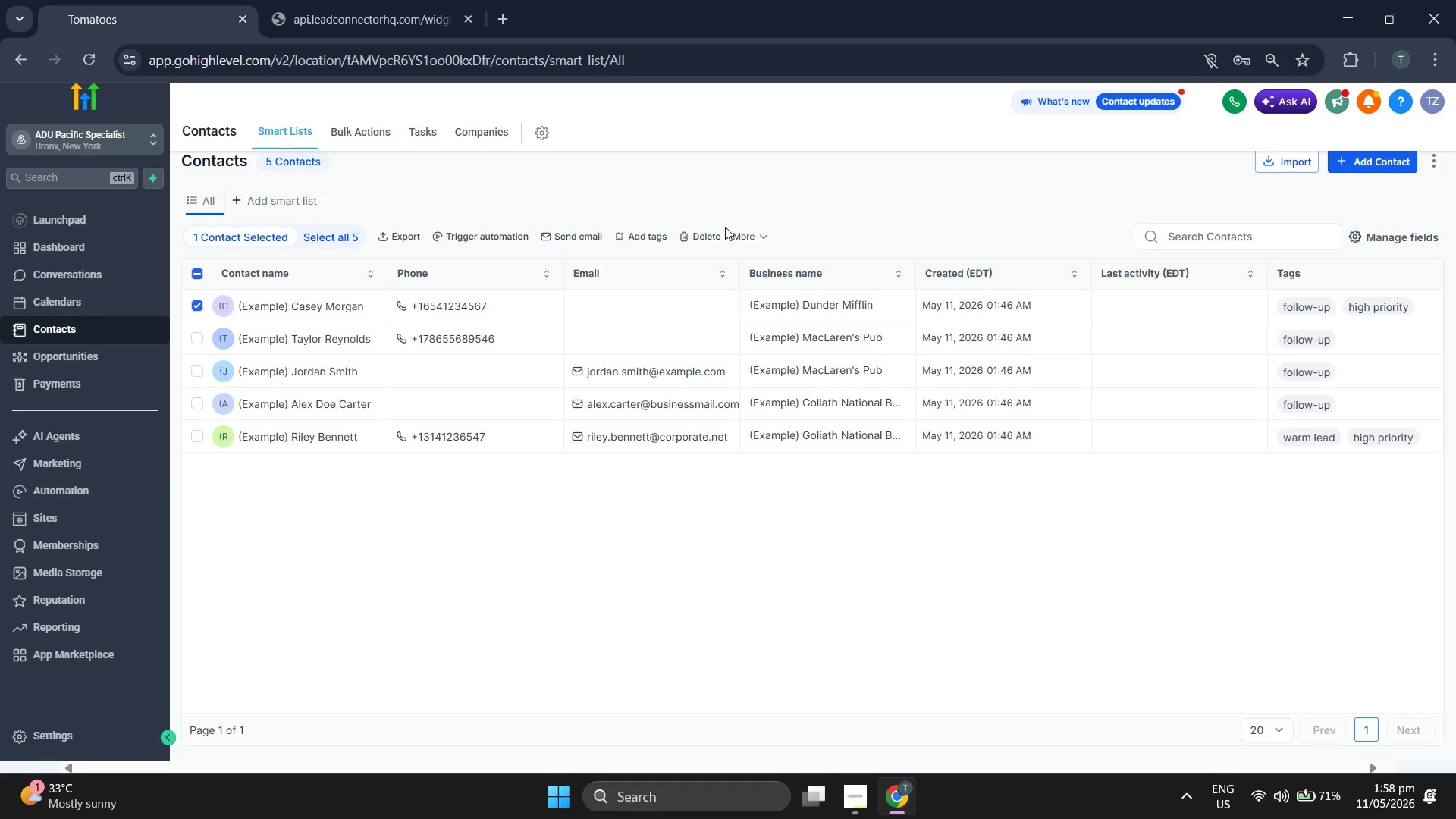 
left_click([748, 234])
 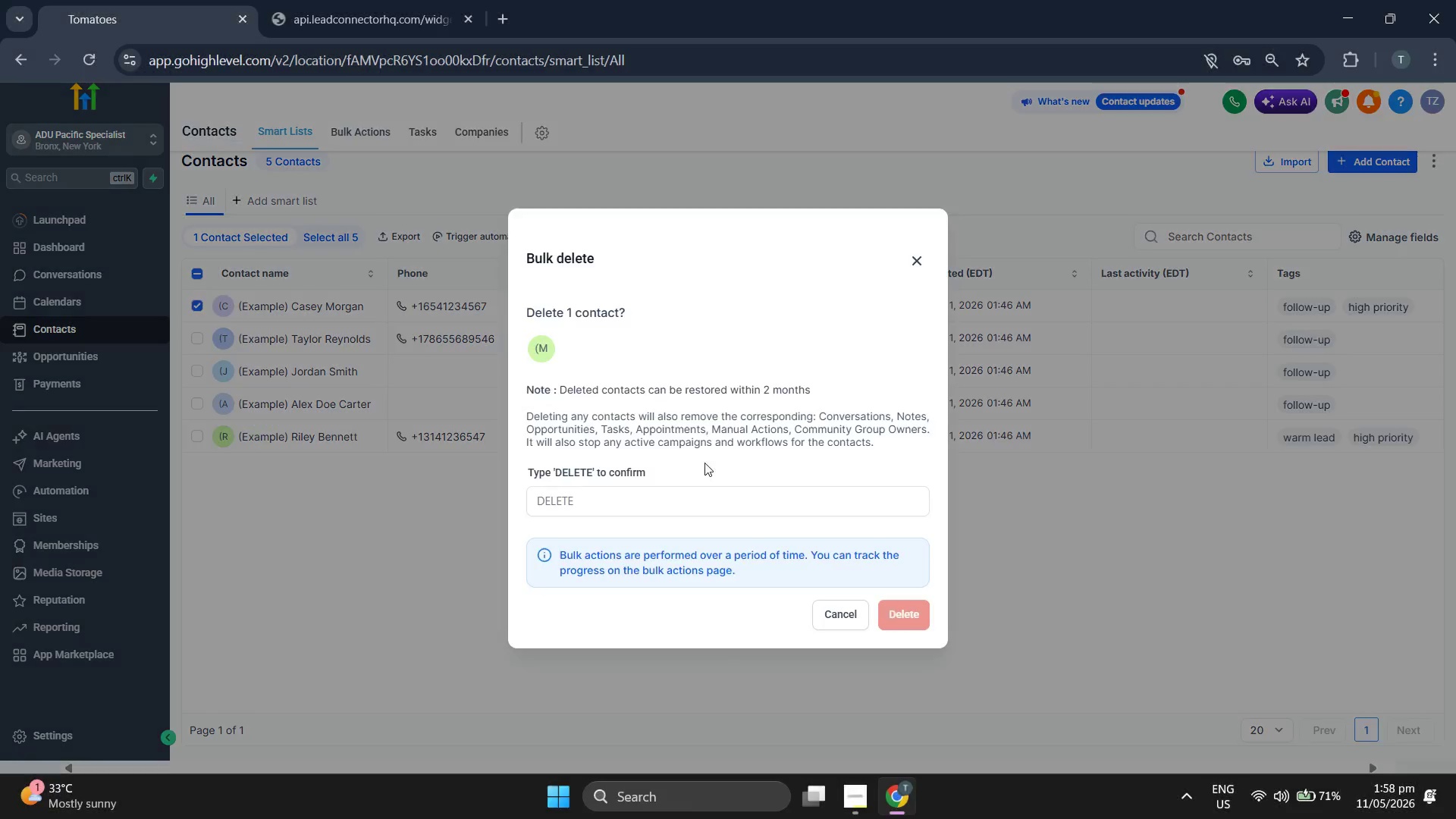 
left_click([696, 516])
 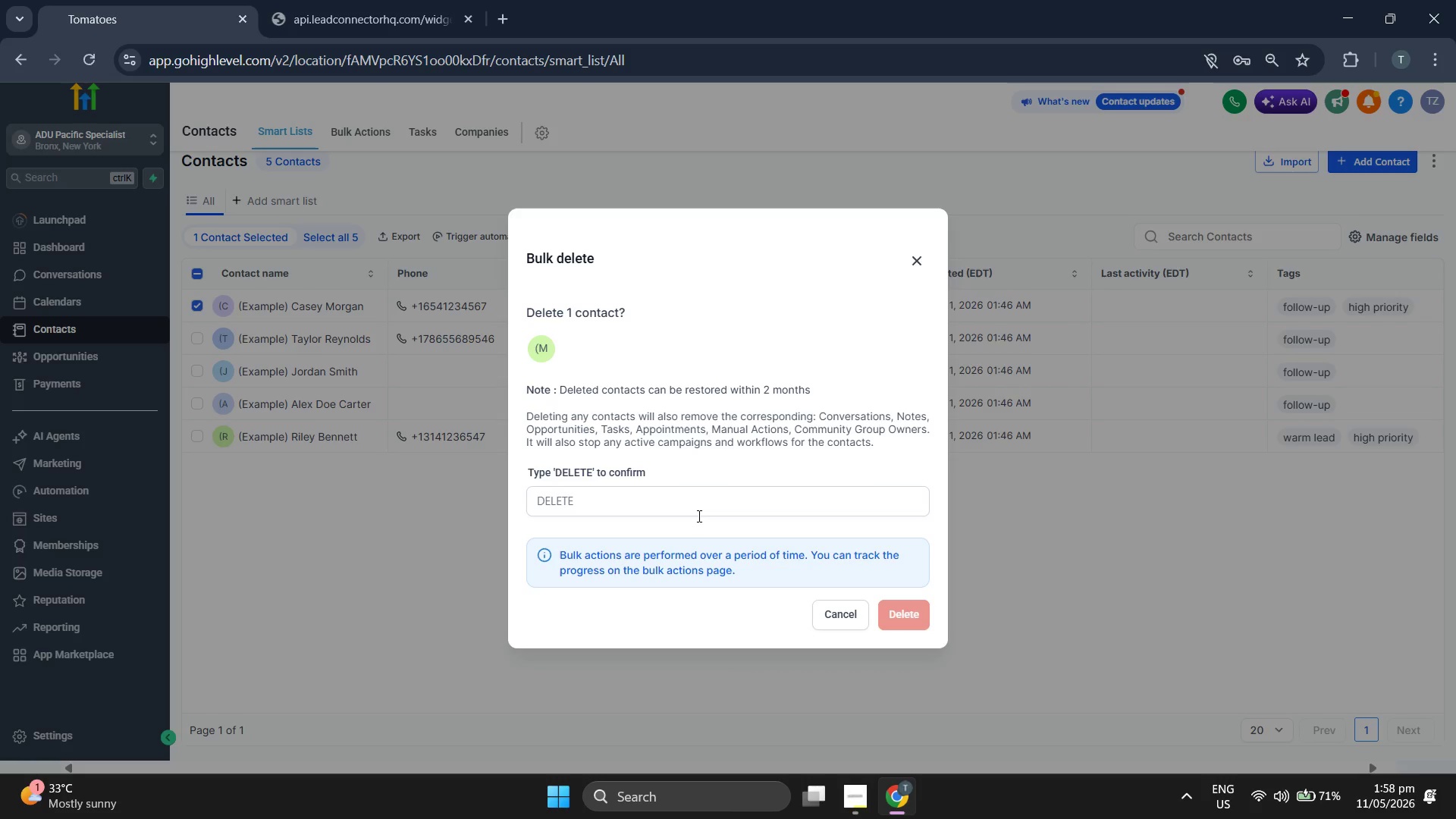 
key(CapsLock)
 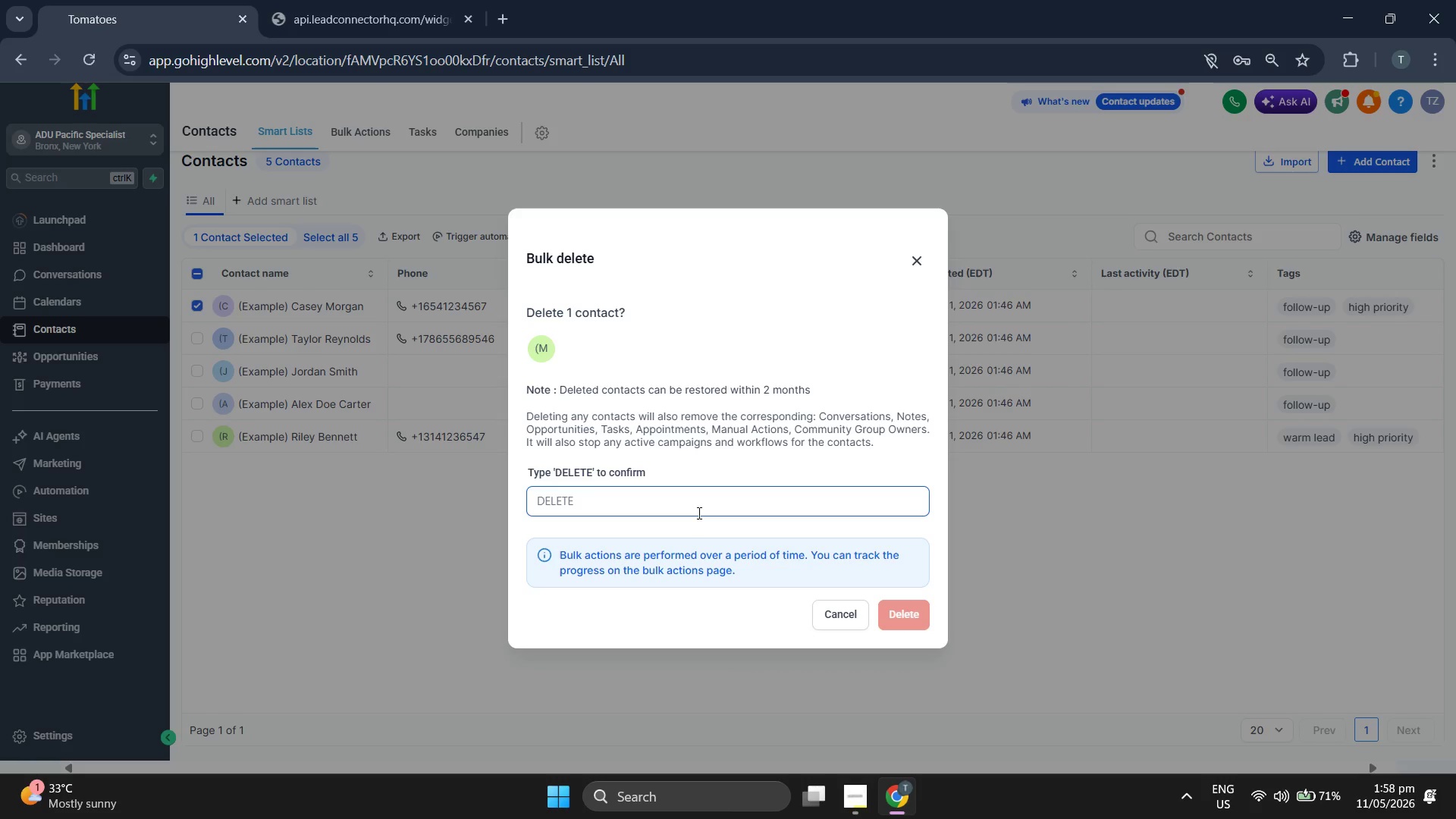 
left_click([698, 513])
 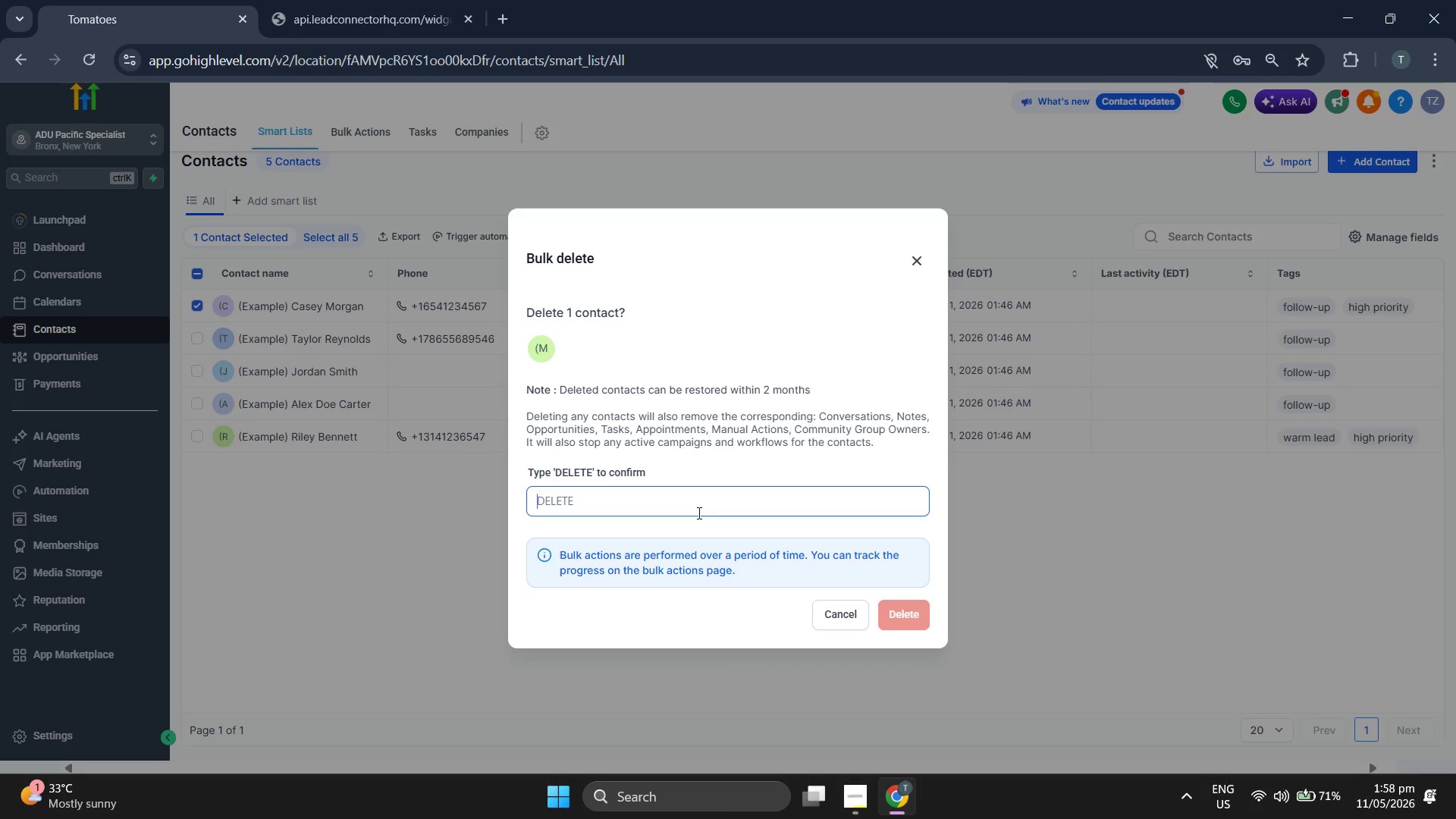 
type(DELETE)
 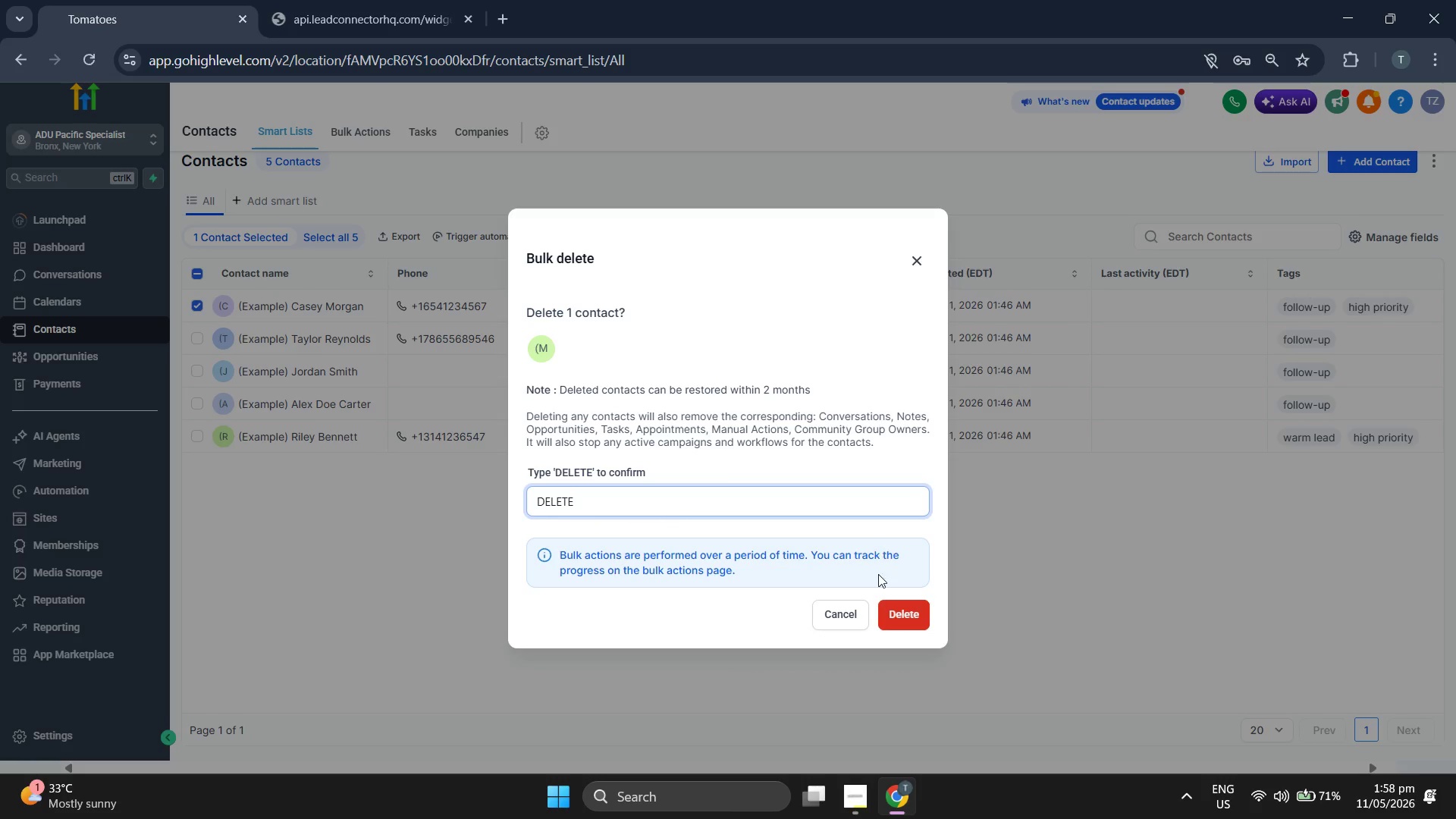 
left_click([889, 608])
 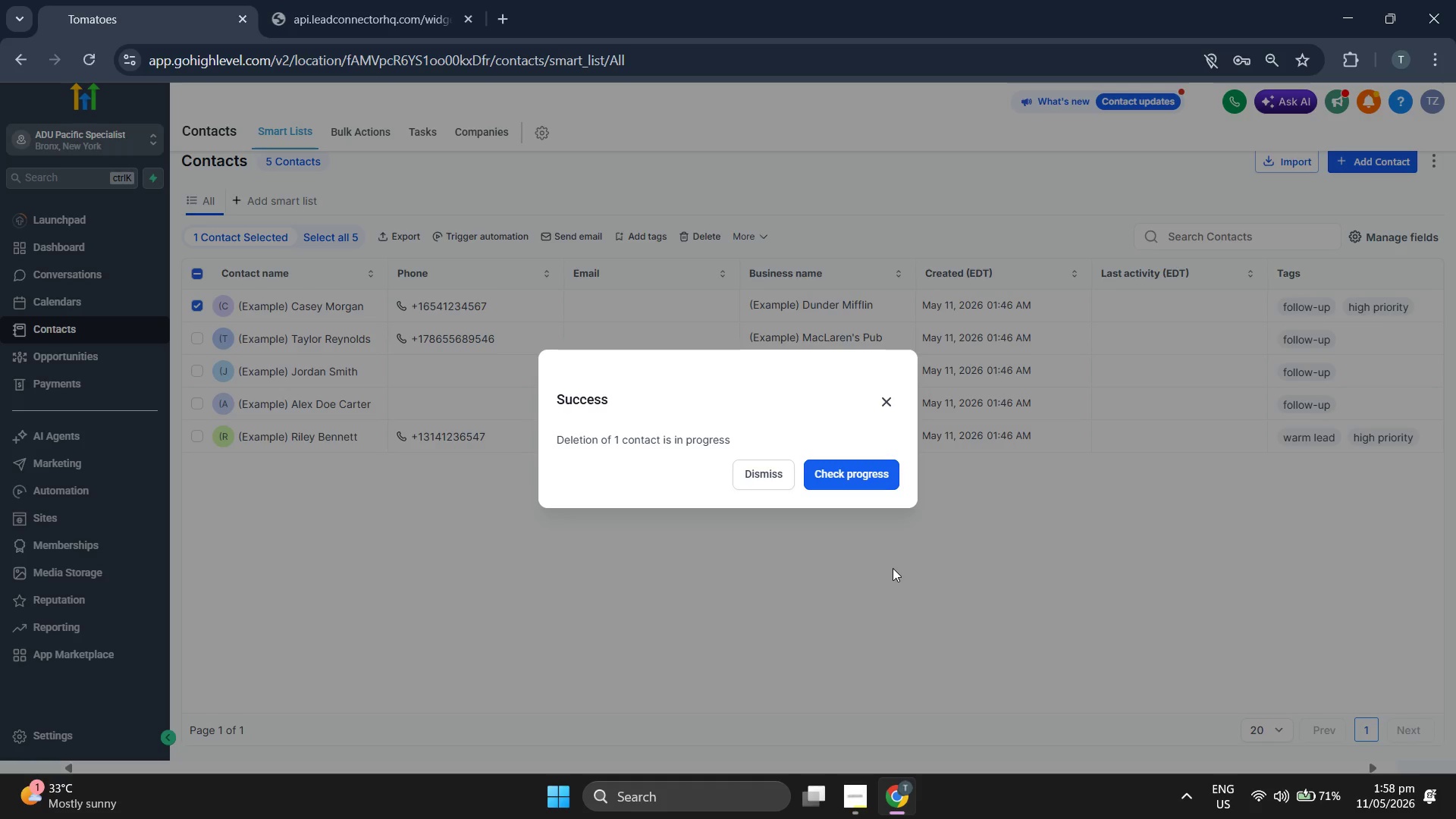 
left_click([755, 472])
 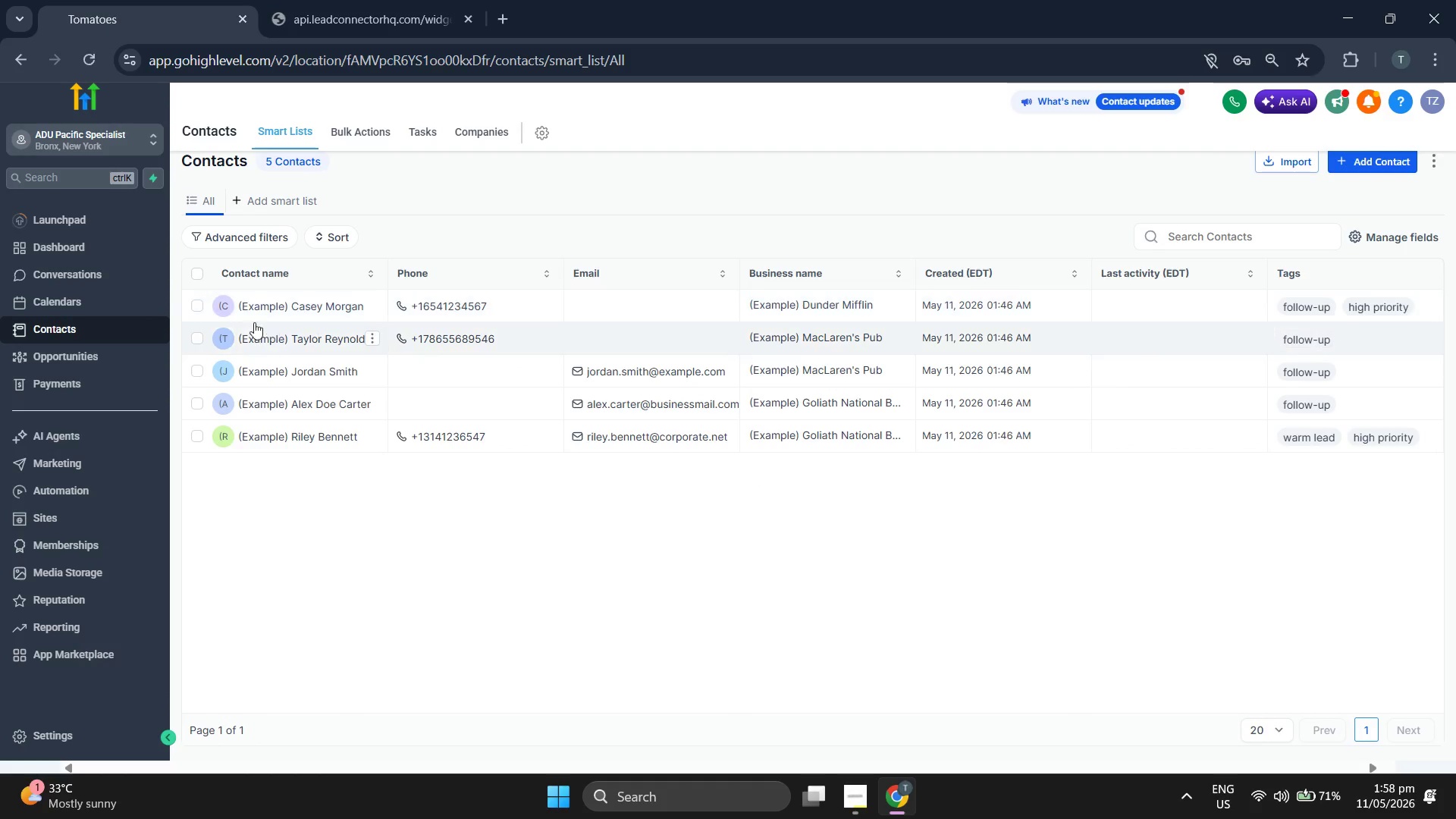 
left_click([199, 336])
 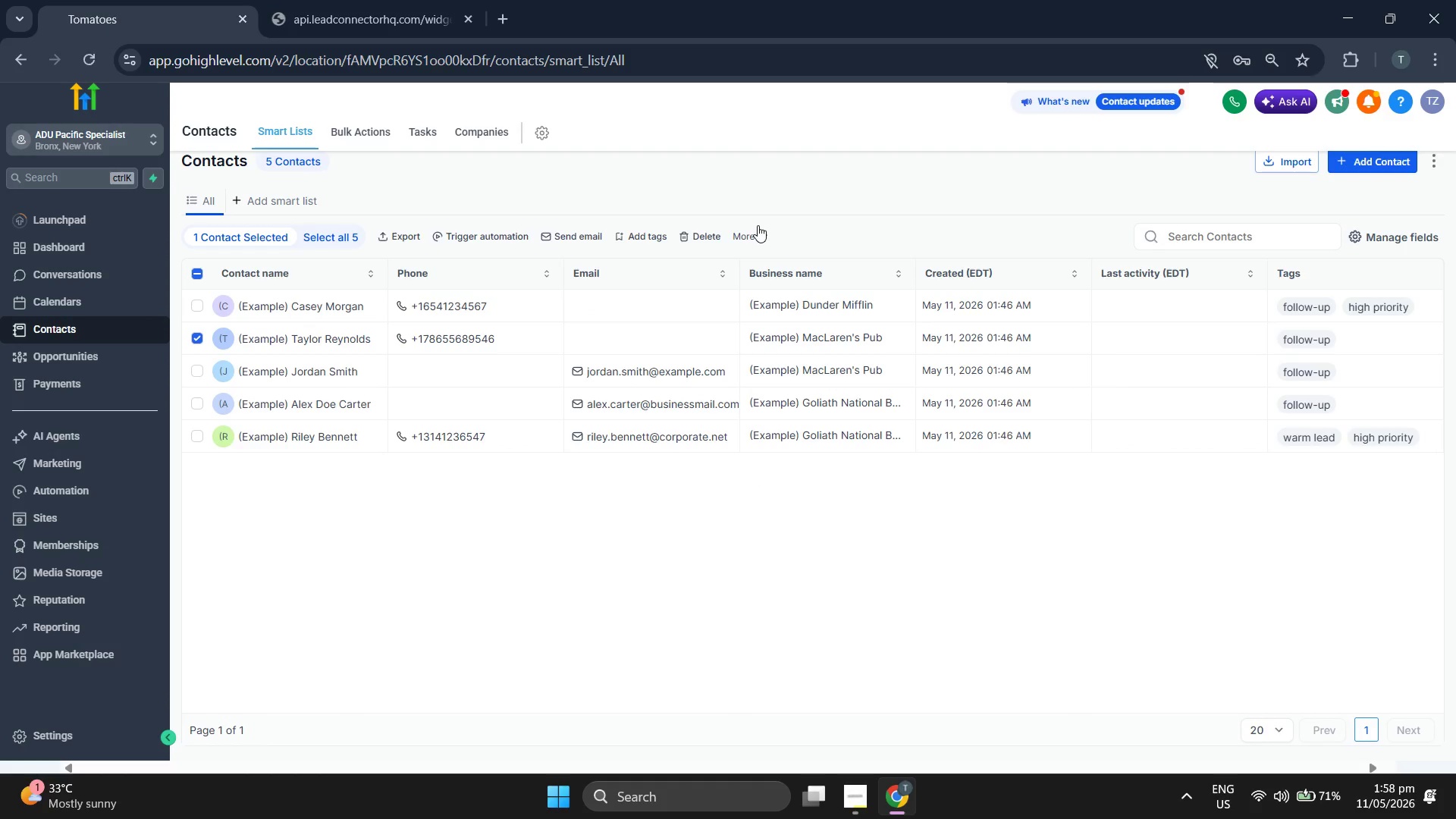 
left_click([752, 228])
 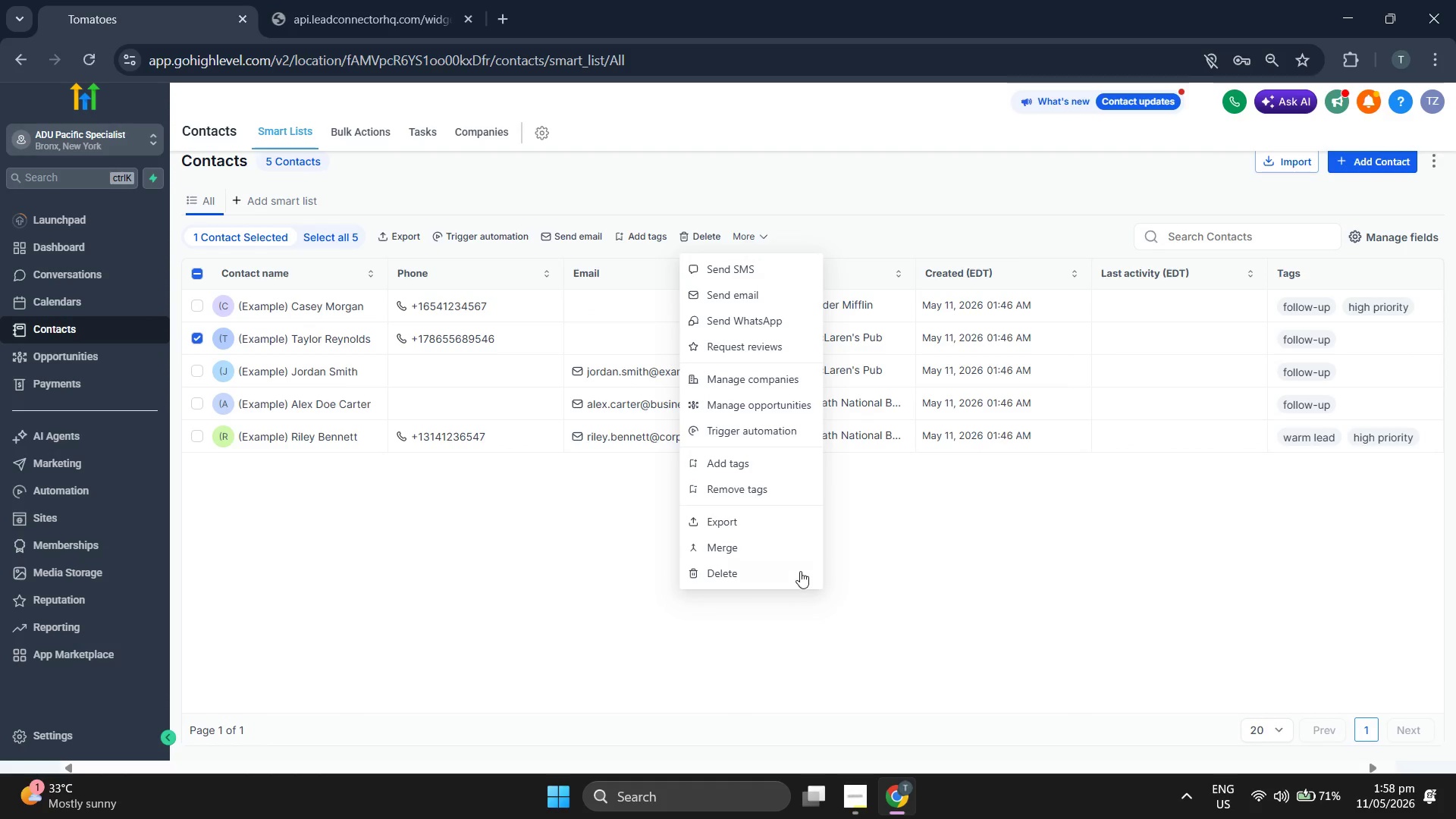 
left_click([795, 577])
 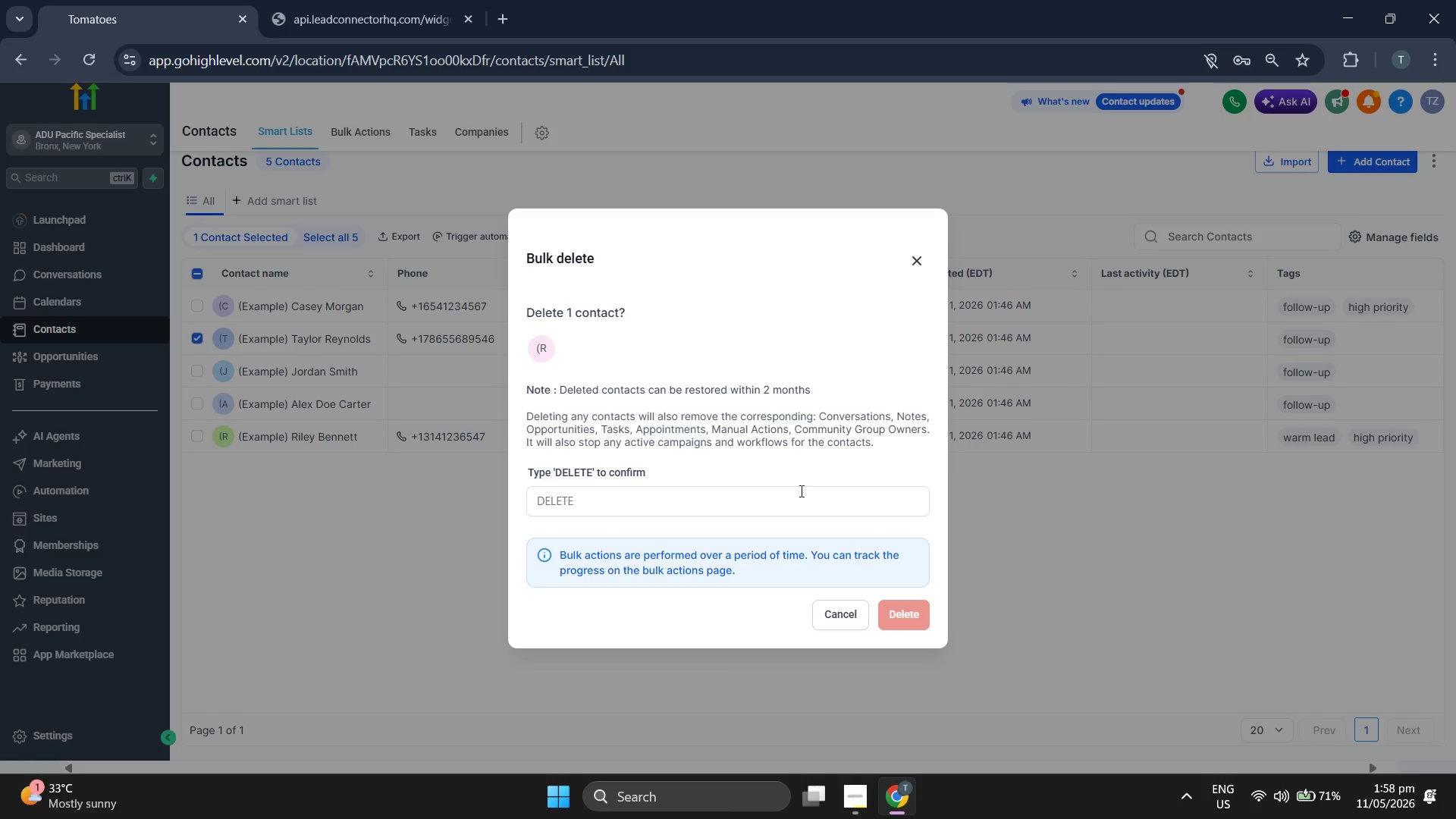 
left_click([795, 498])
 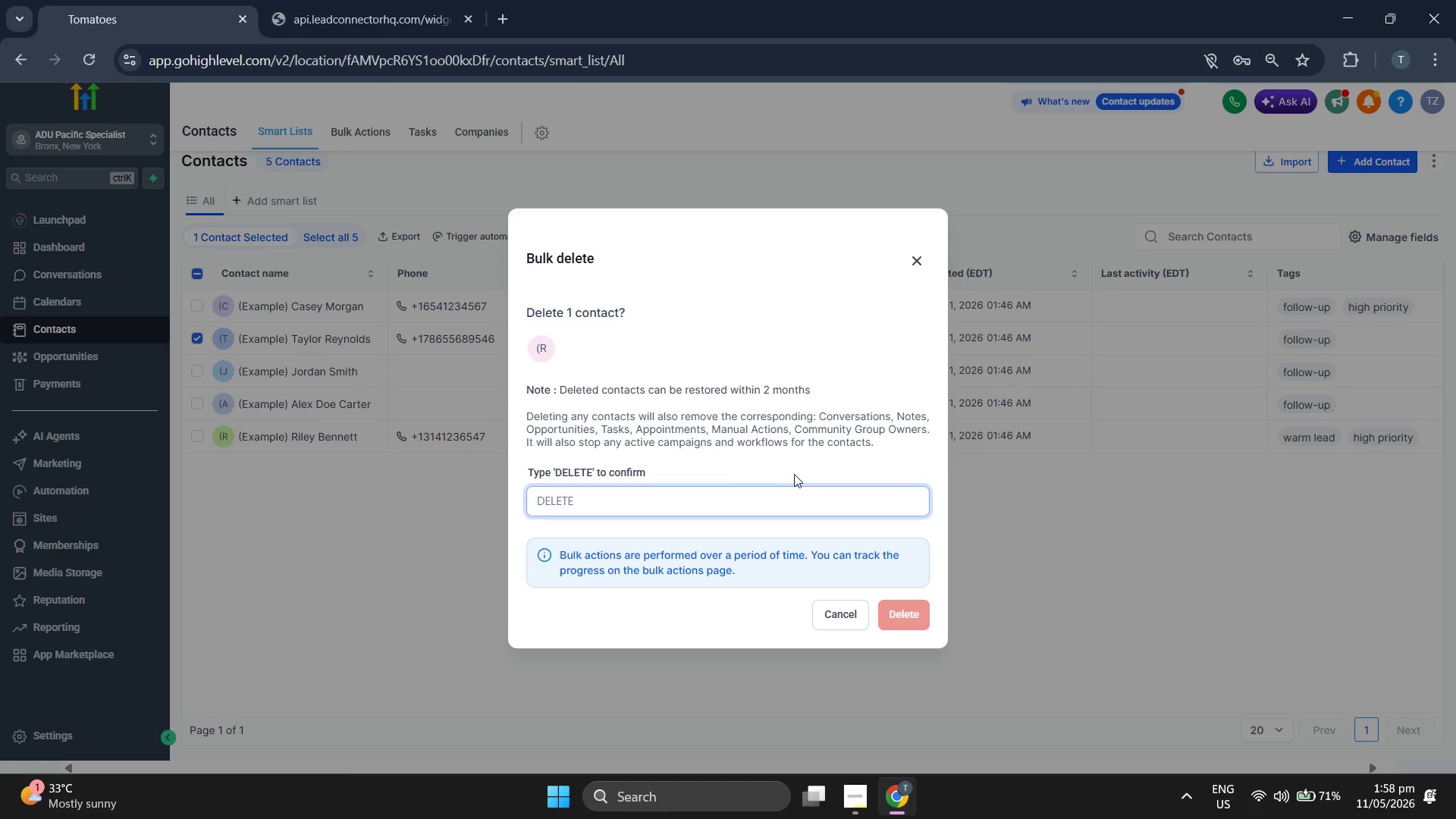 
type(DR)
key(Backspace)
type(EL)
 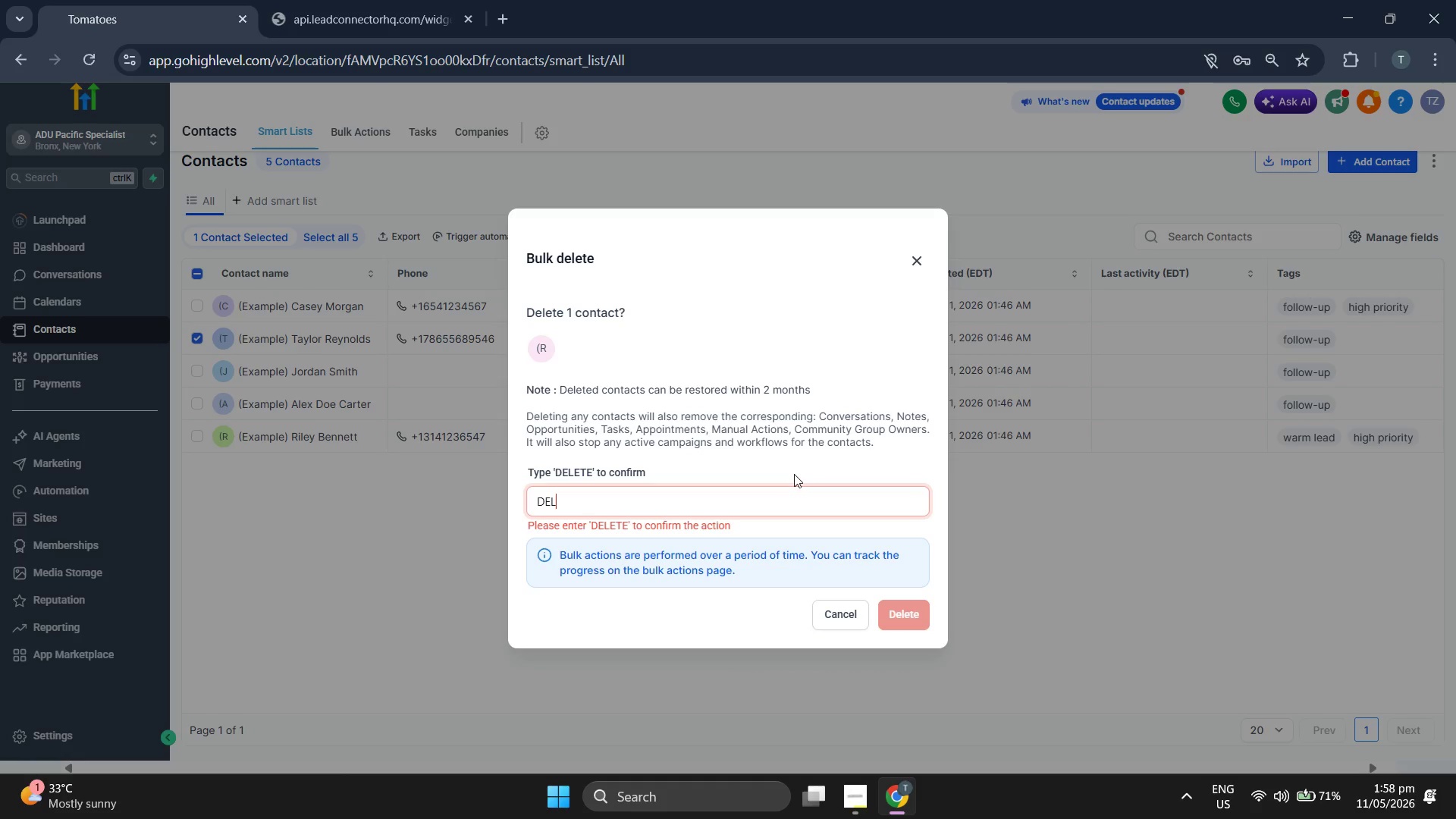 
type(ETE)
 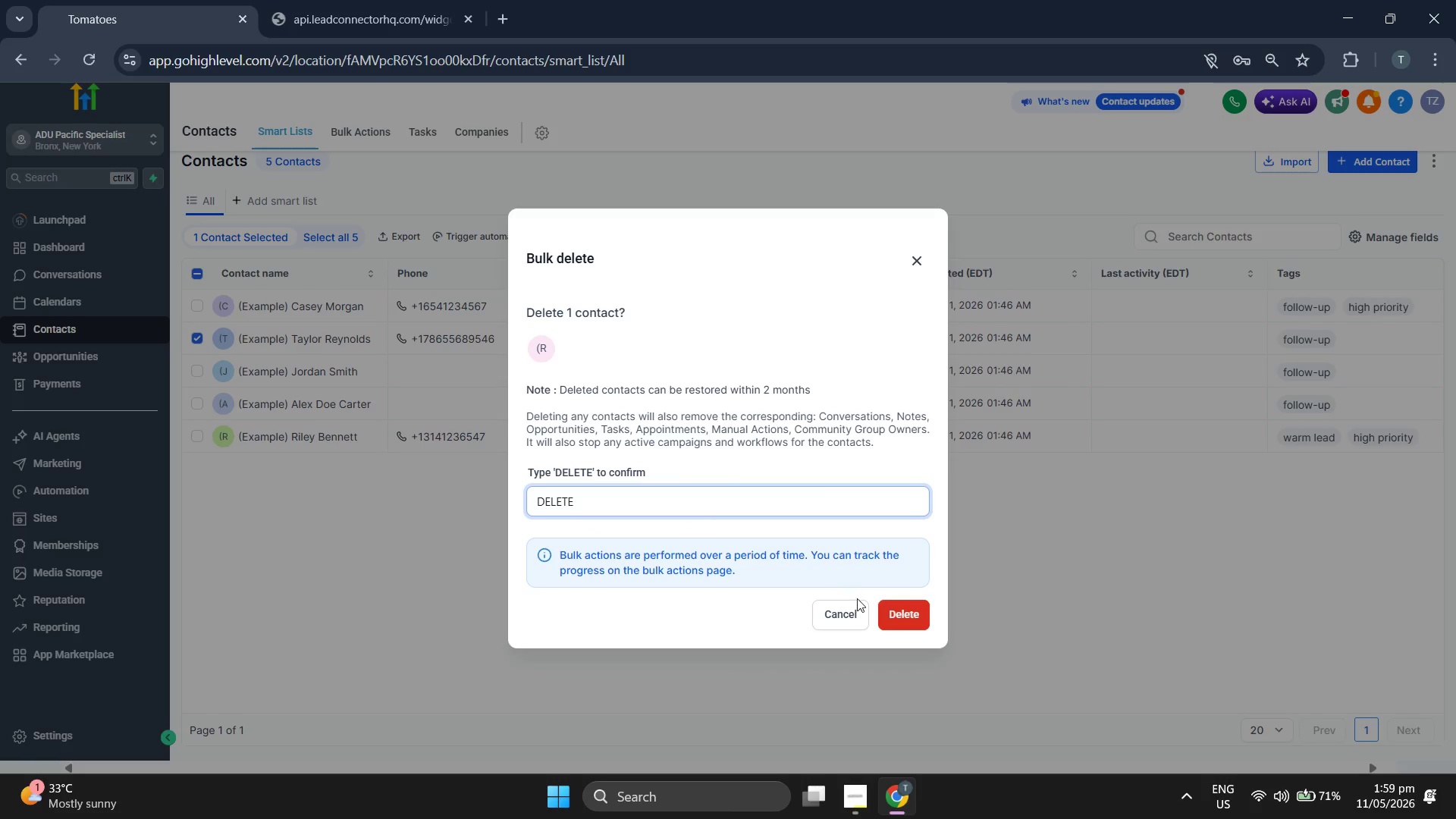 
left_click([897, 610])
 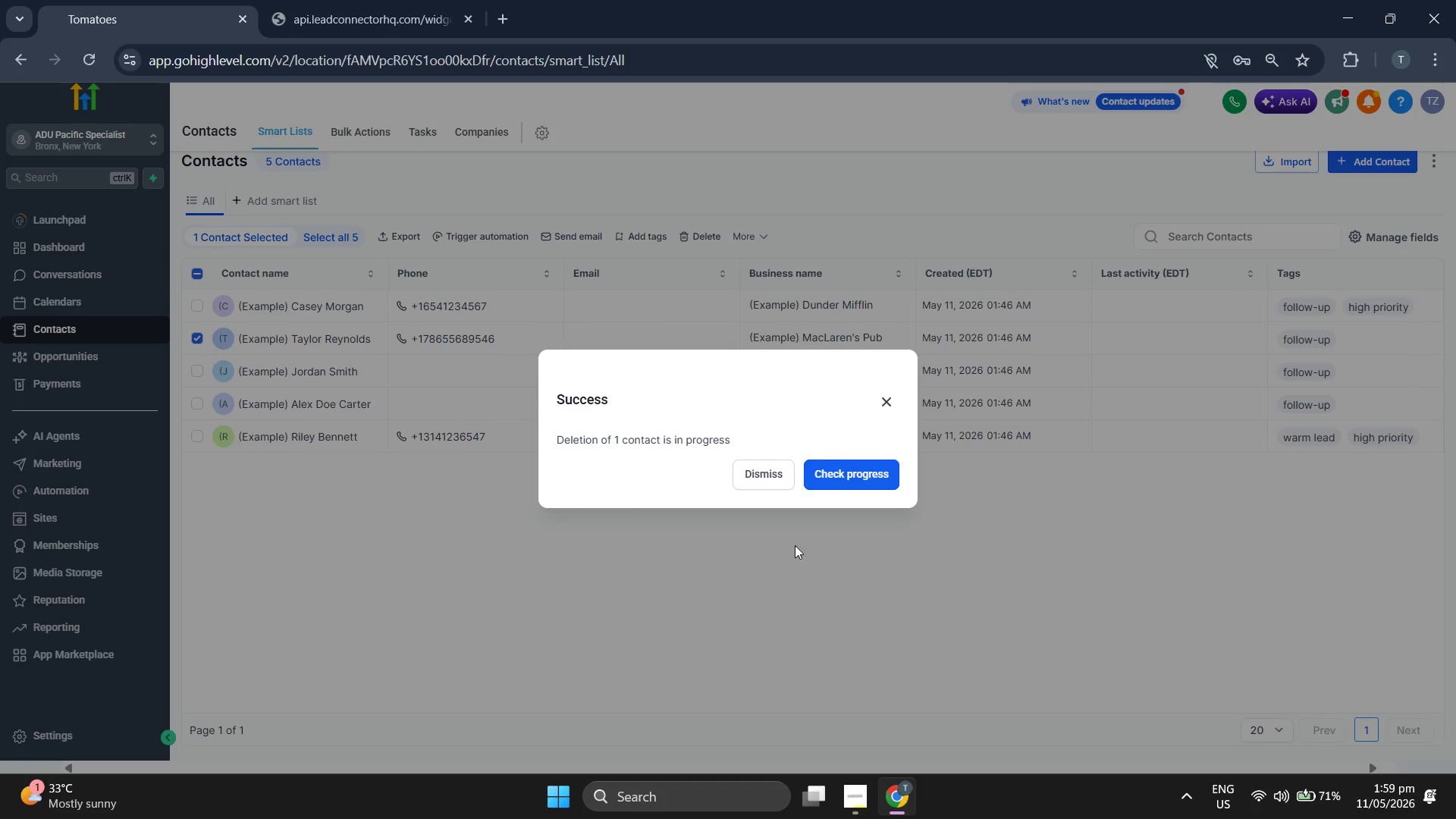 
left_click([774, 491])
 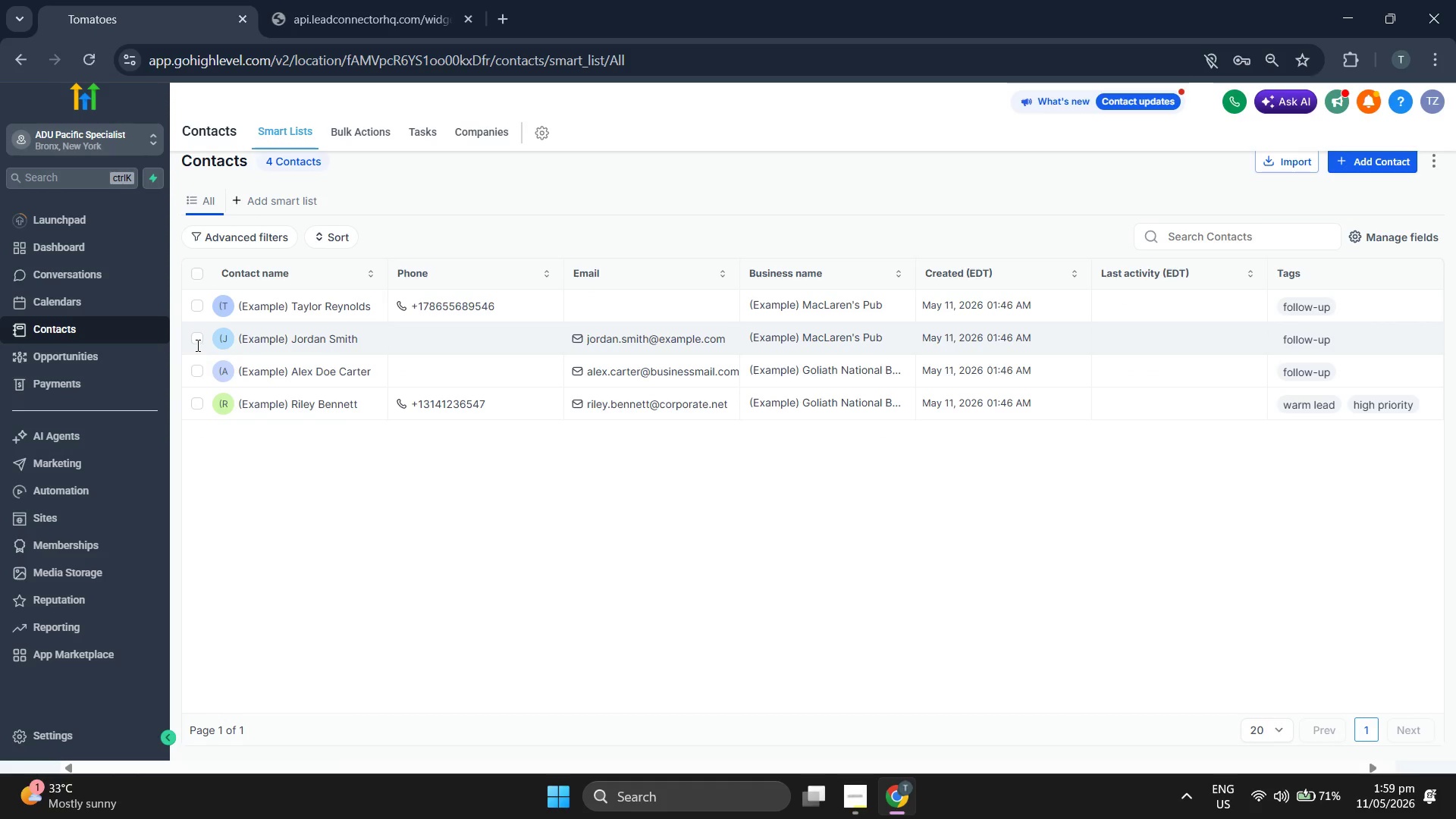 
left_click([202, 342])
 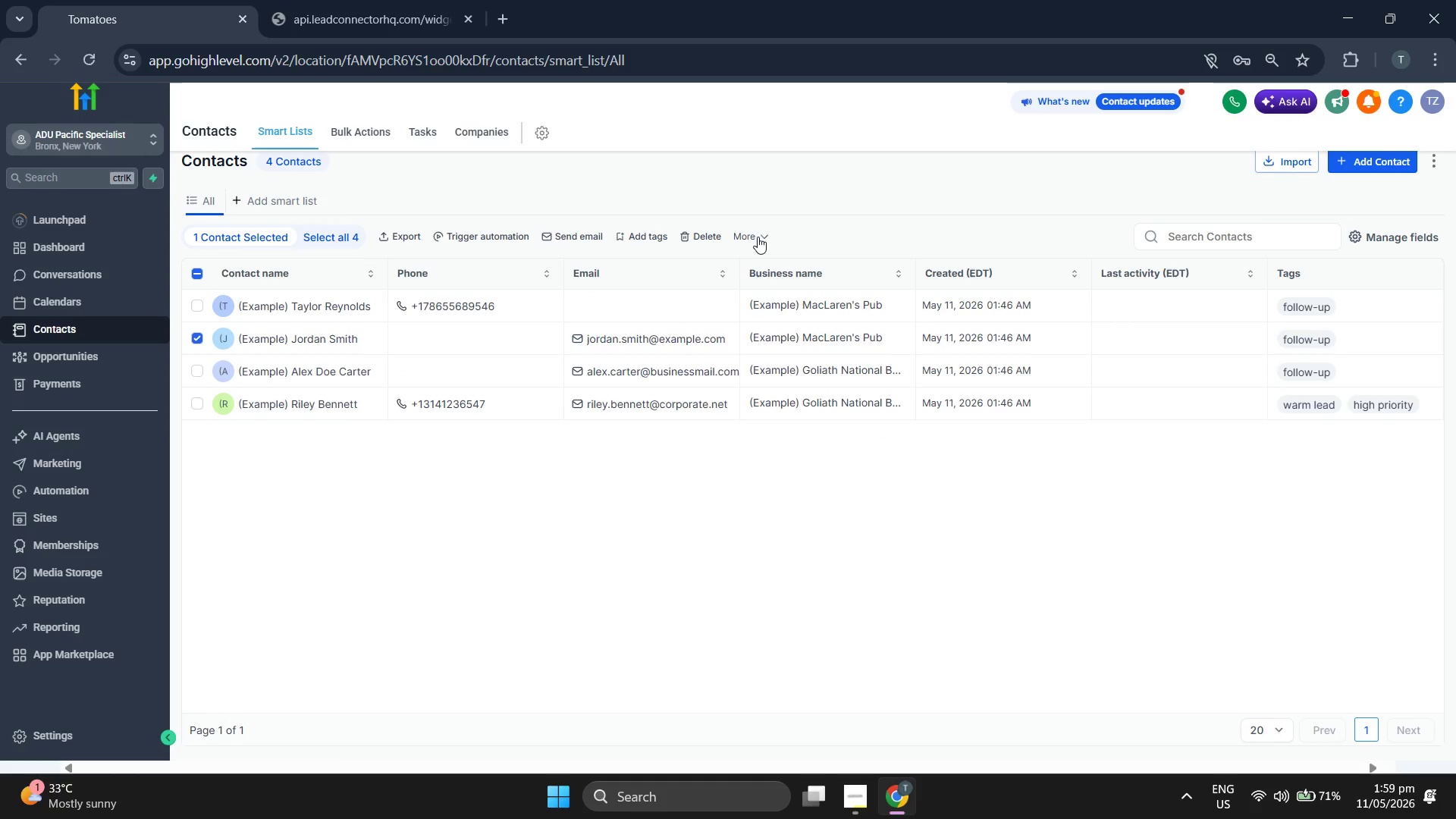 
left_click([739, 570])
 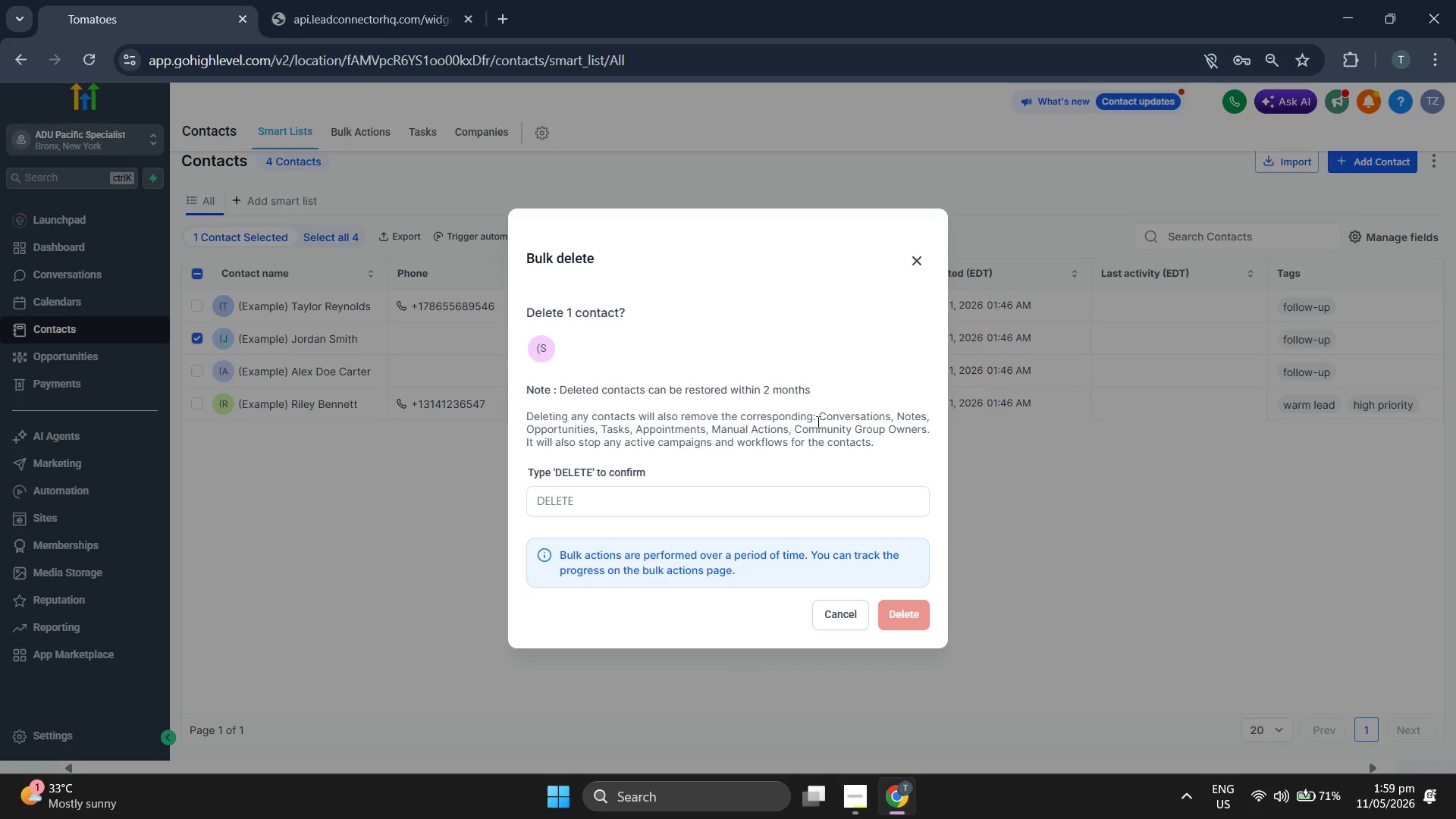 
type(DDELETE)
 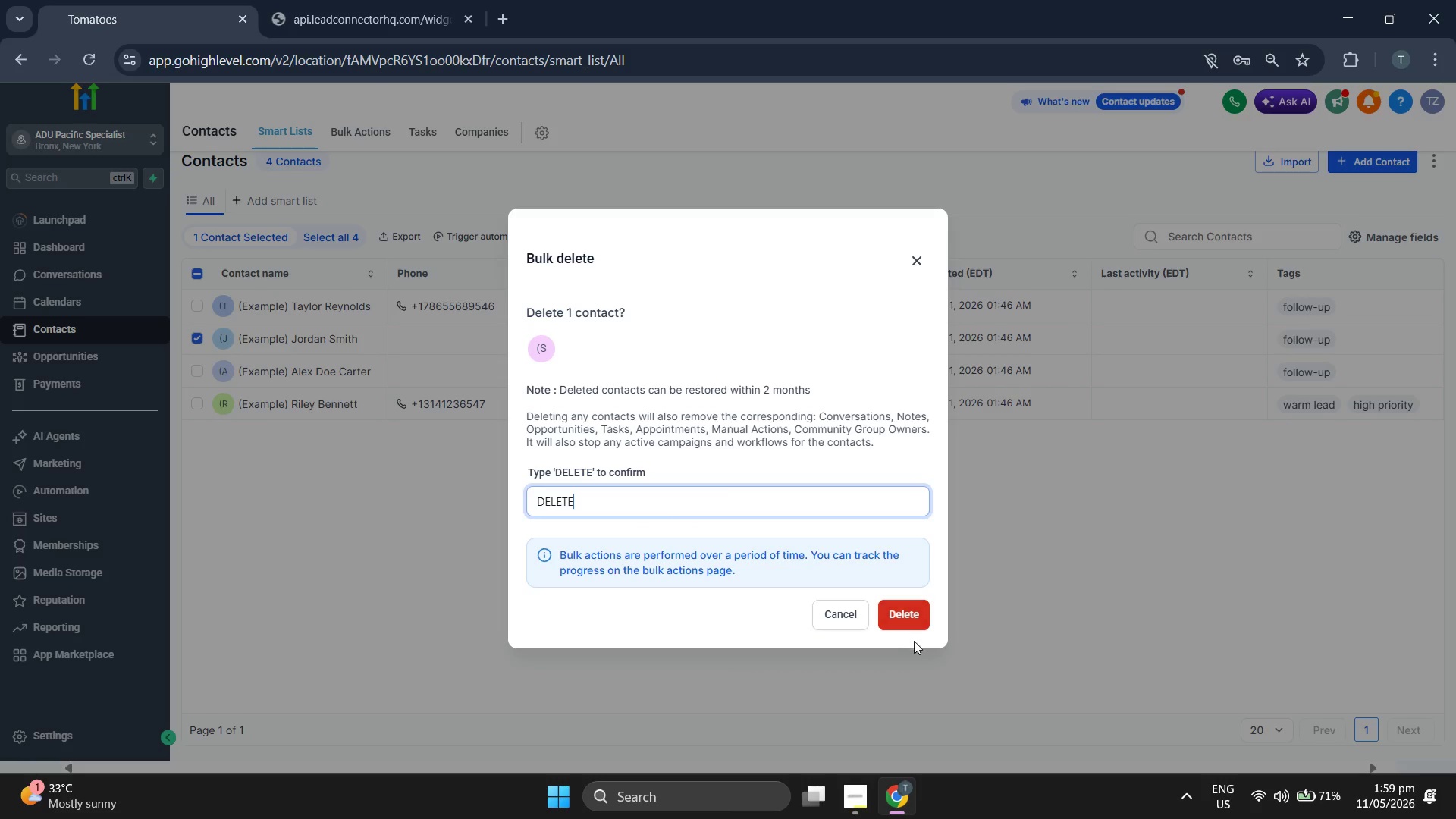 
left_click_drag(start_coordinate=[723, 502], to_coordinate=[723, 506])
 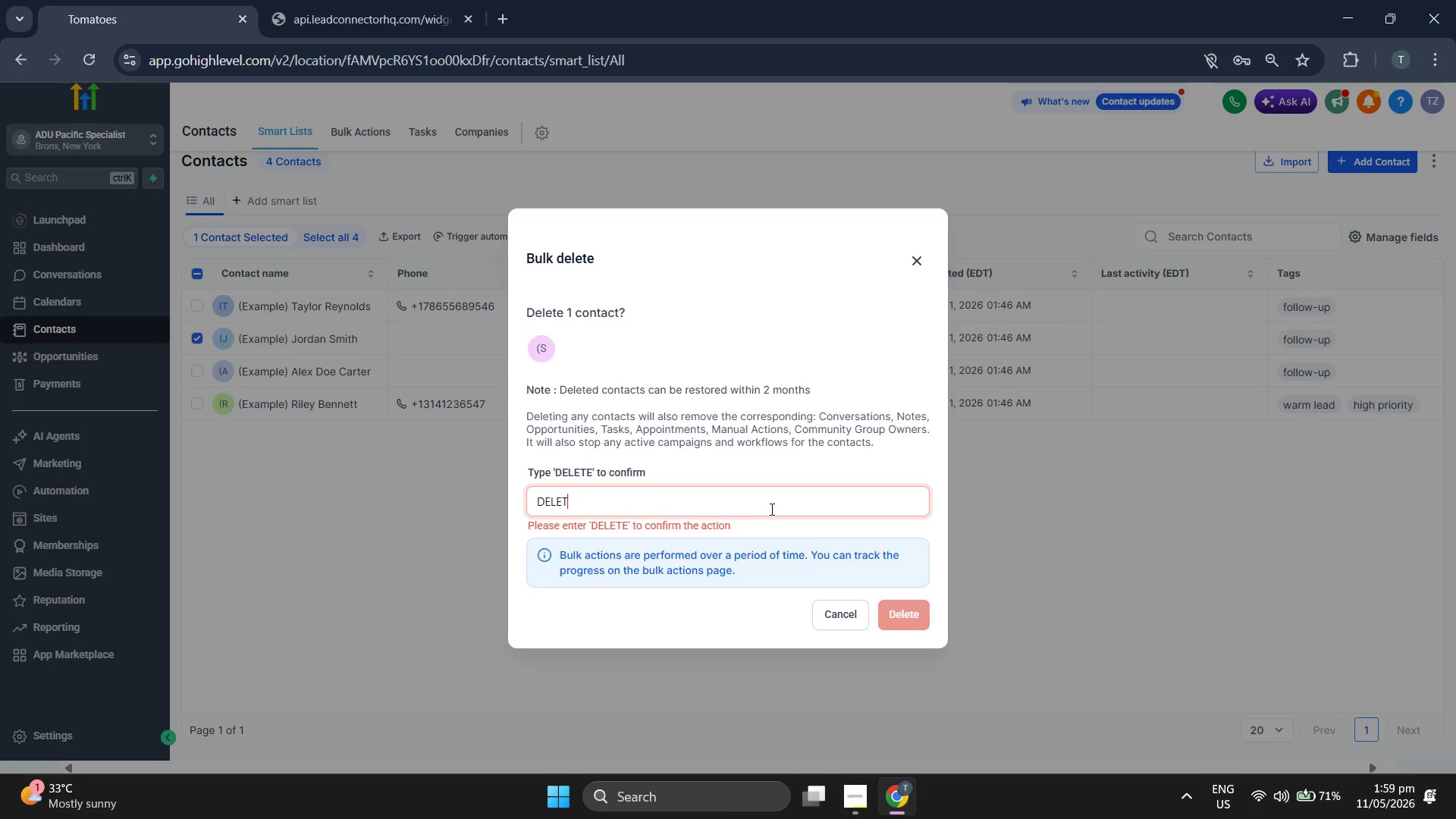 
left_click([914, 642])
 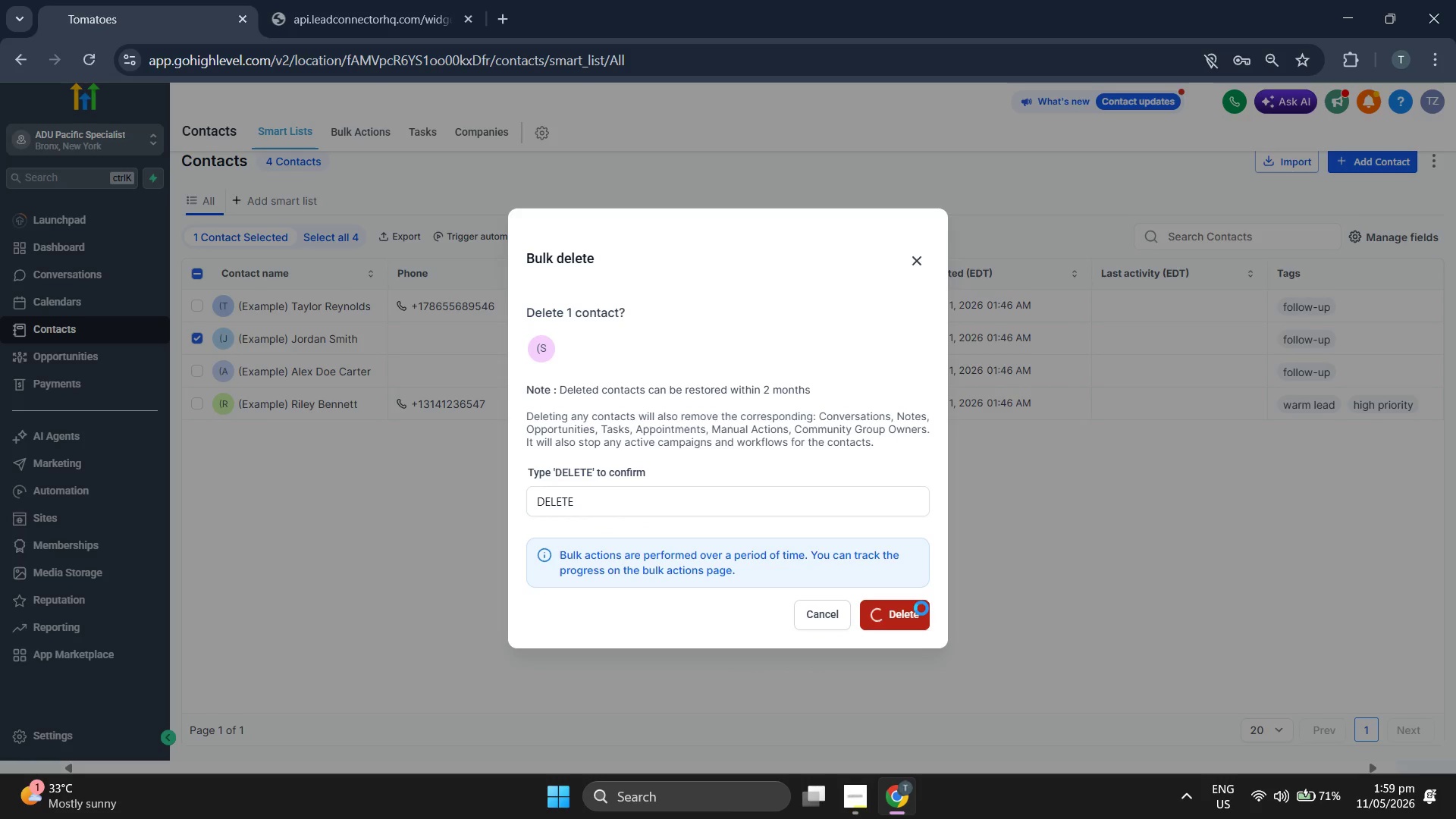 
key(Unknown)
 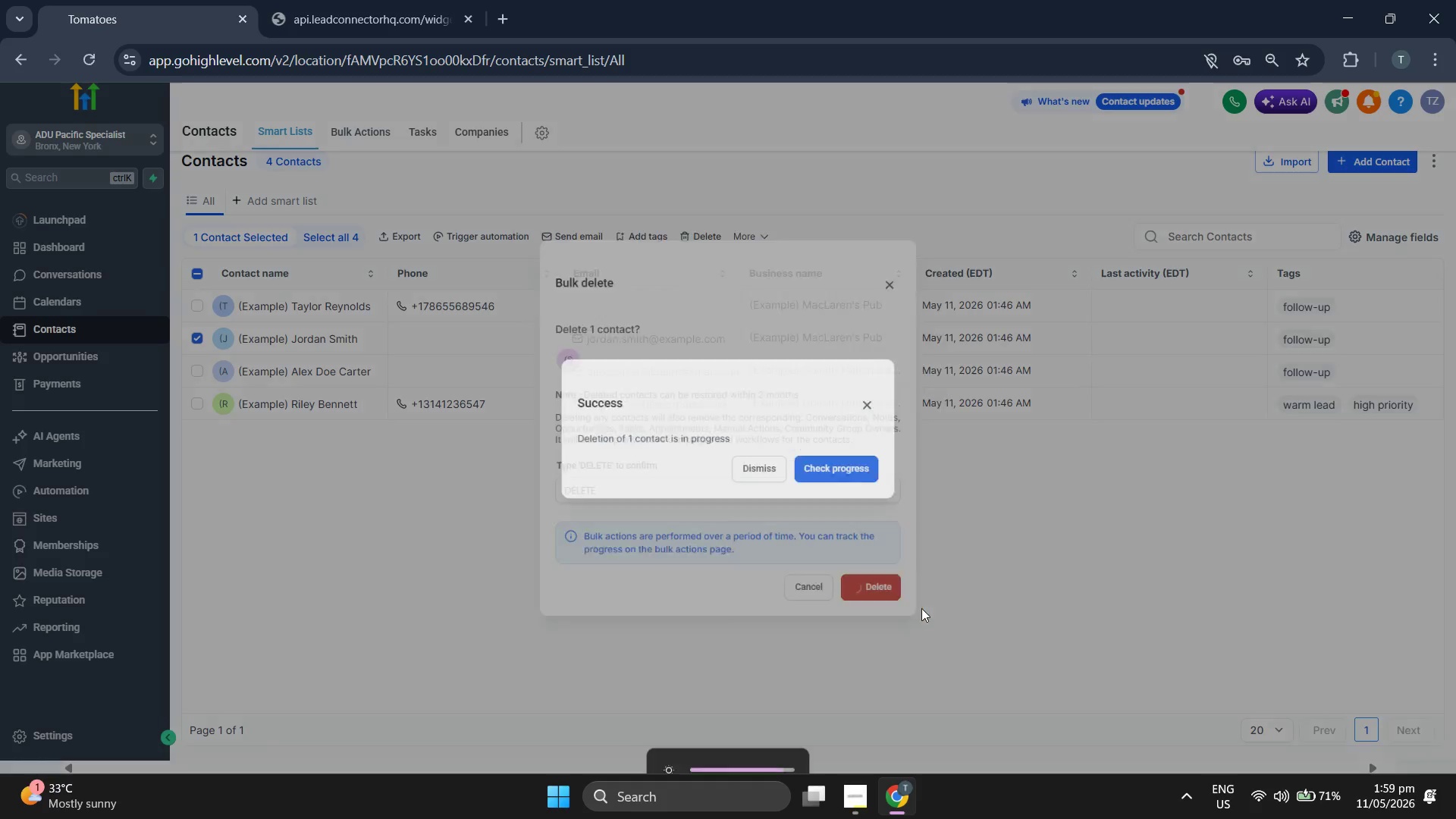 
key(Unknown)
 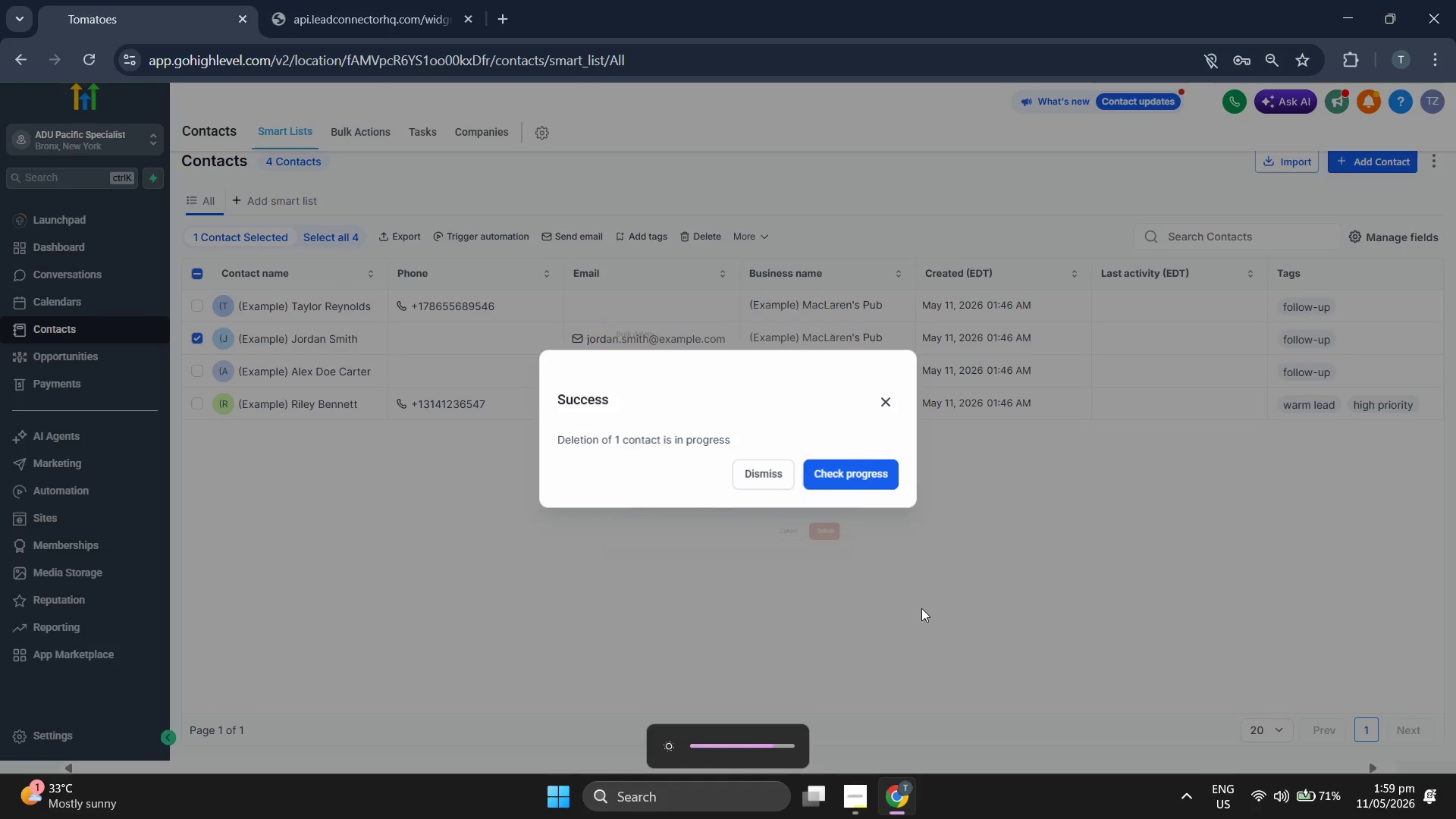 
key(Unknown)
 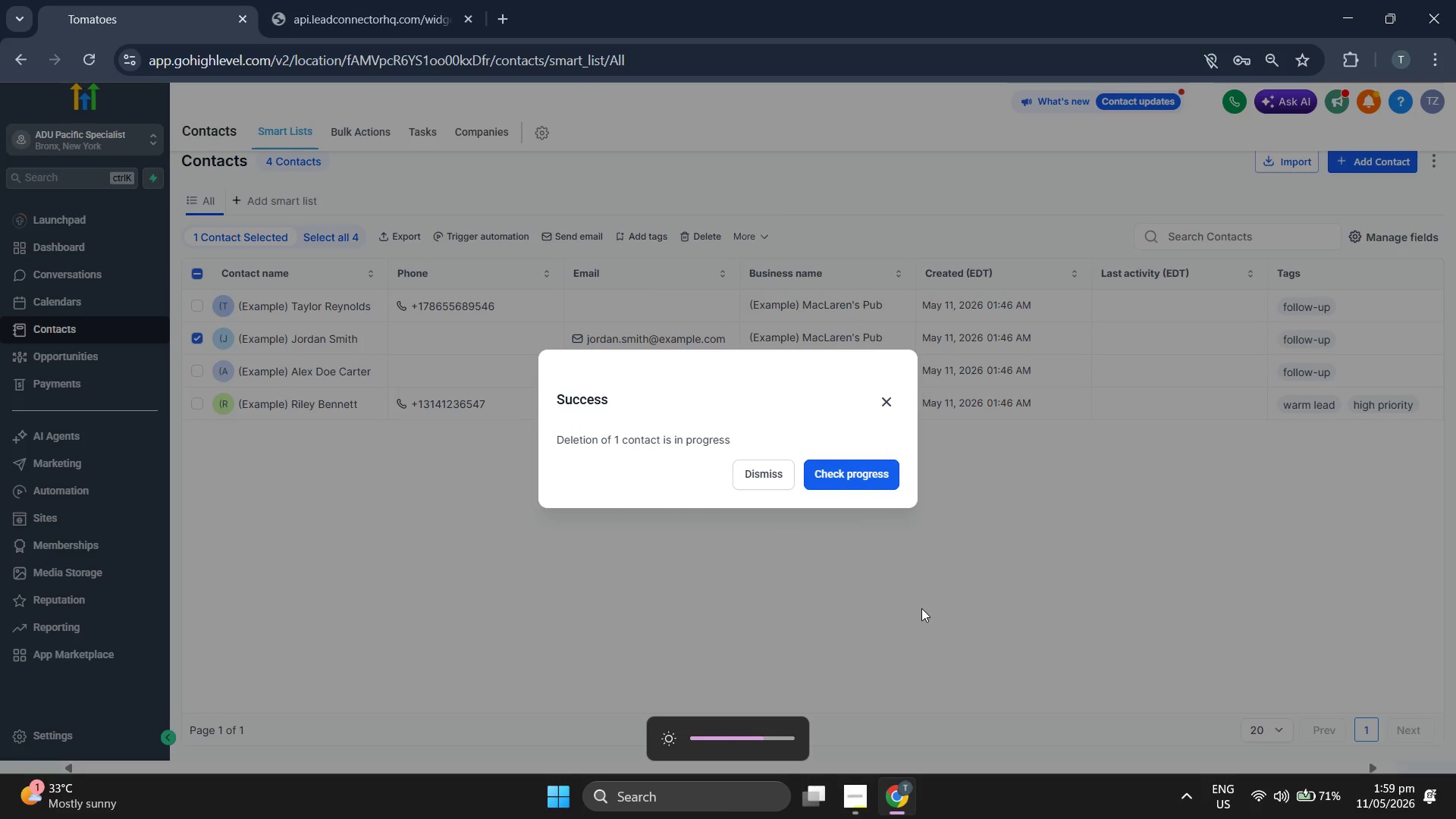 
key(Unknown)
 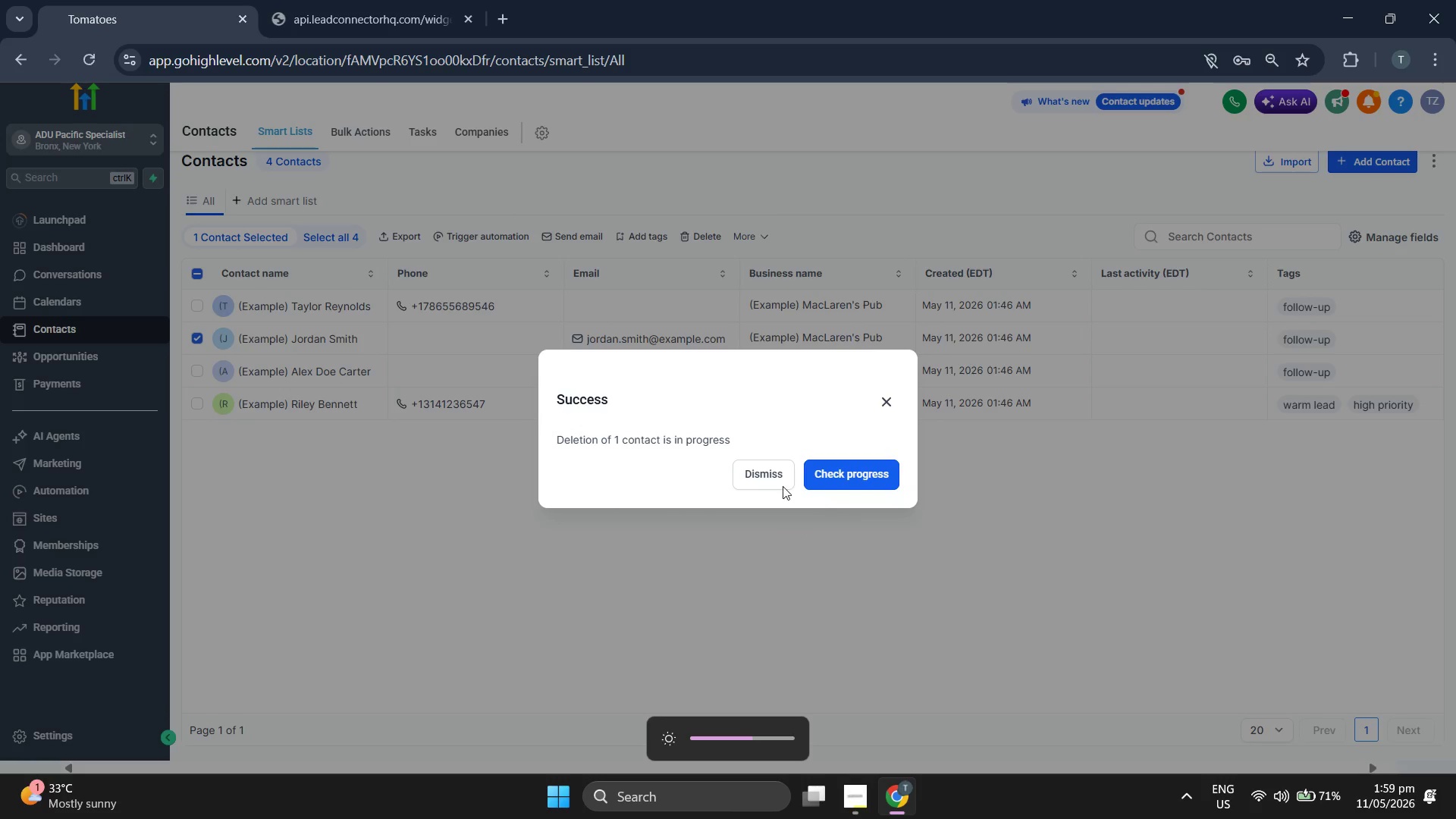 
left_click([760, 476])
 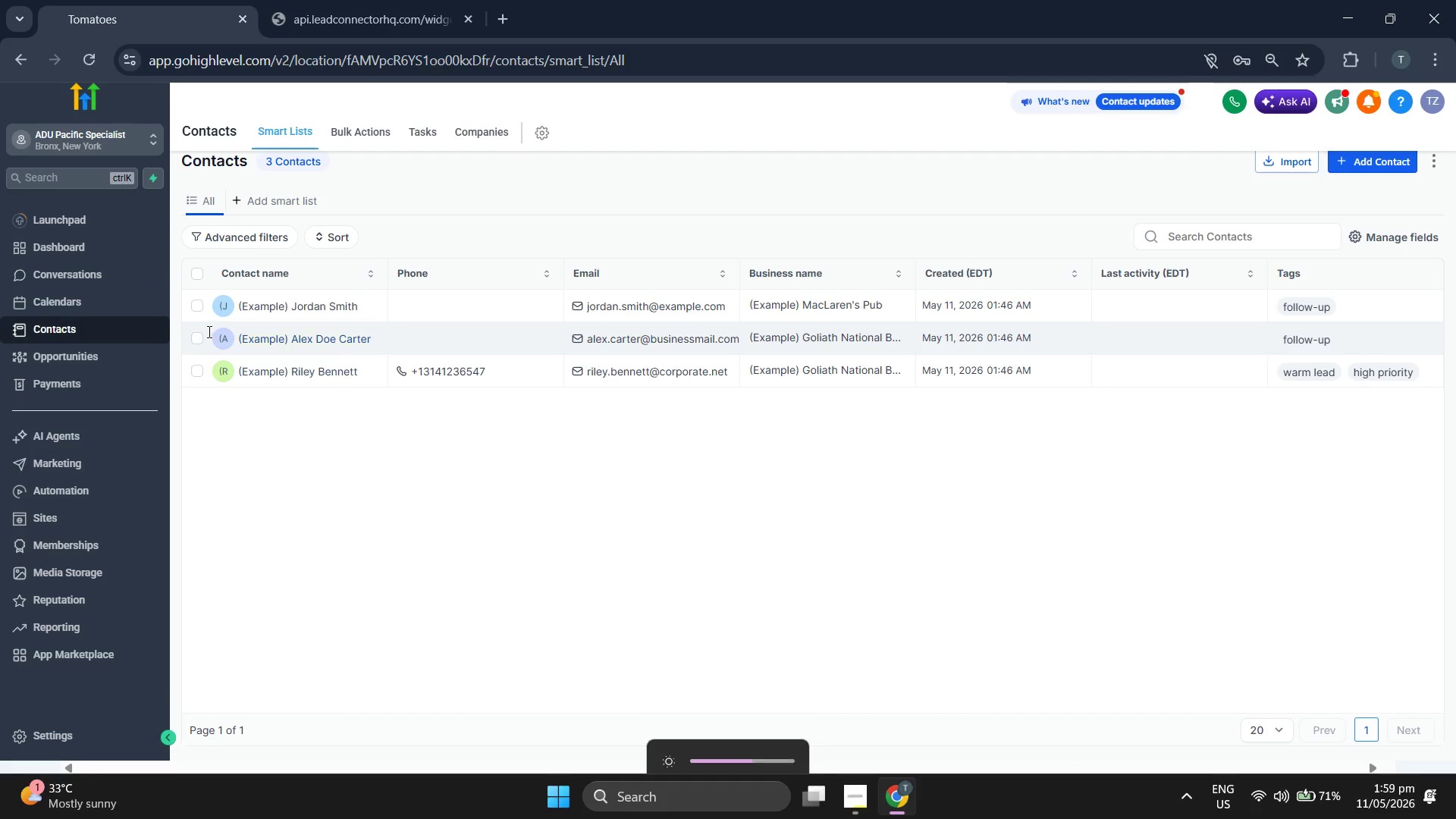 
left_click([202, 339])
 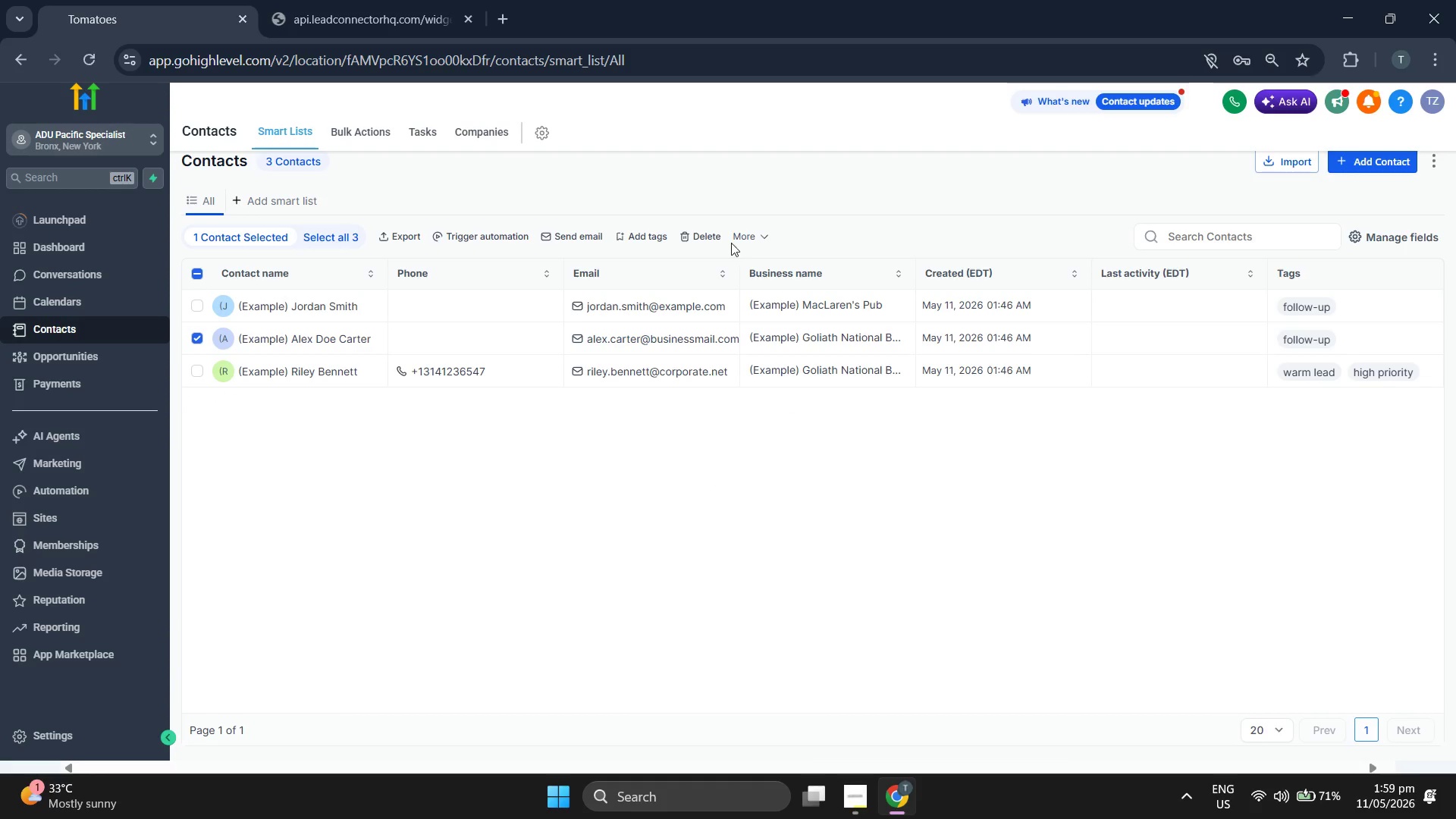 
left_click([761, 234])
 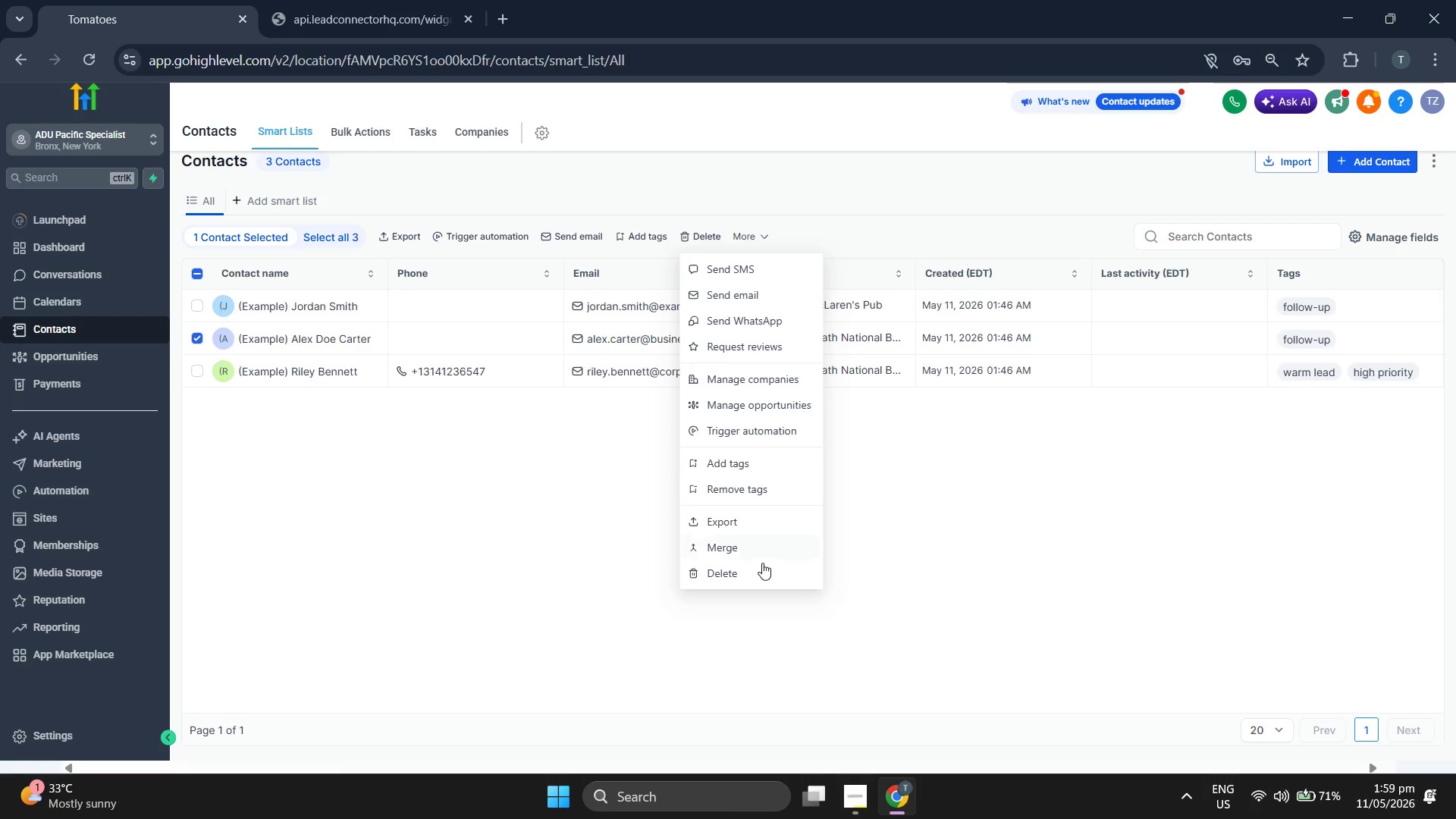 
left_click([759, 571])
 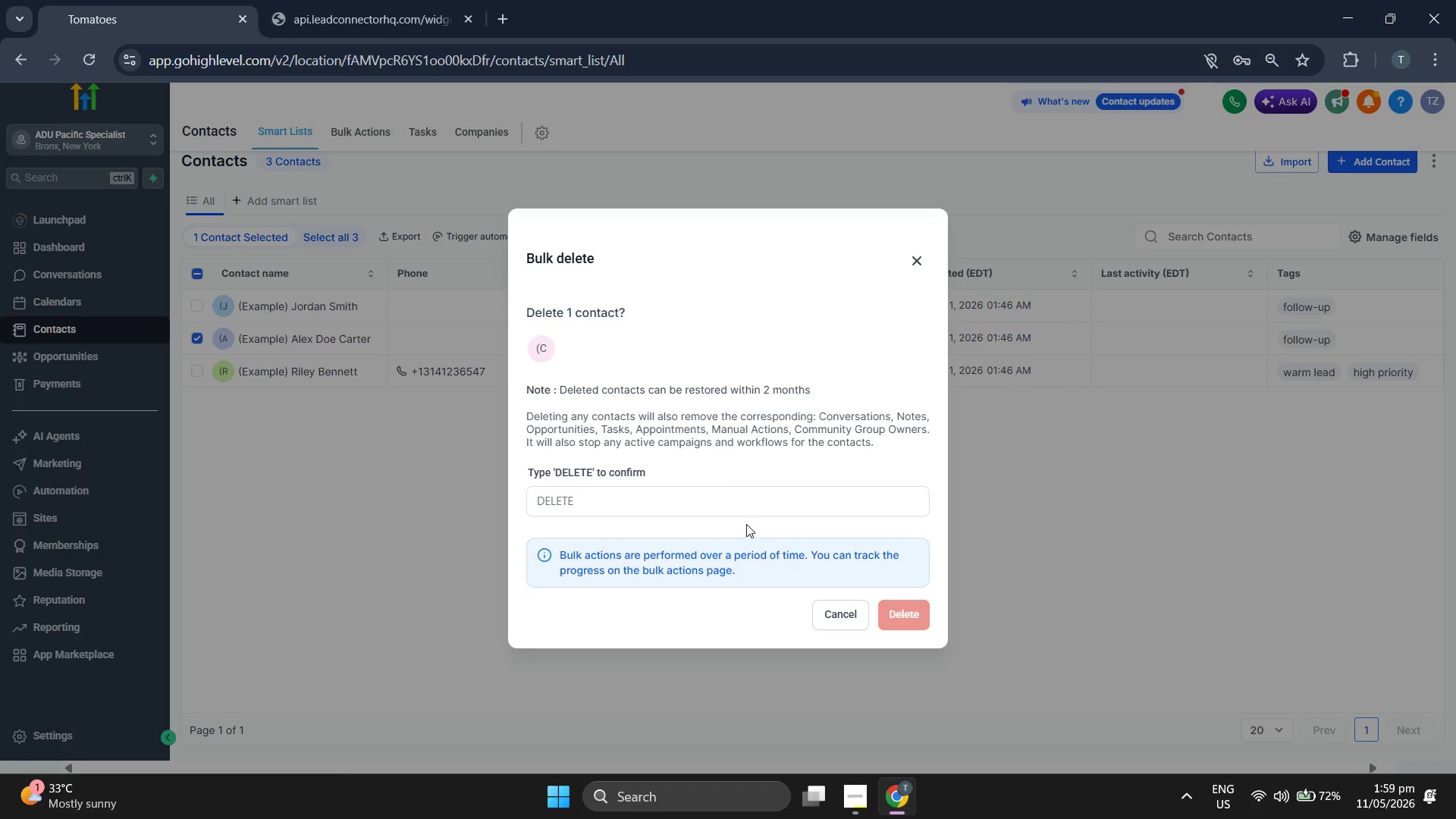 
left_click([744, 504])
 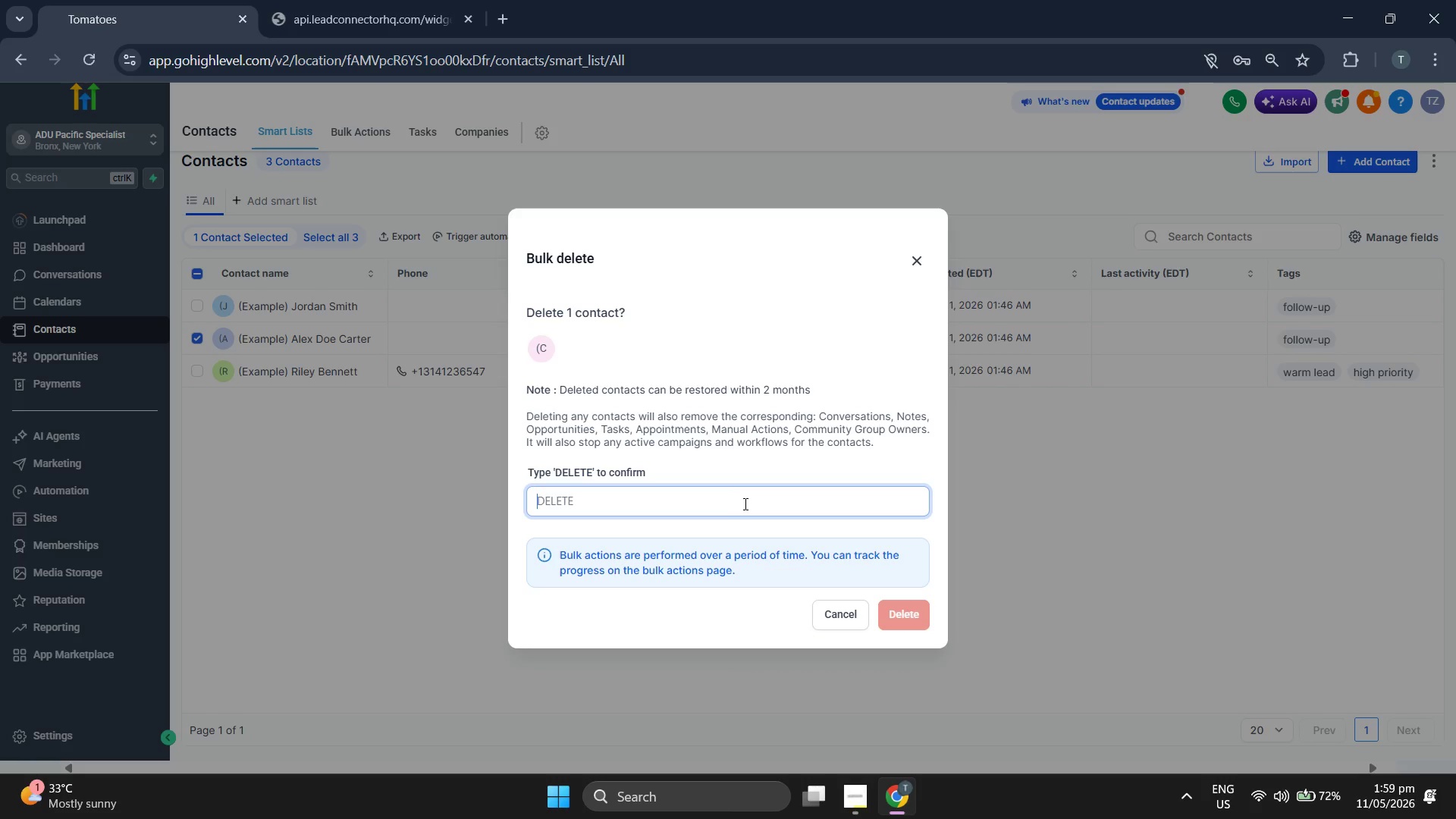 
type(DELETE)
 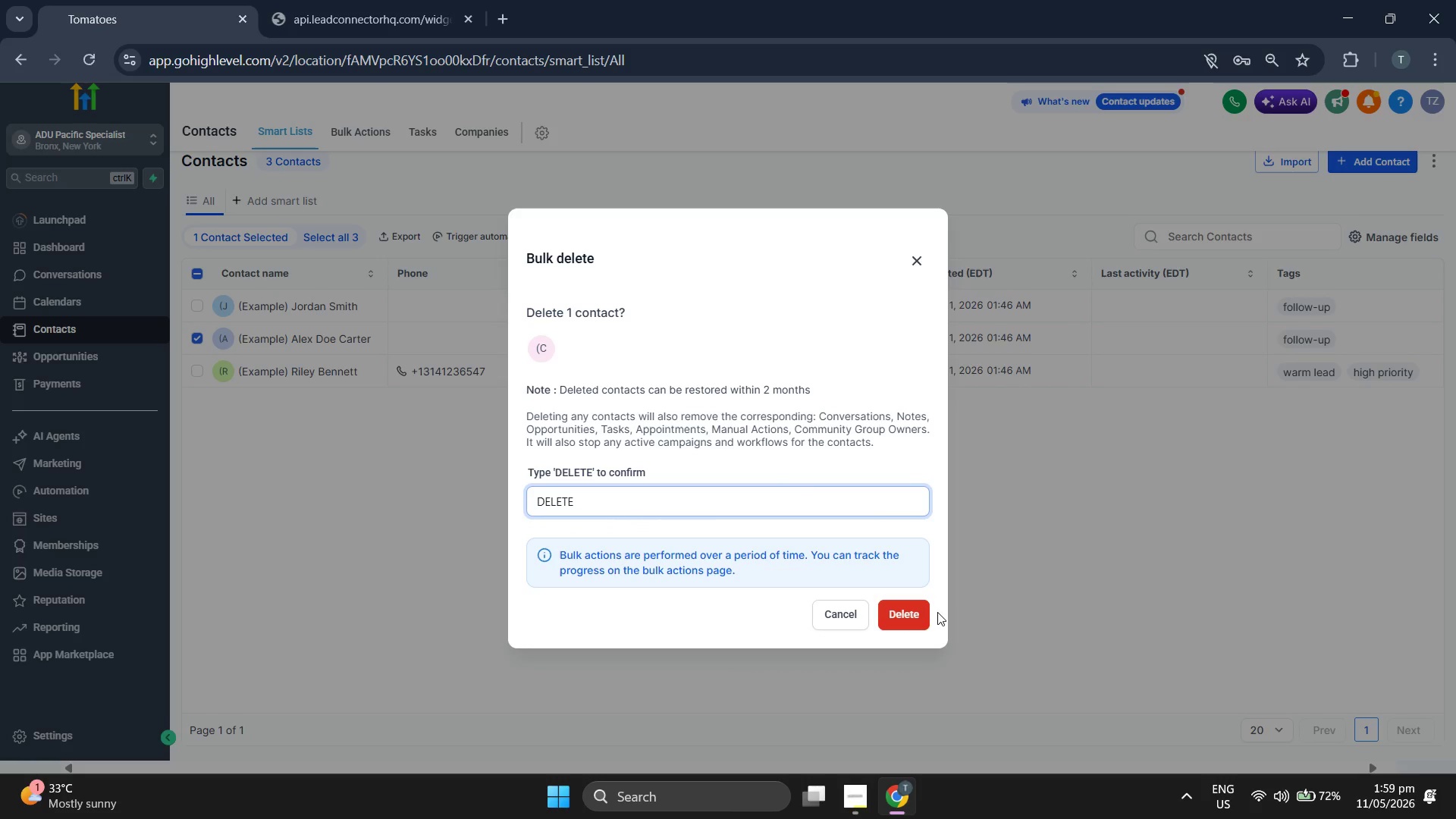 
left_click([899, 616])
 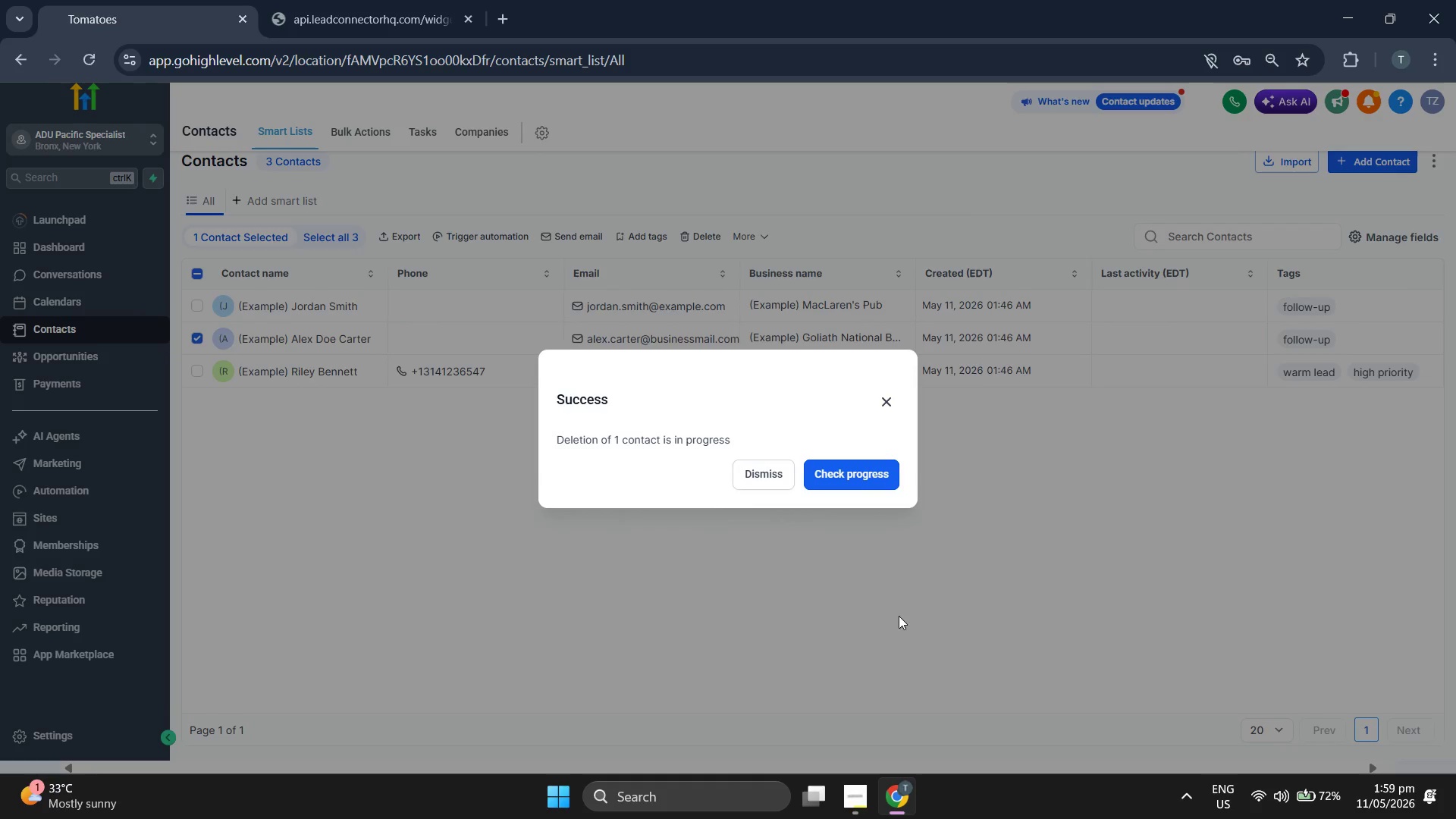 
left_click([768, 486])
 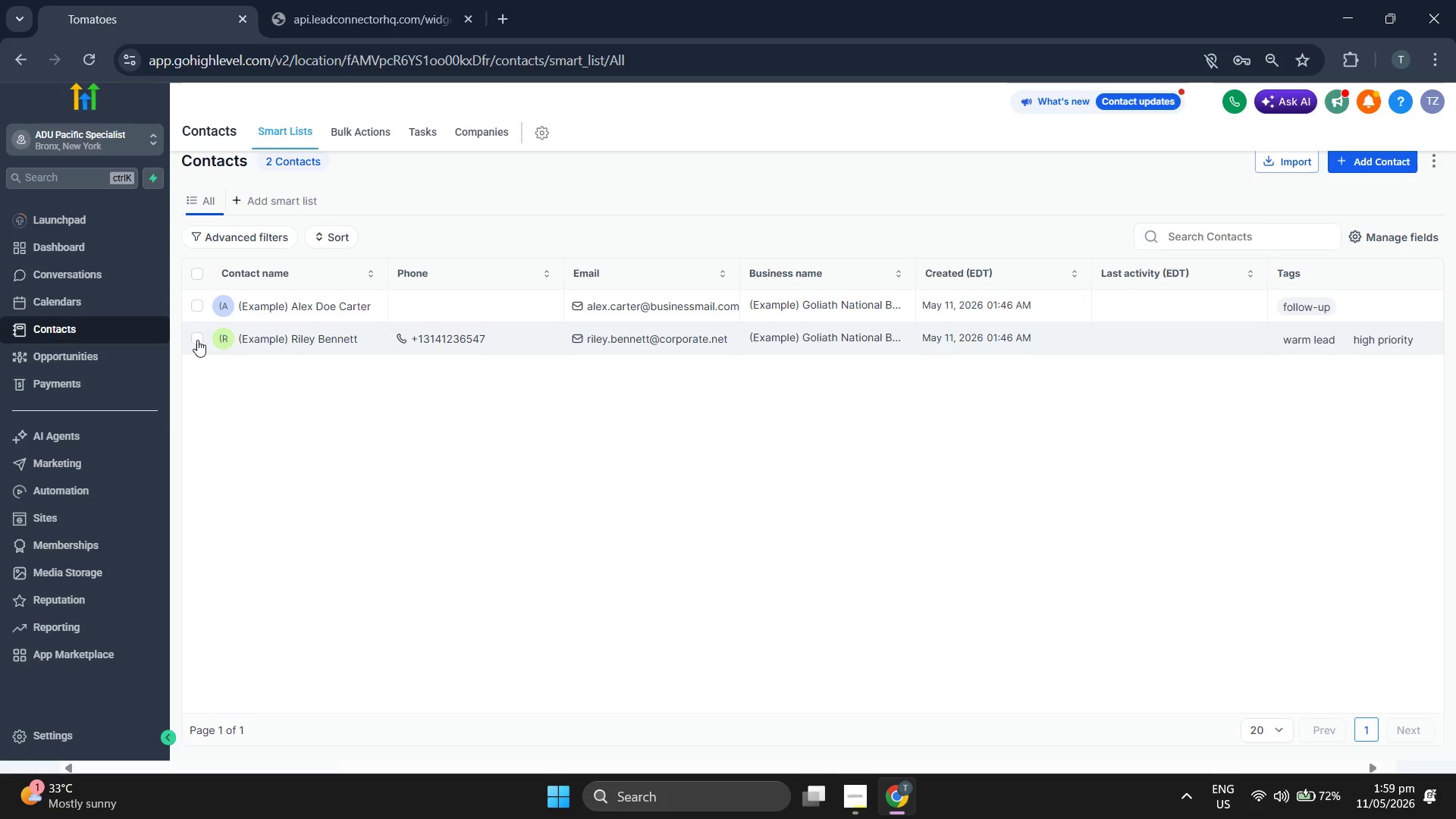 
double_click([191, 337])
 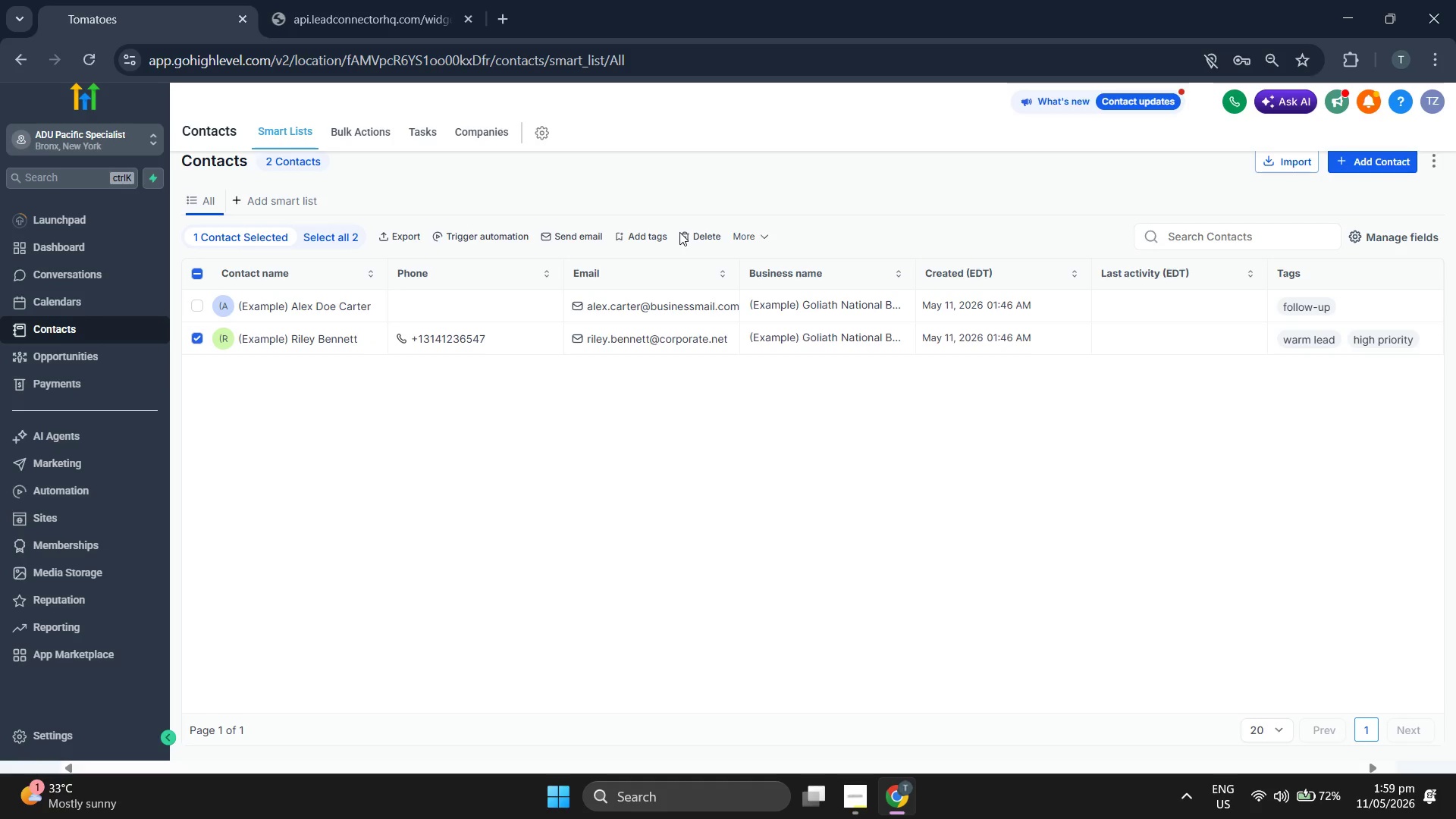 
left_click([745, 235])
 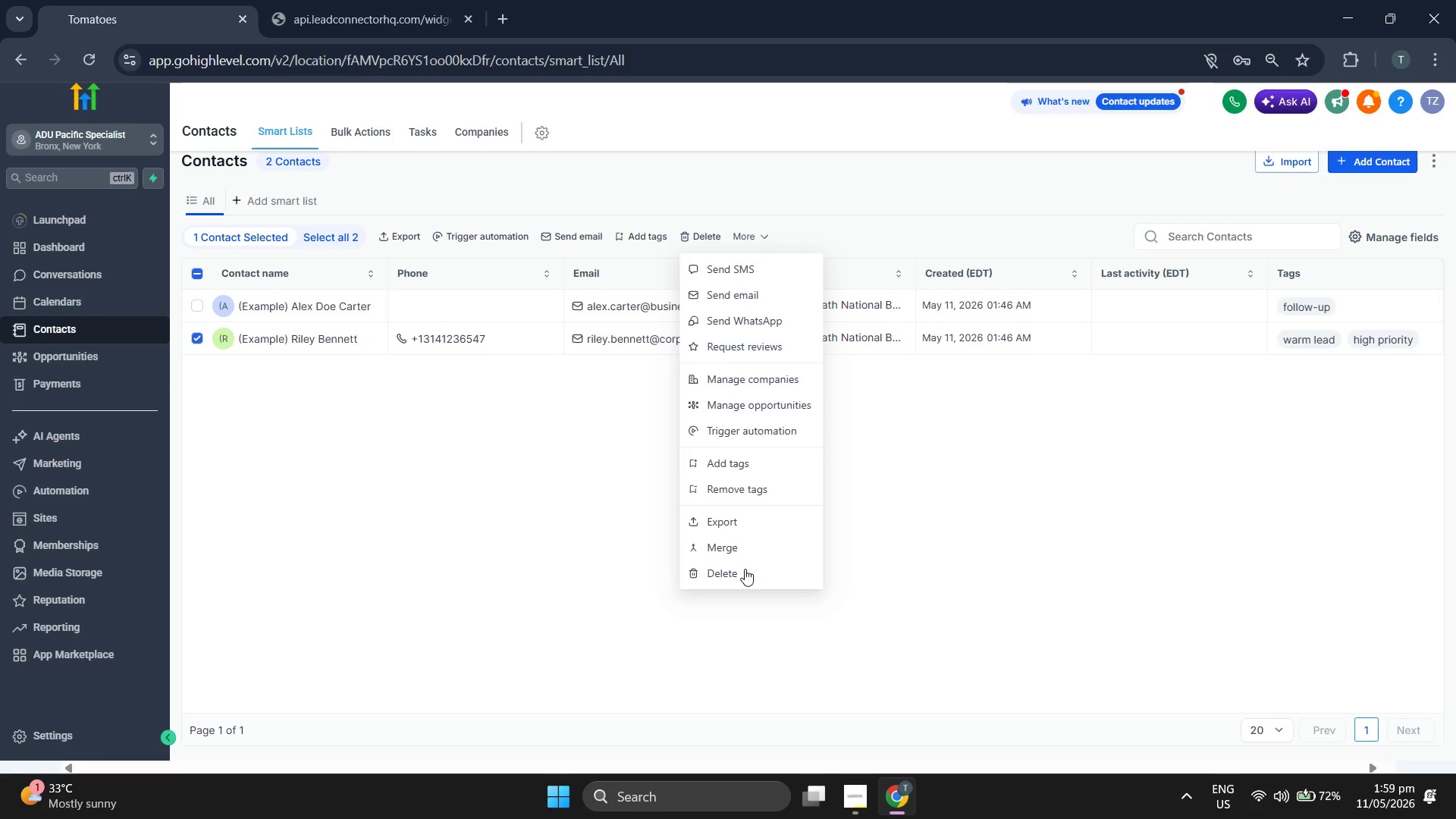 
left_click([745, 569])
 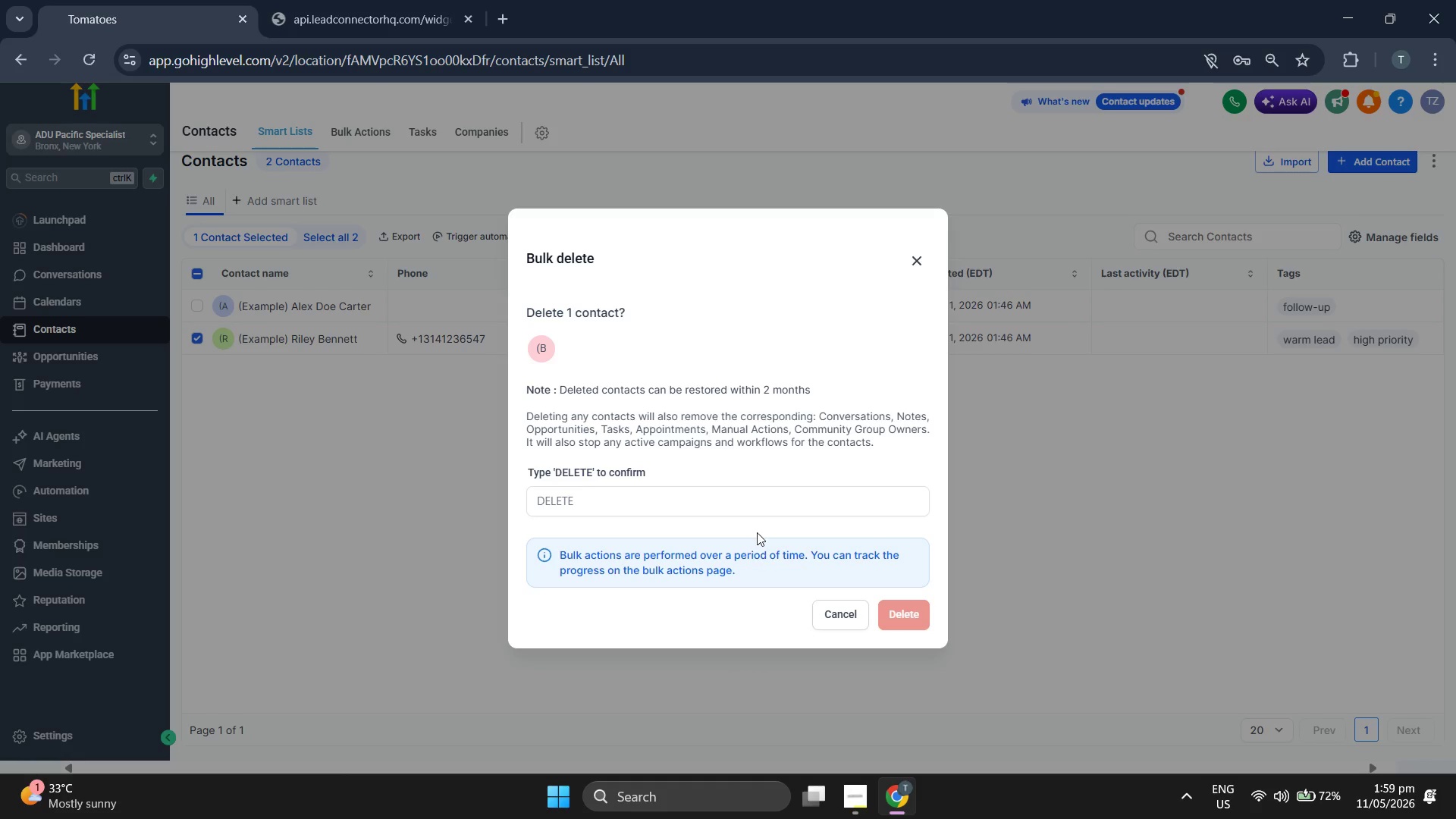 
left_click([751, 500])
 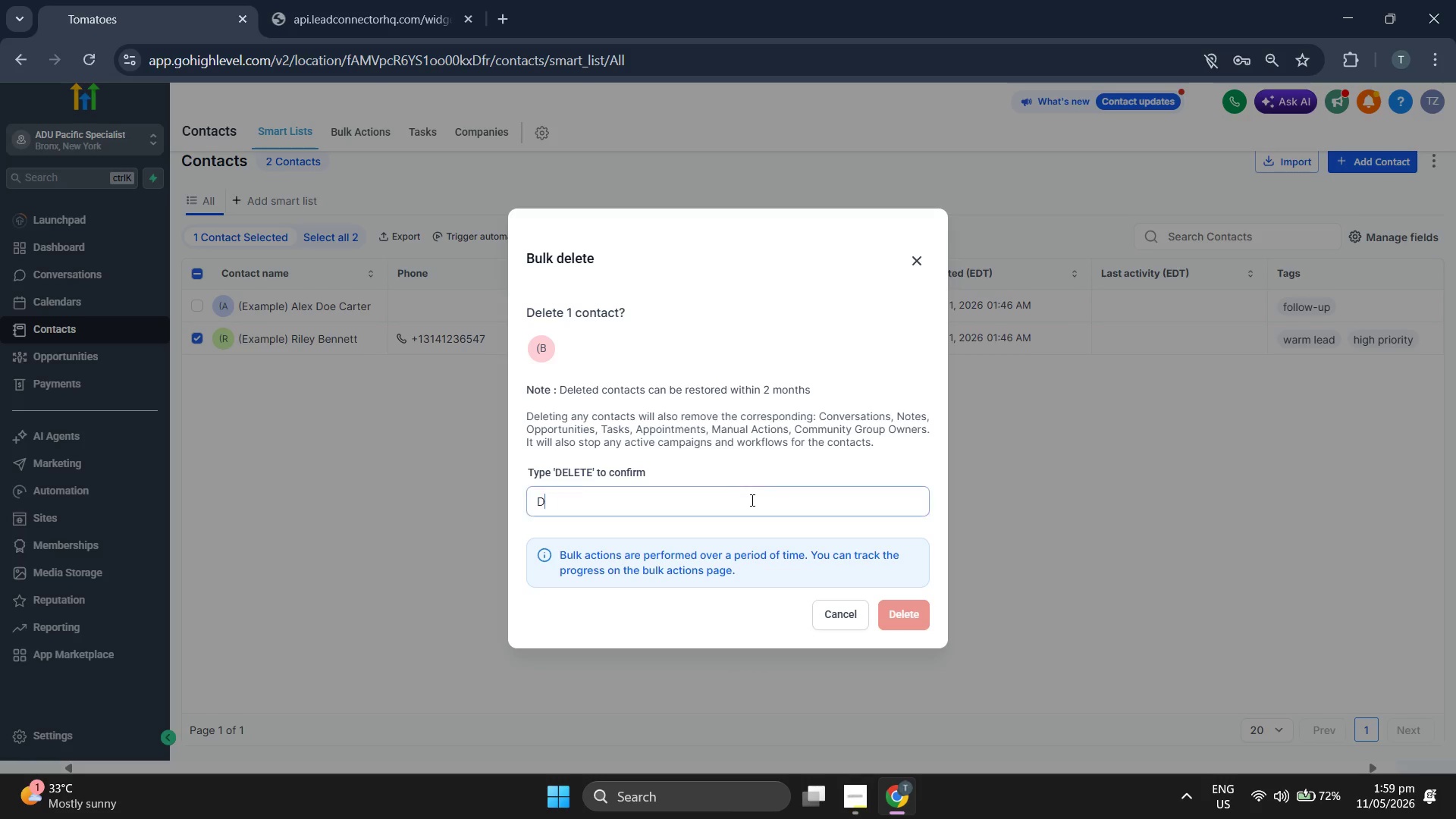 
type(DELETE)
 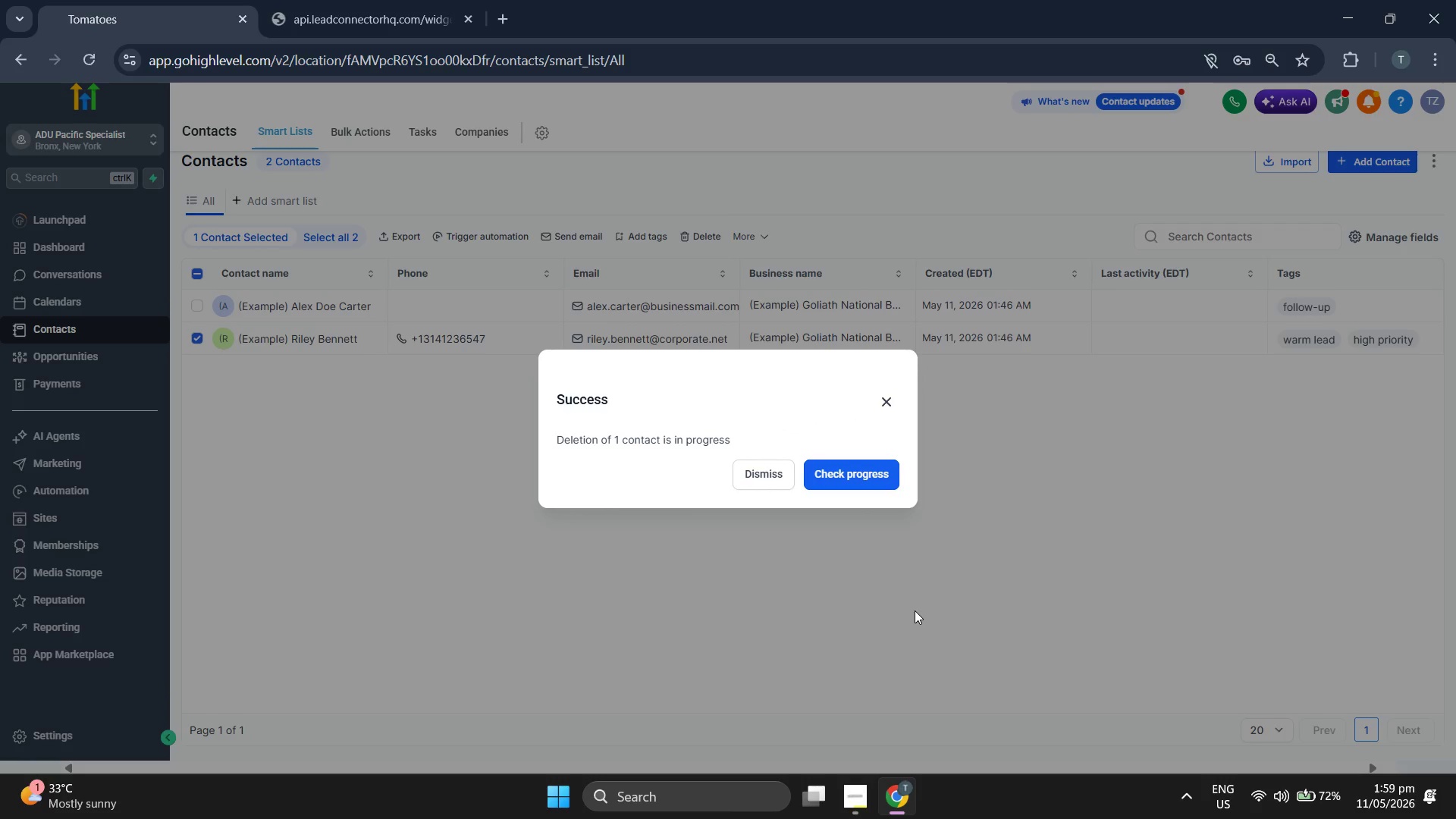 
left_click([751, 473])
 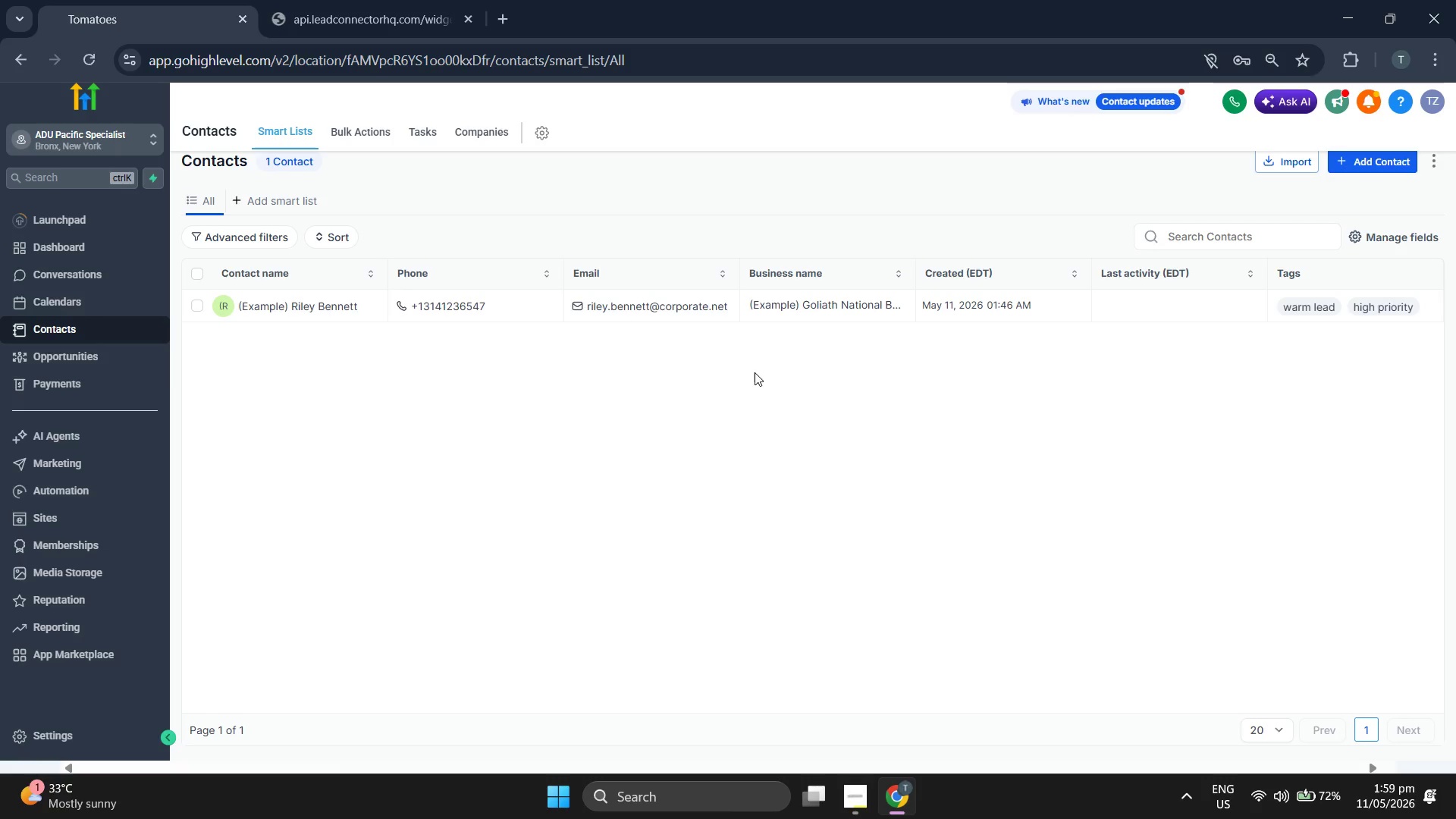 
left_click([352, 124])
 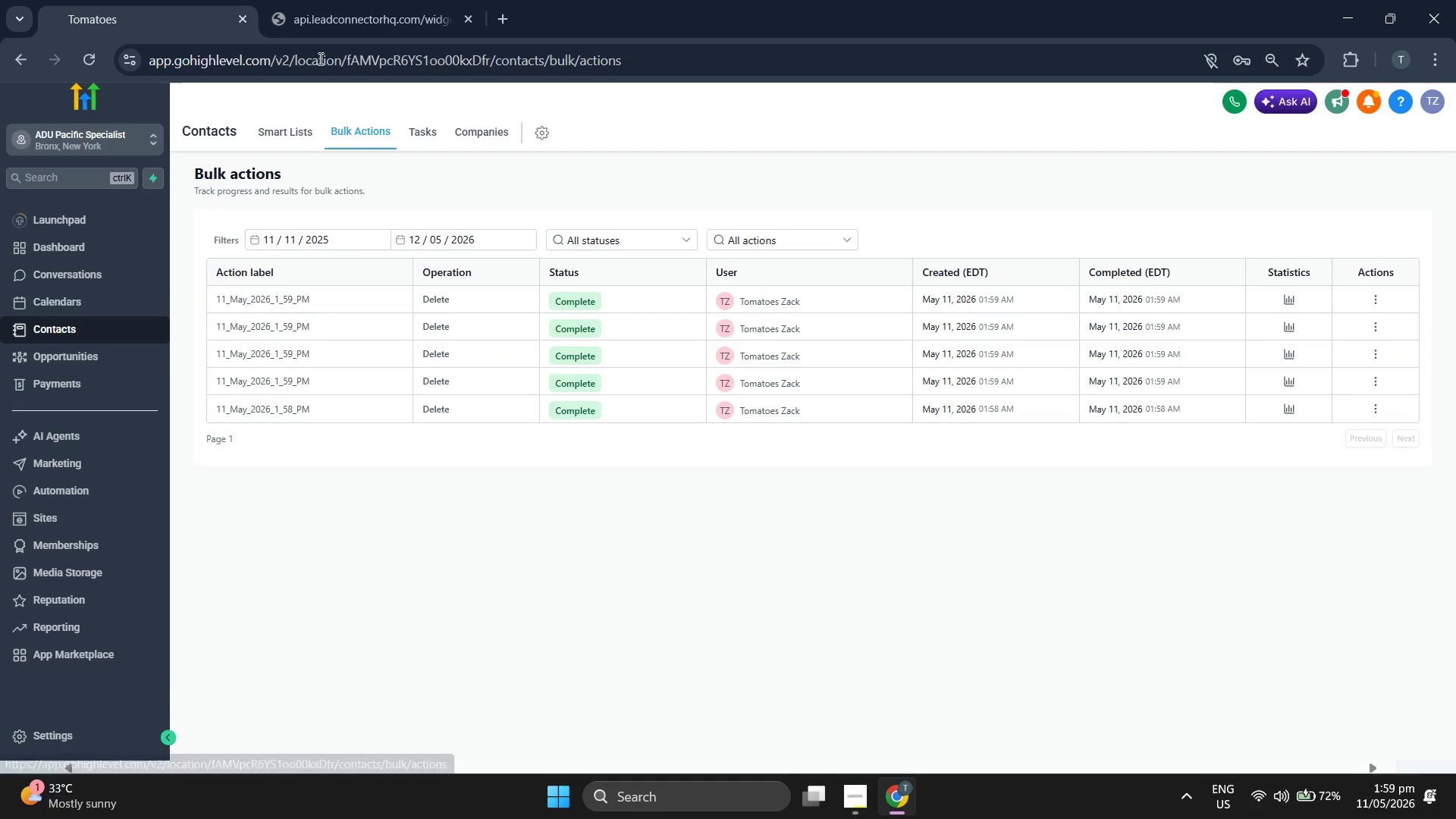 
wait(6.5)
 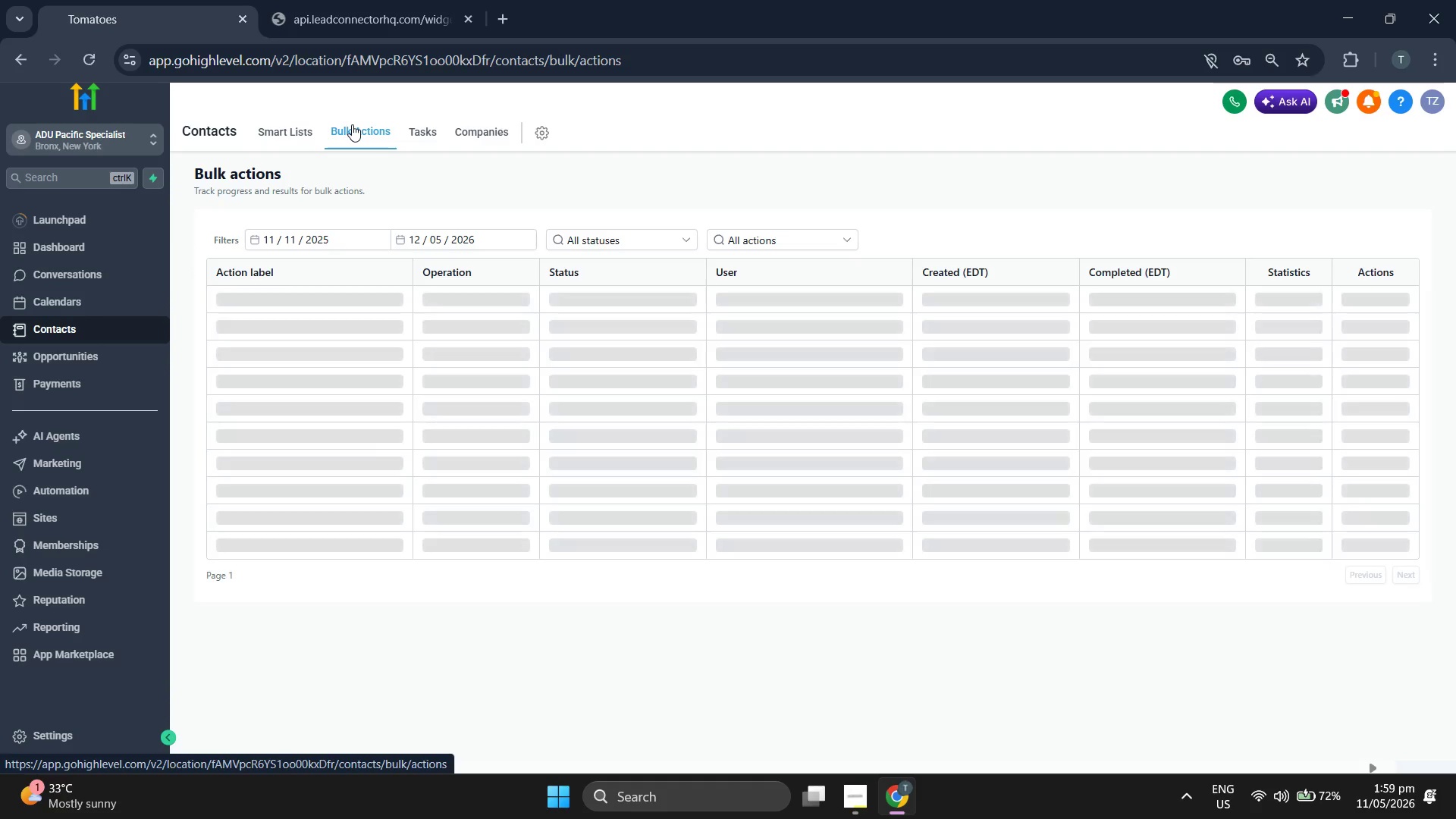 
left_click([294, 136])
 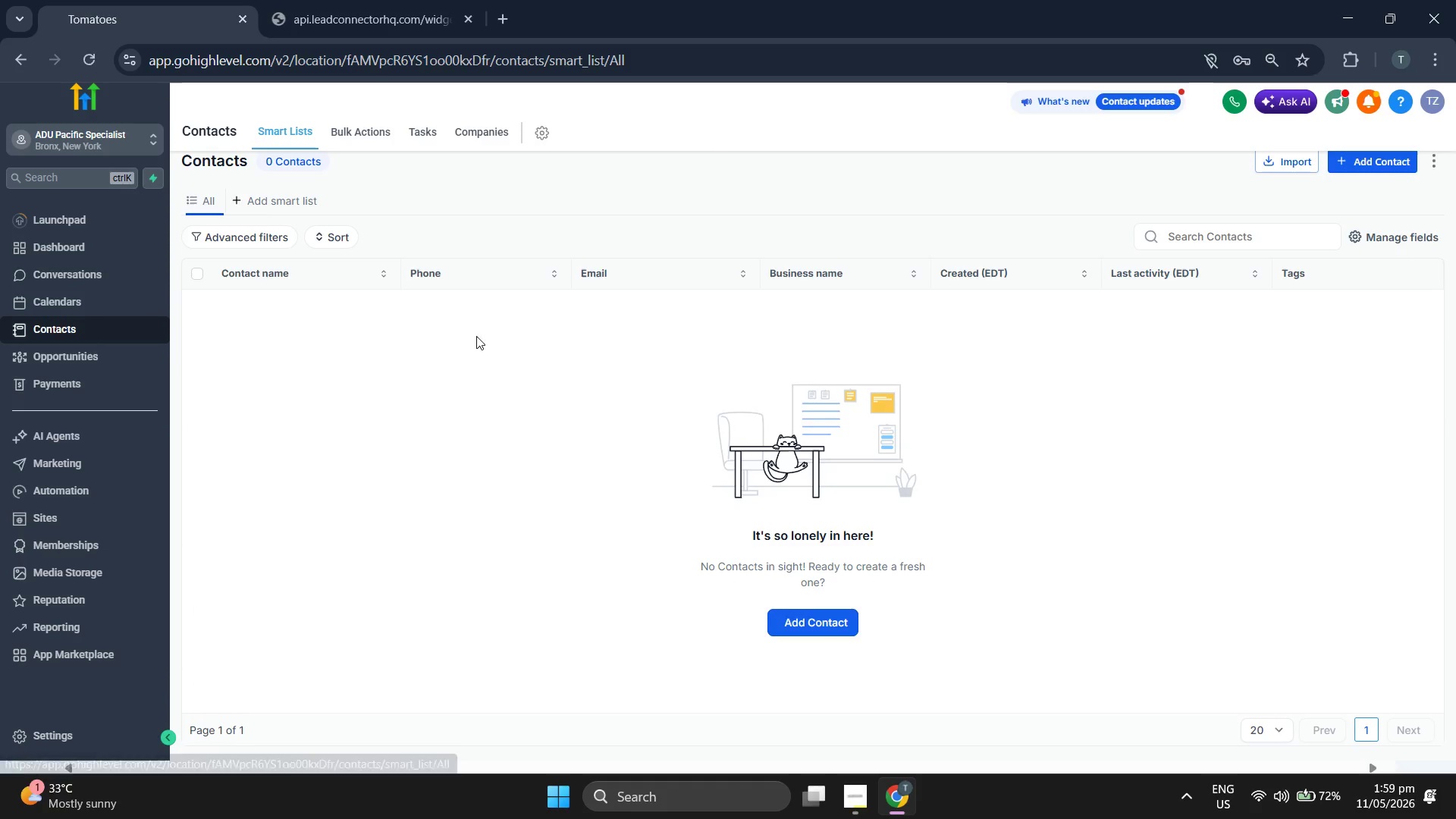 
left_click([105, 256])
 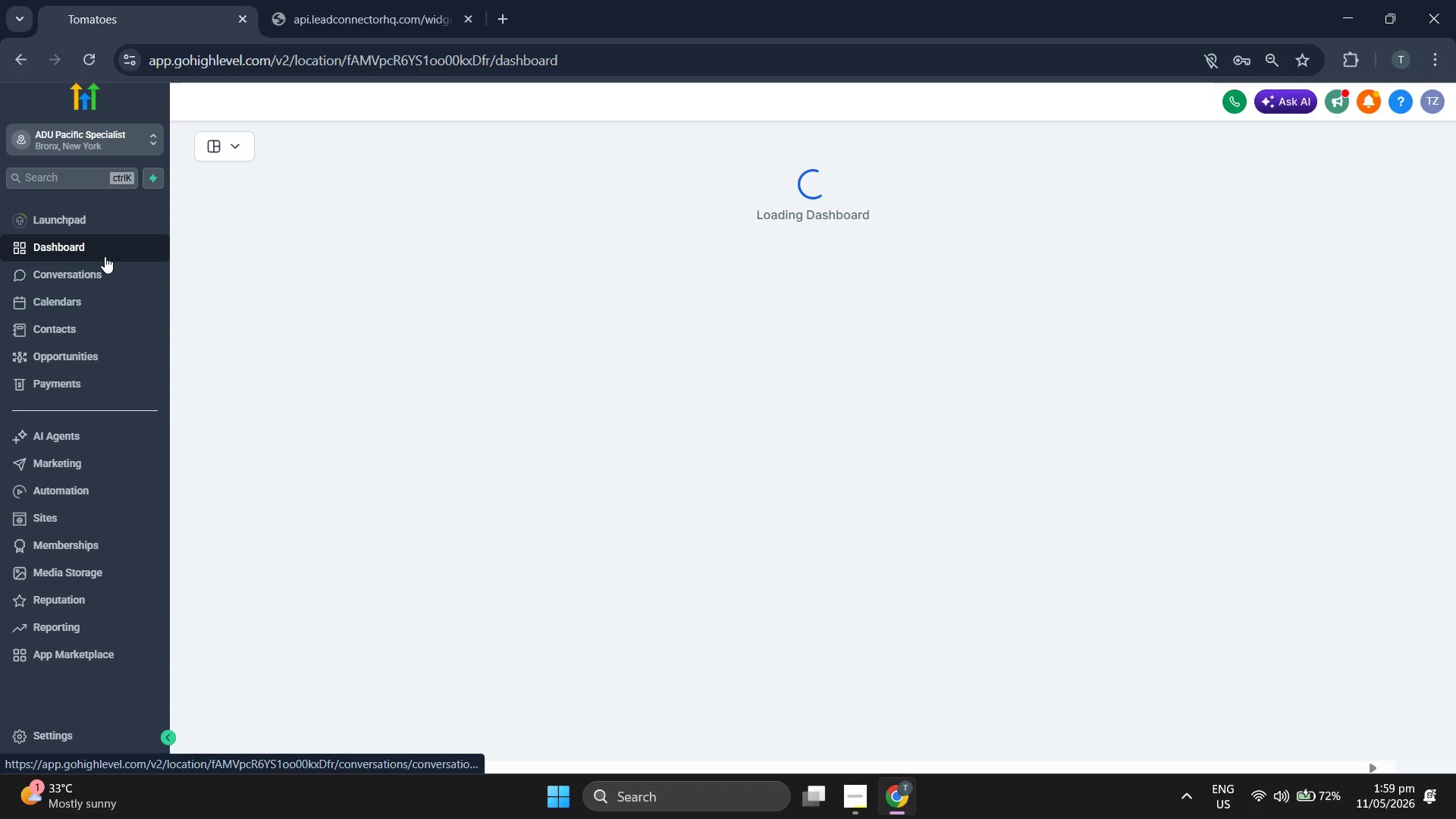 
key(CapsLock)
 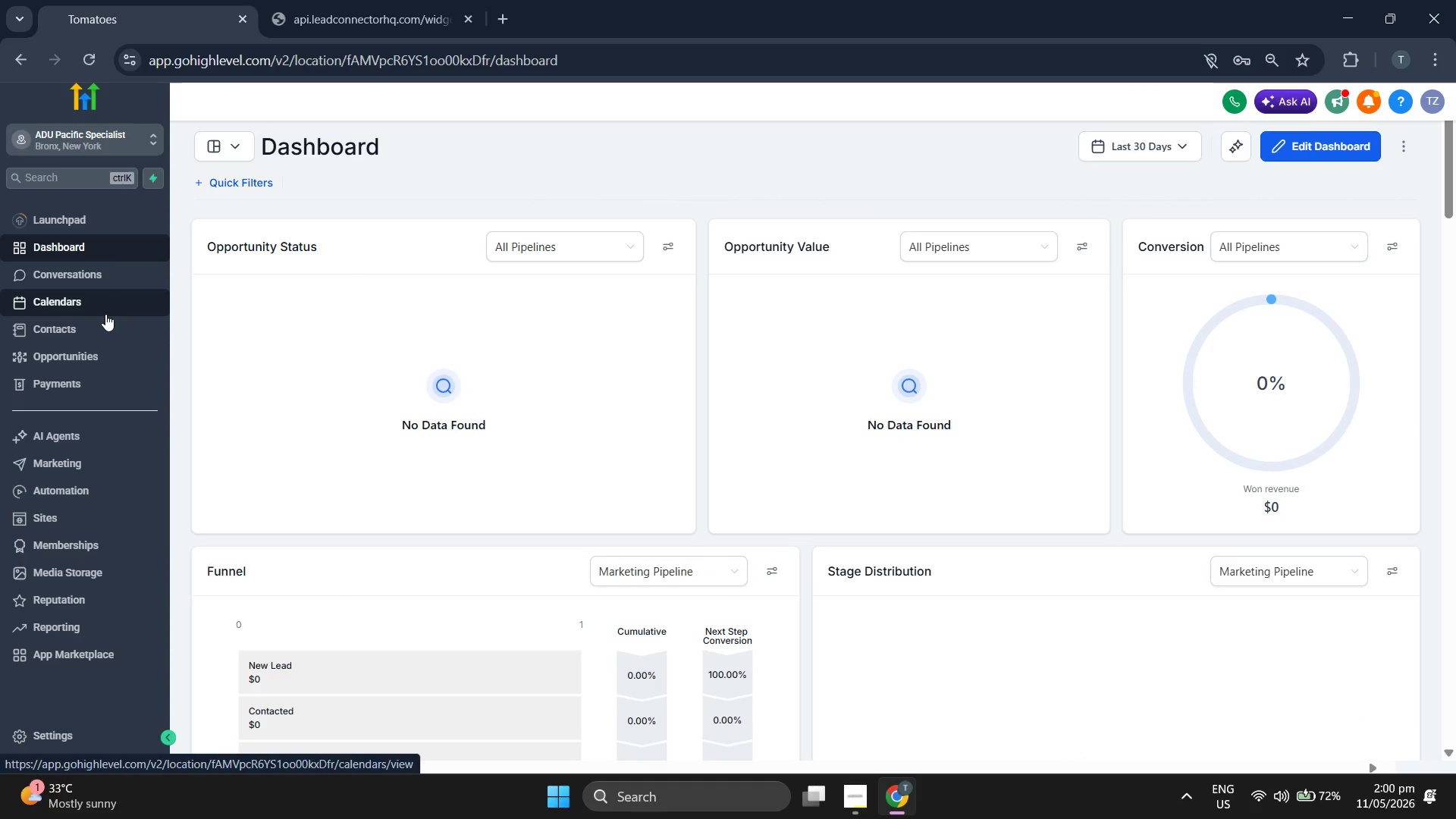 
wait(9.22)
 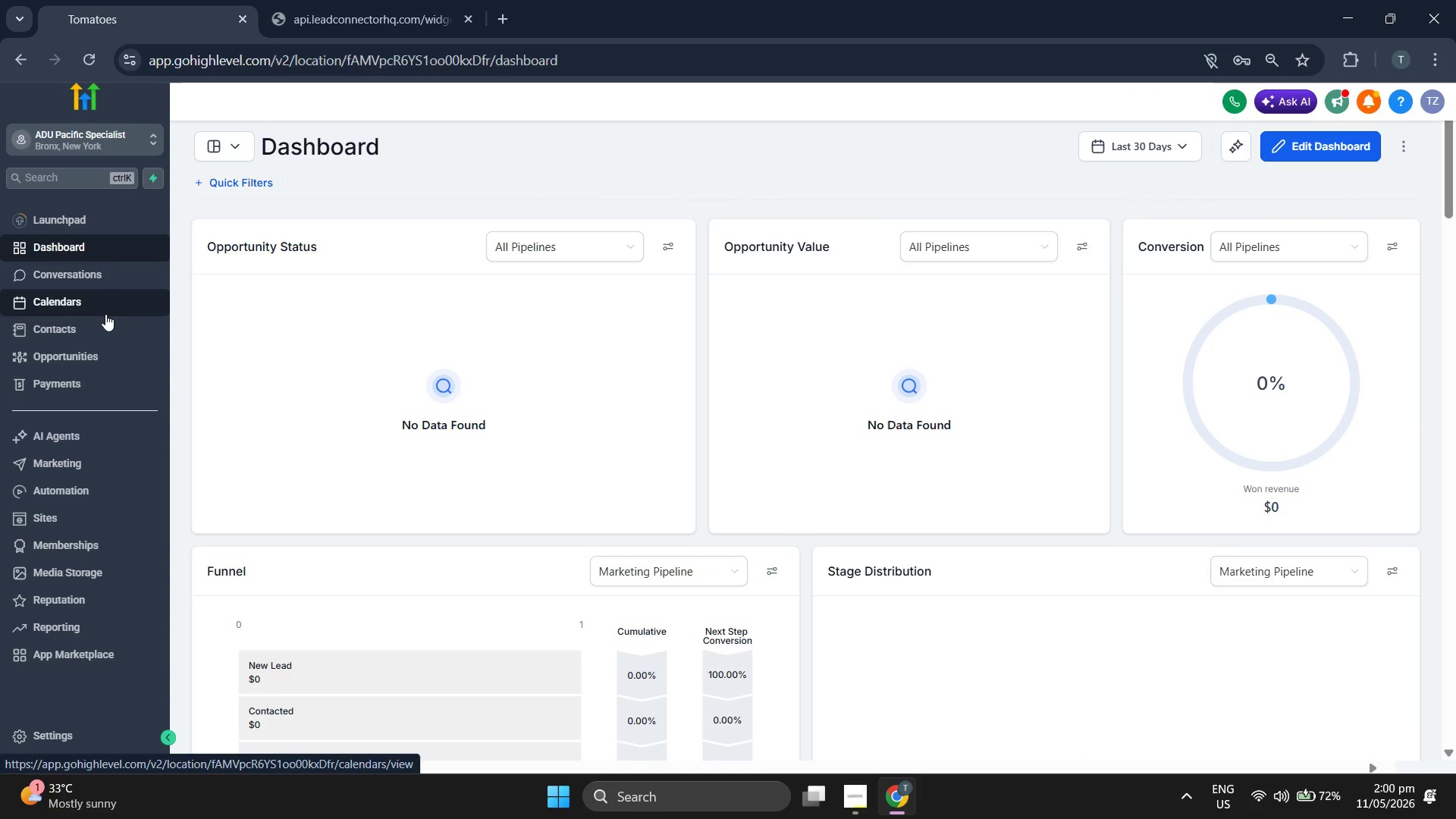 
scroll: coordinate [360, 417], scroll_direction: down, amount: 4.0
 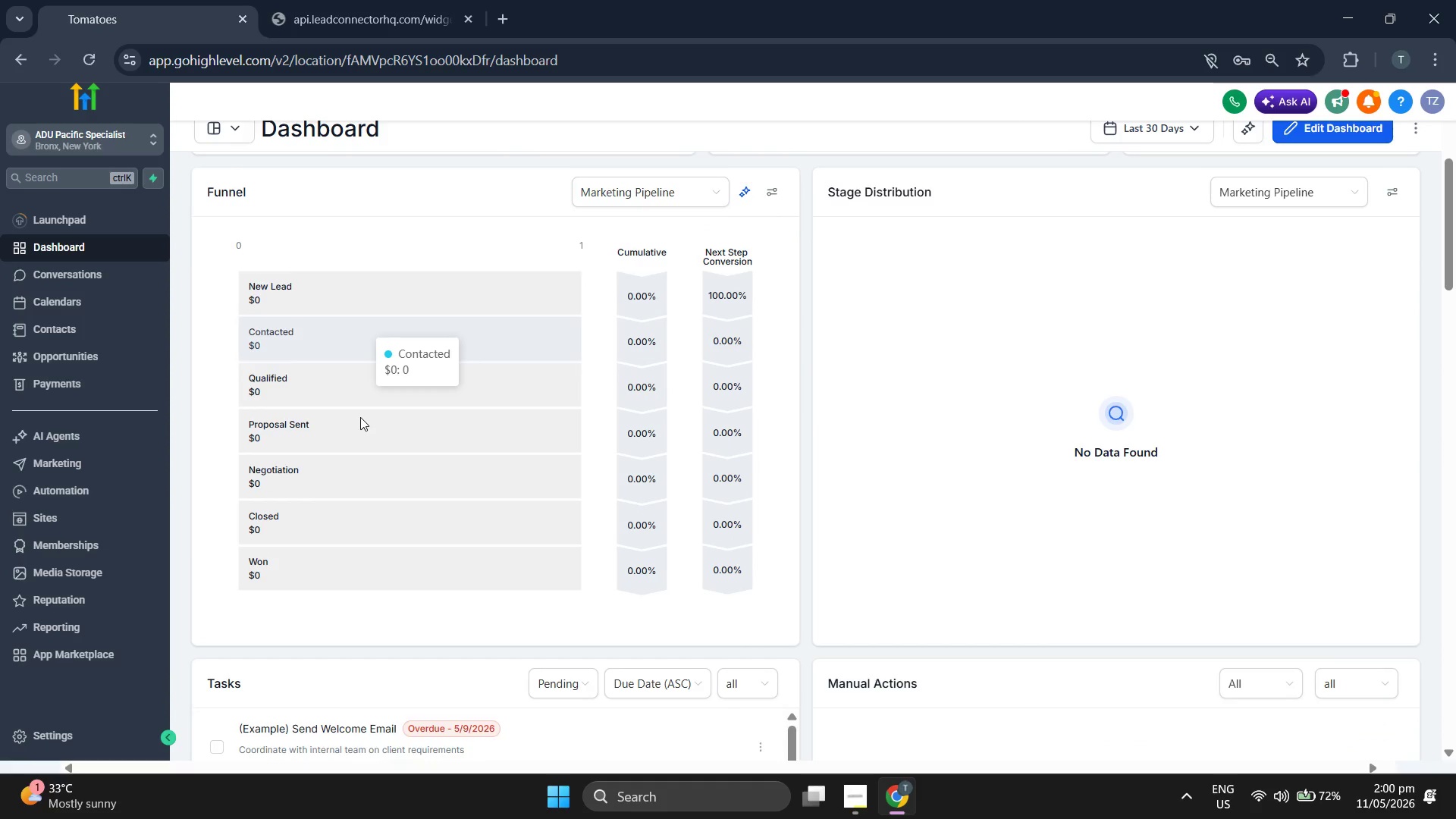 
scroll: coordinate [360, 417], scroll_direction: up, amount: 1.0
 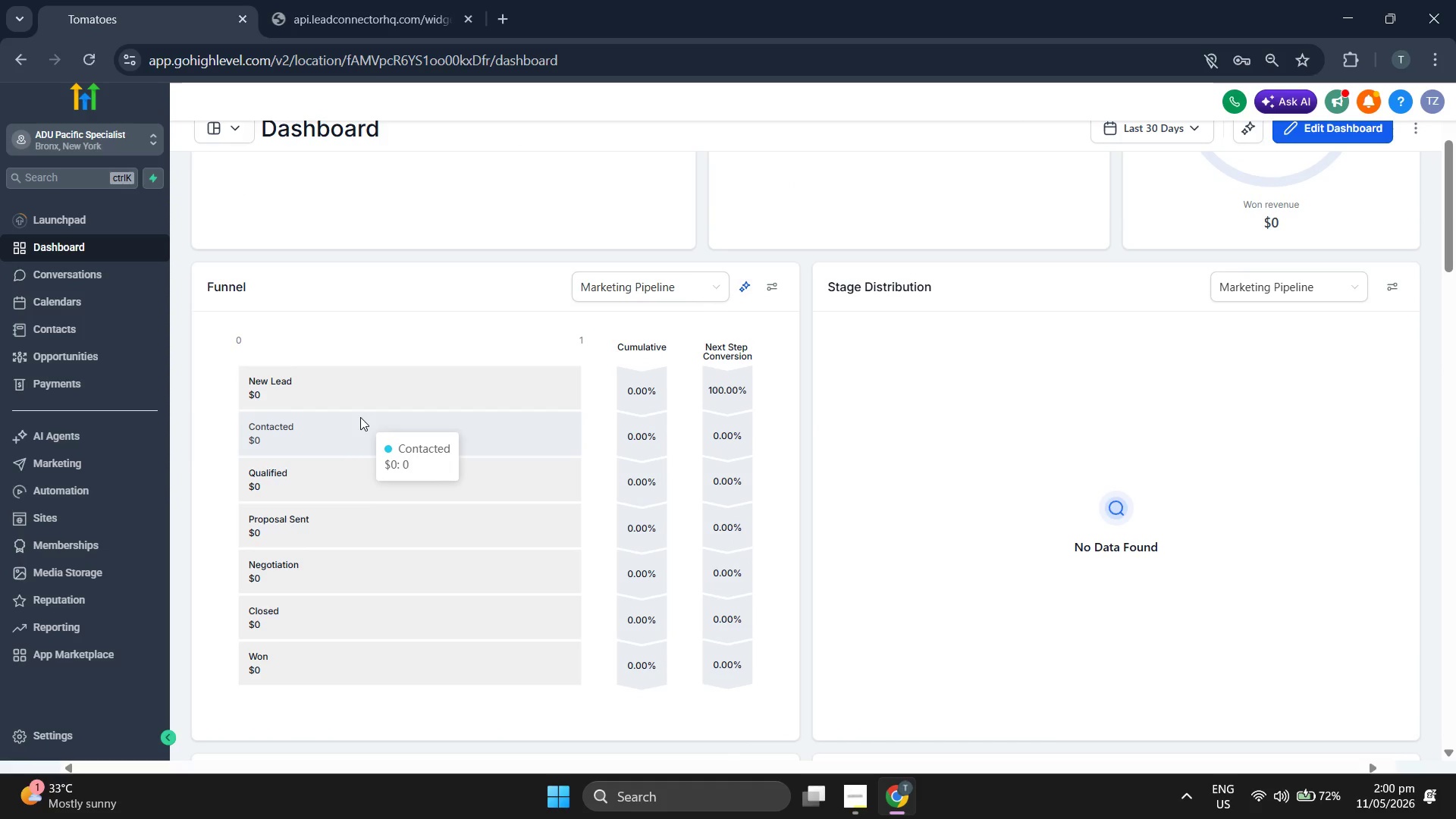 
scroll: coordinate [360, 417], scroll_direction: down, amount: 1.0
 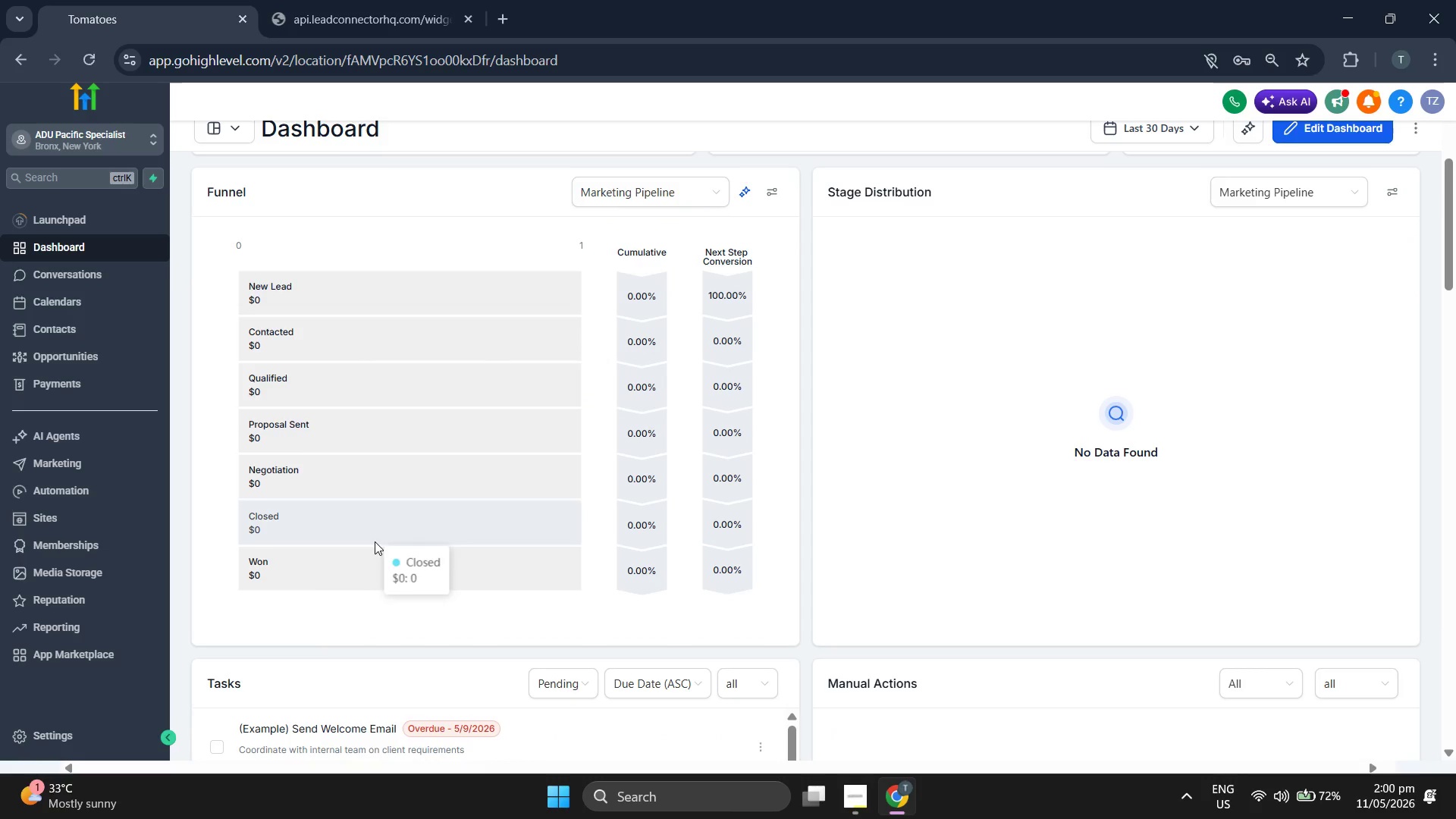 
scroll: coordinate [397, 514], scroll_direction: up, amount: 3.0
 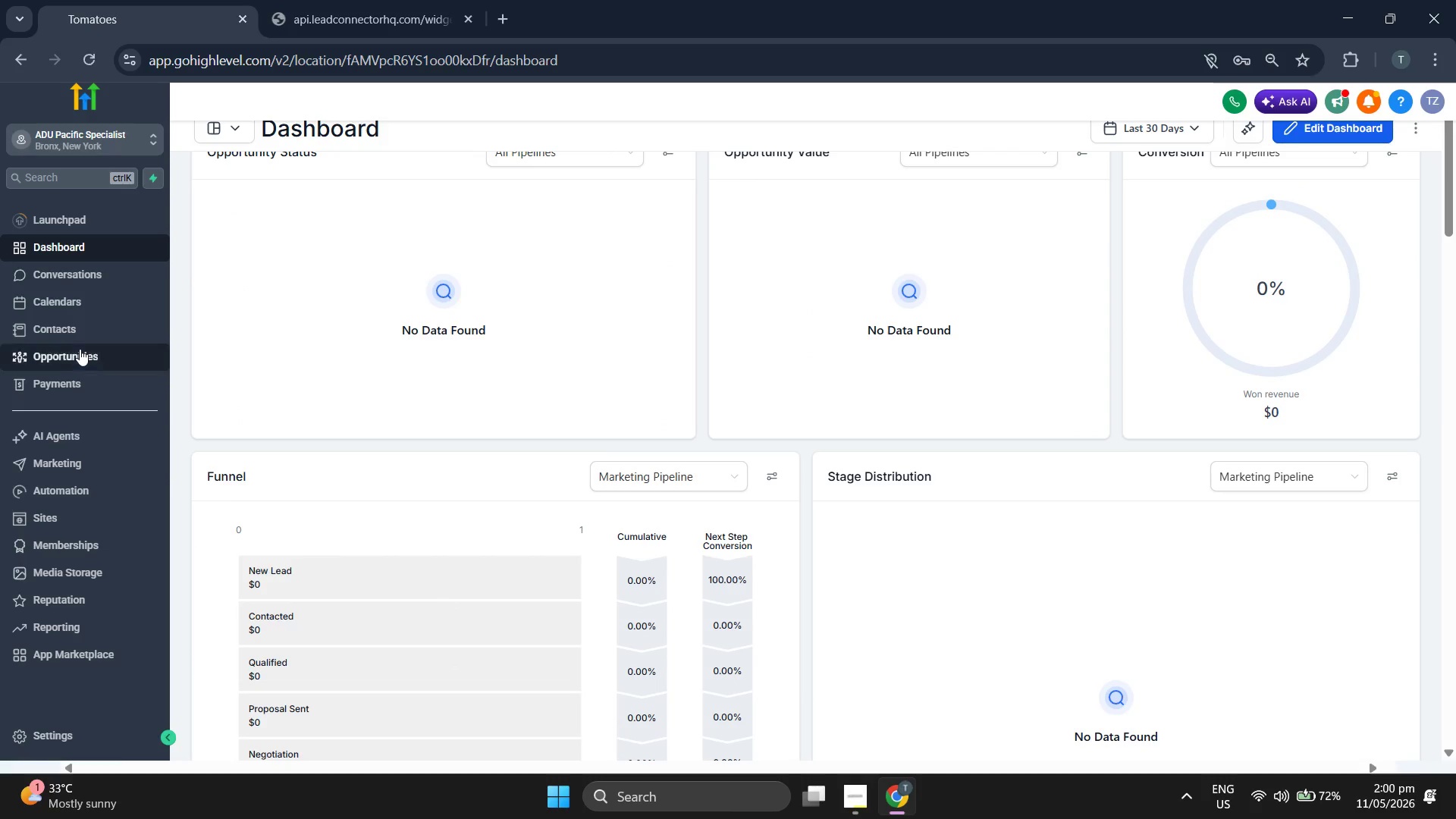 
left_click([83, 347])
 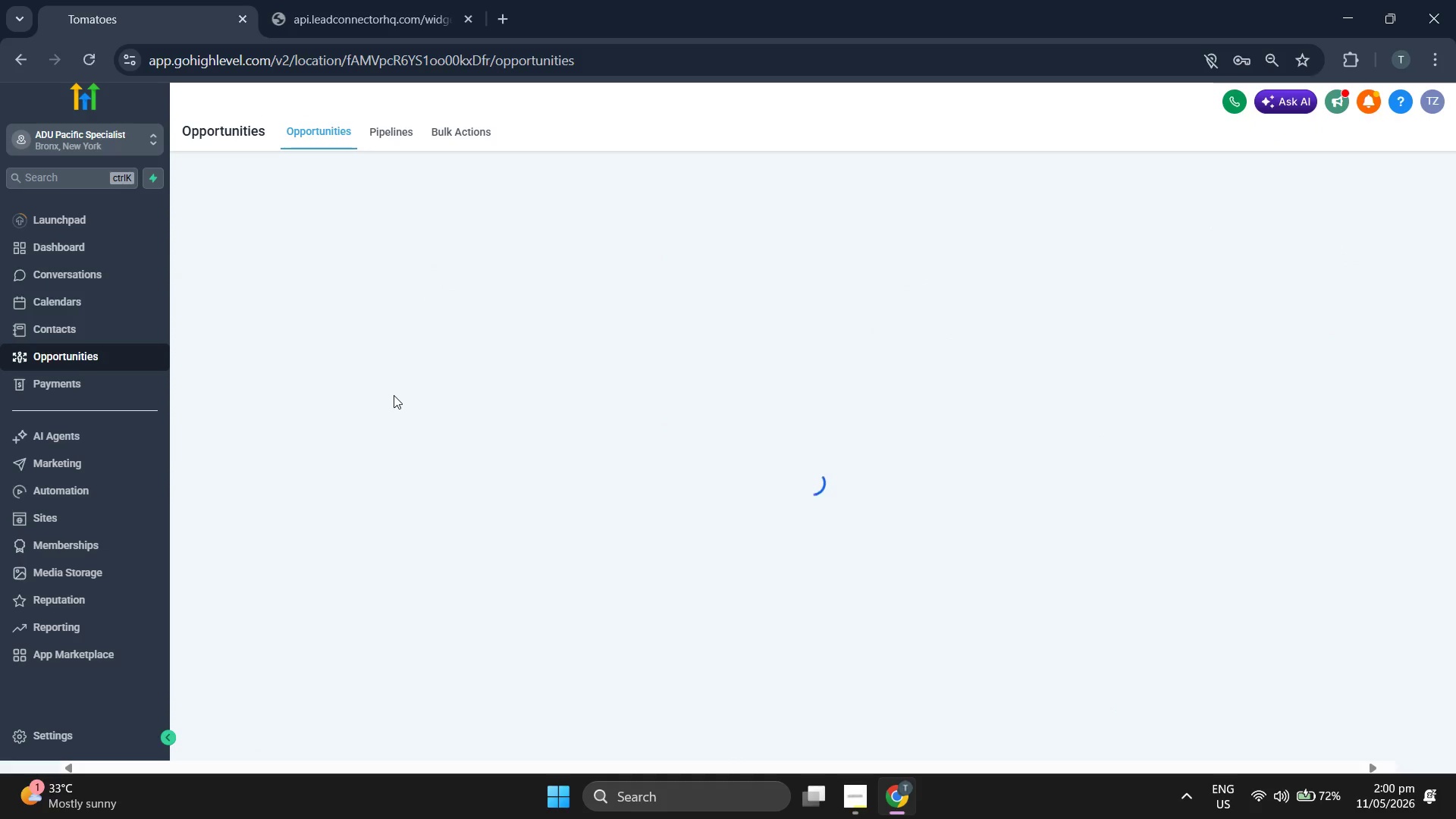 
wait(10.08)
 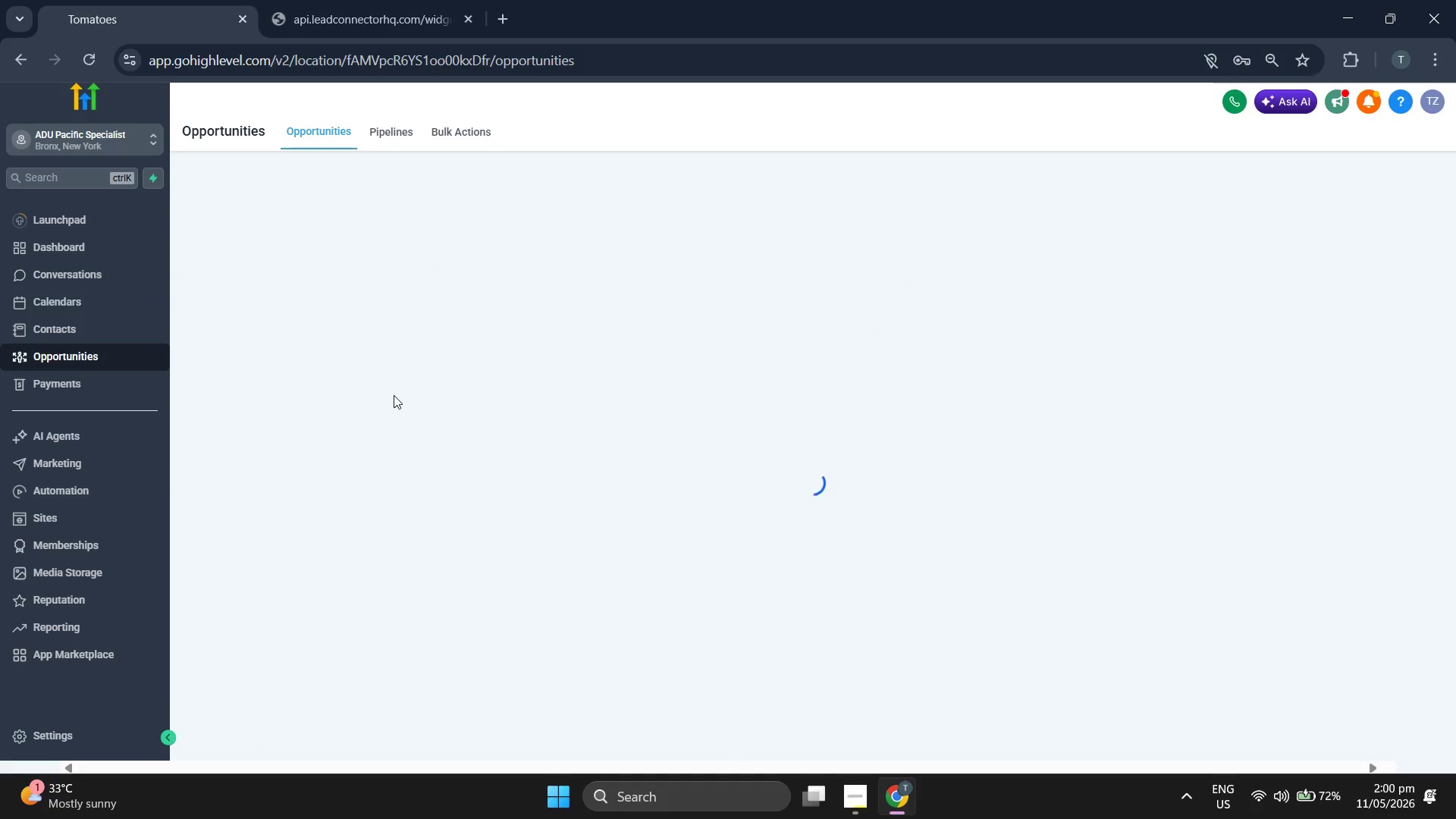 
left_click([395, 120])
 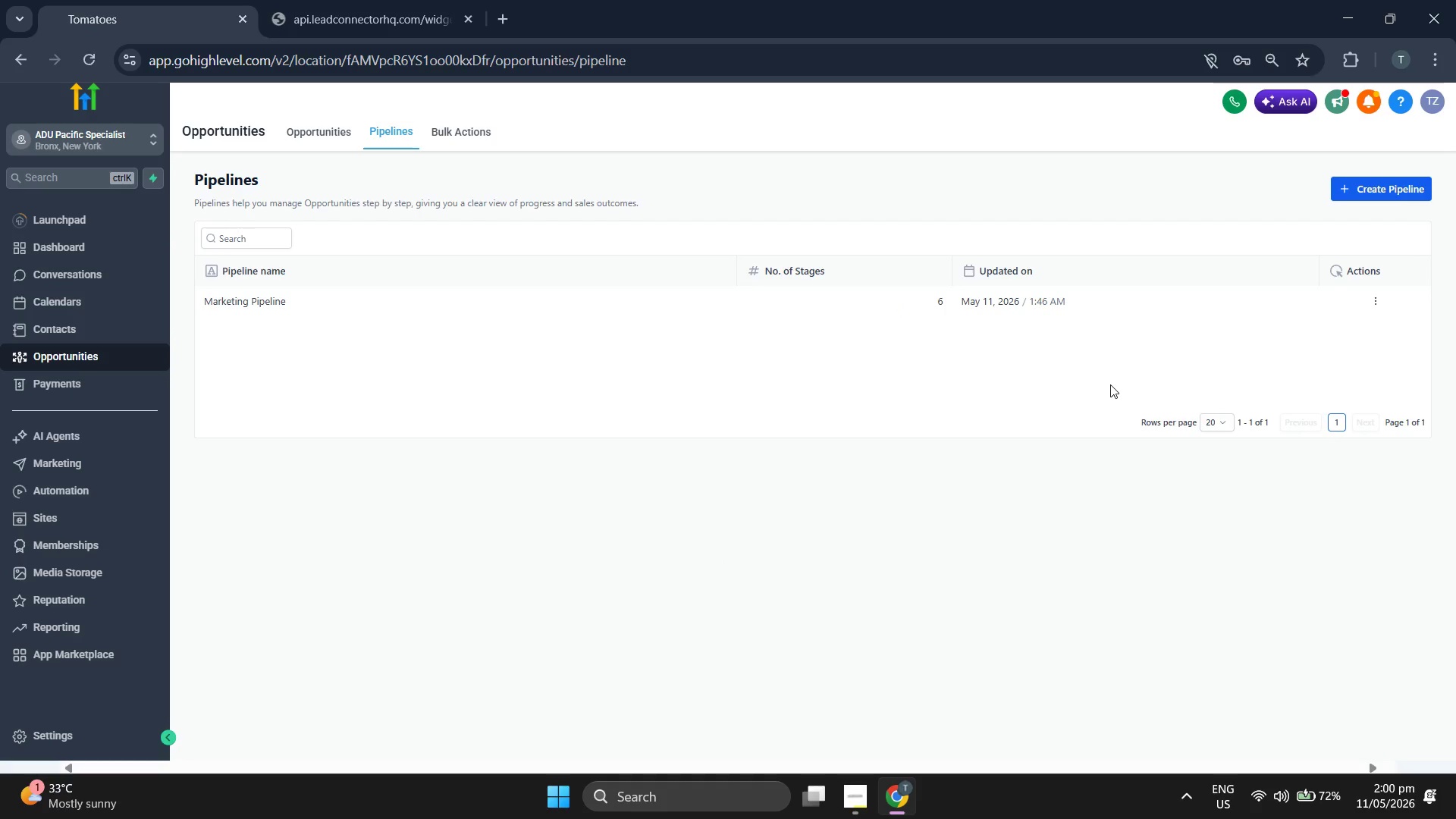 
wait(6.88)
 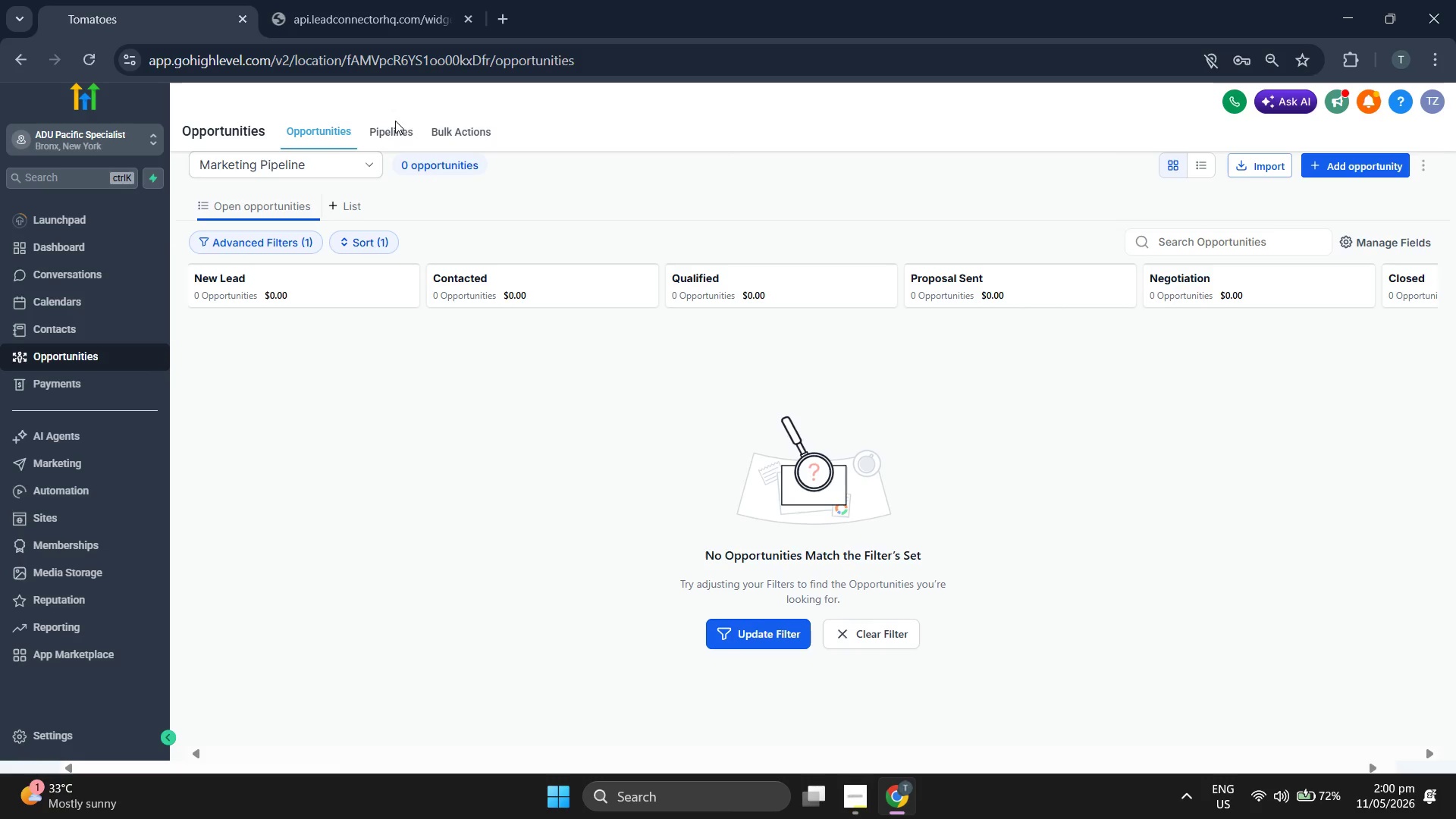 
left_click([1370, 303])
 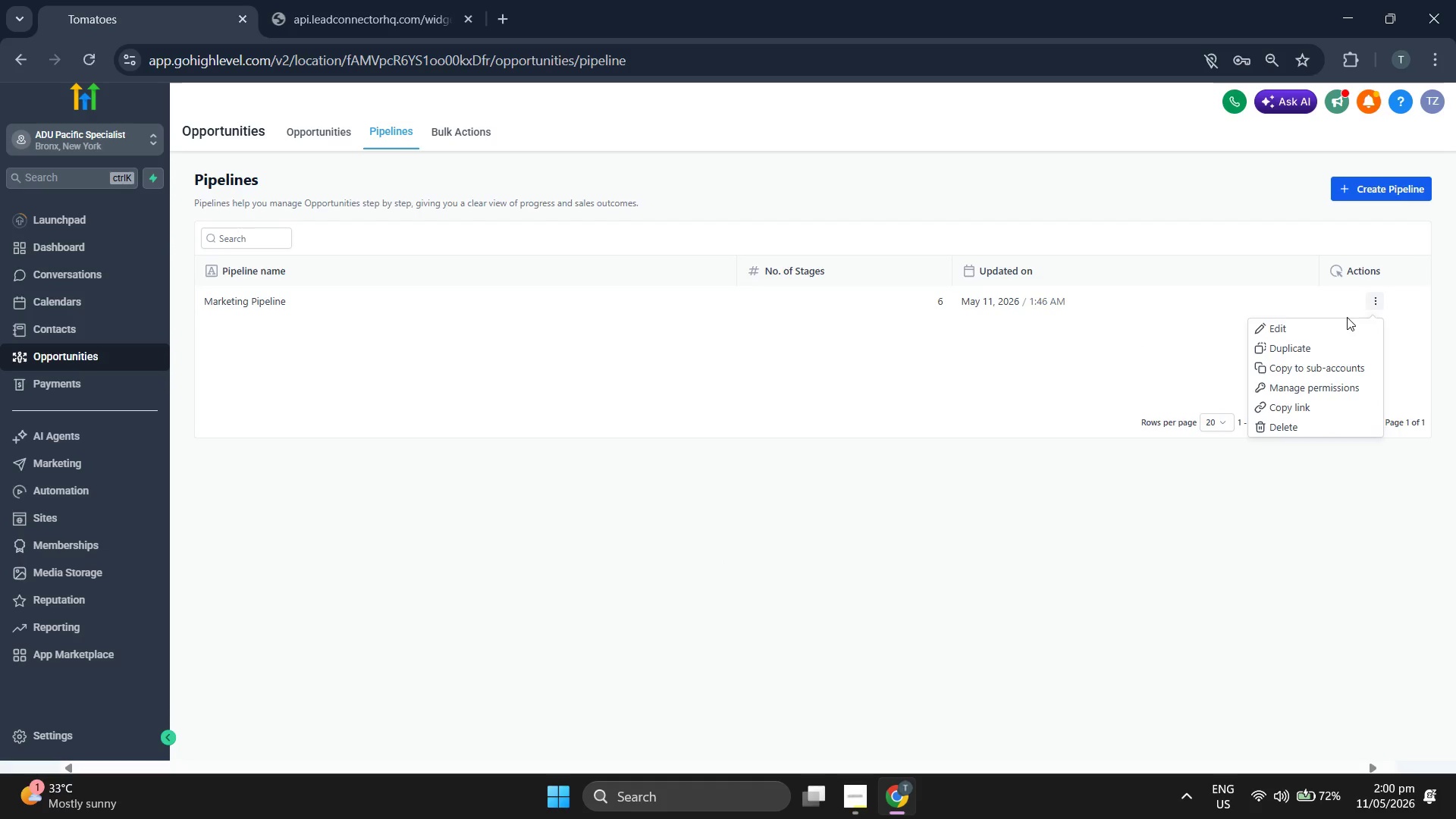 
double_click([1345, 322])
 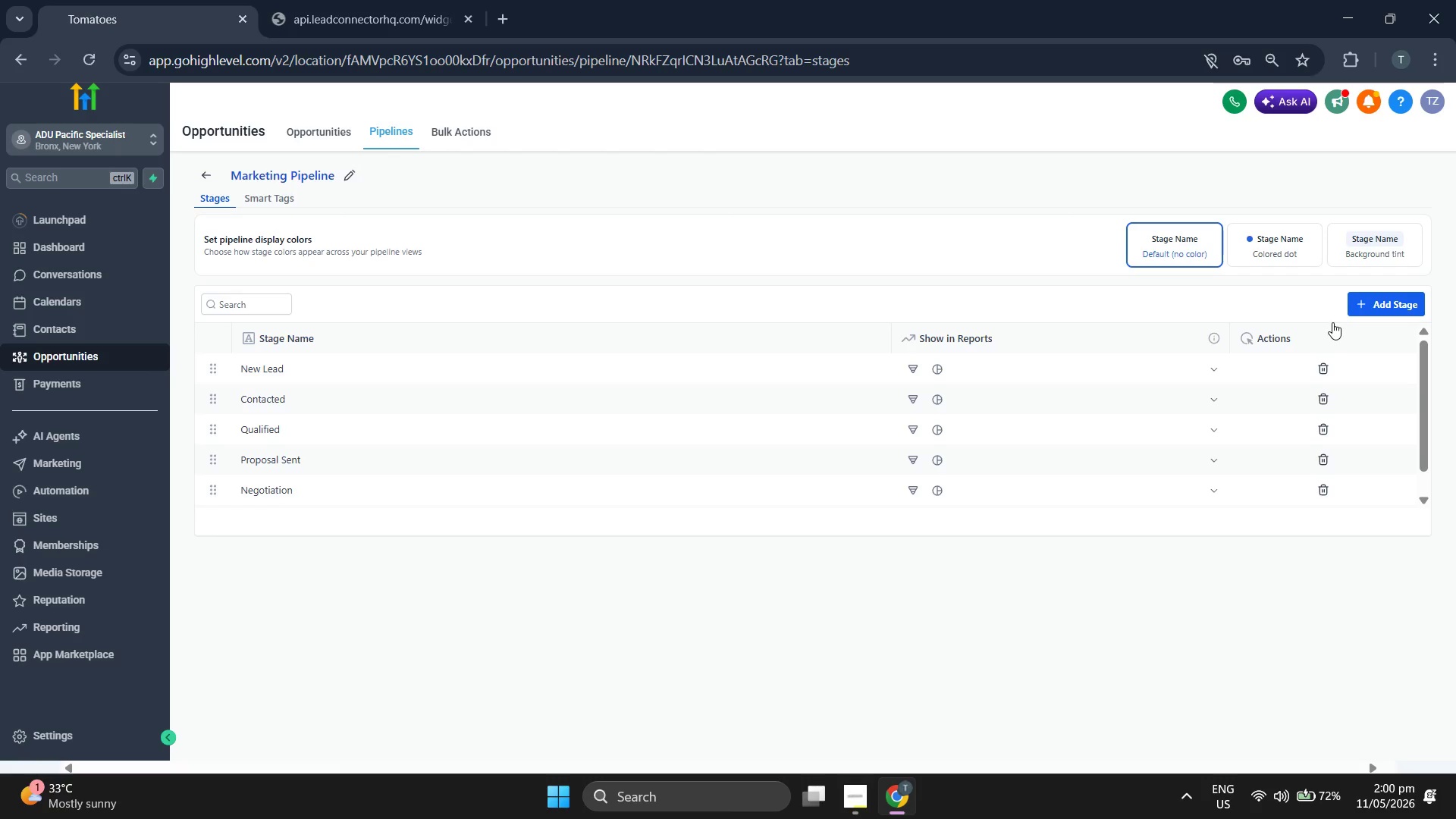 
left_click([1320, 370])
 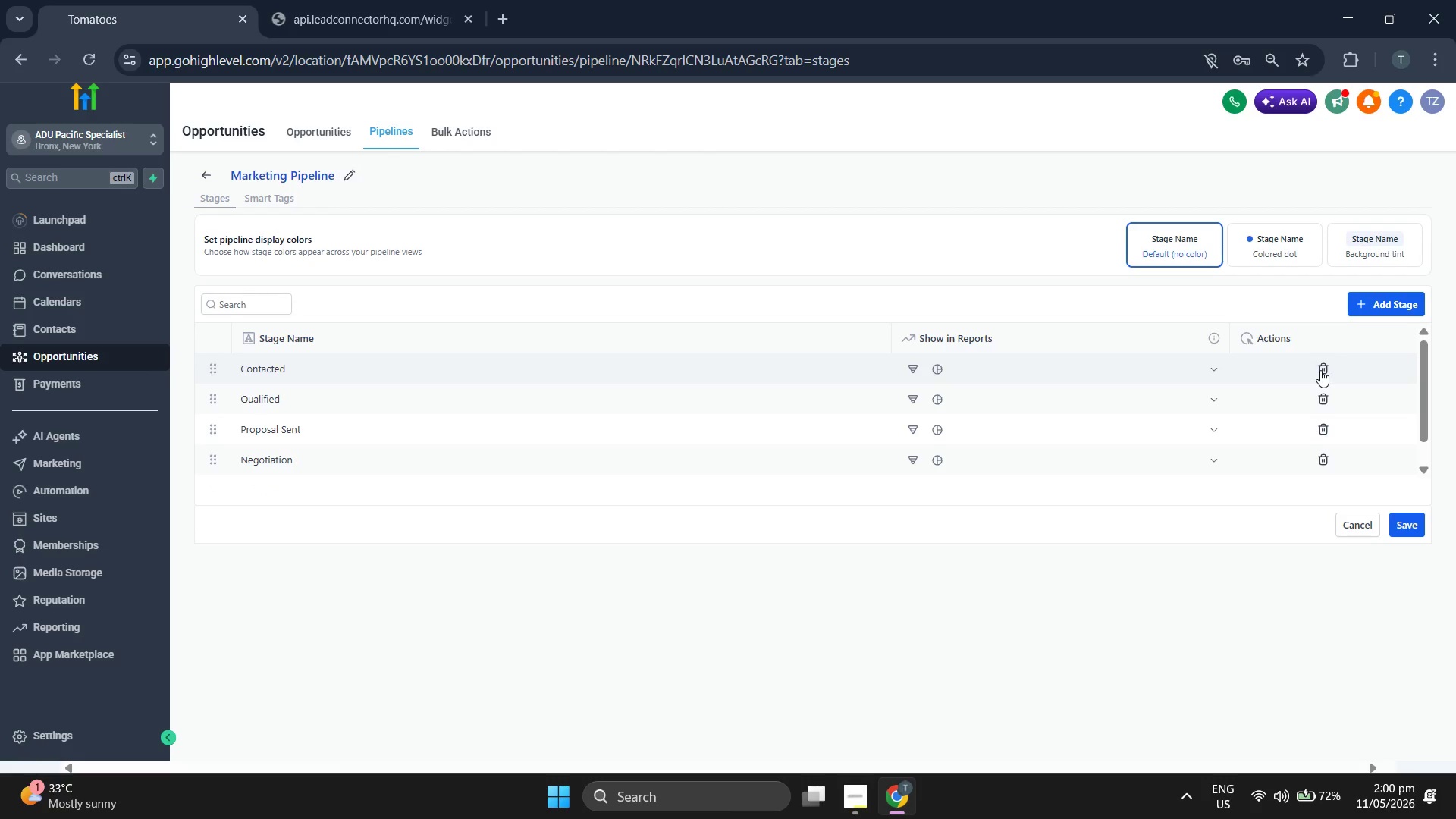 
left_click([1320, 370])
 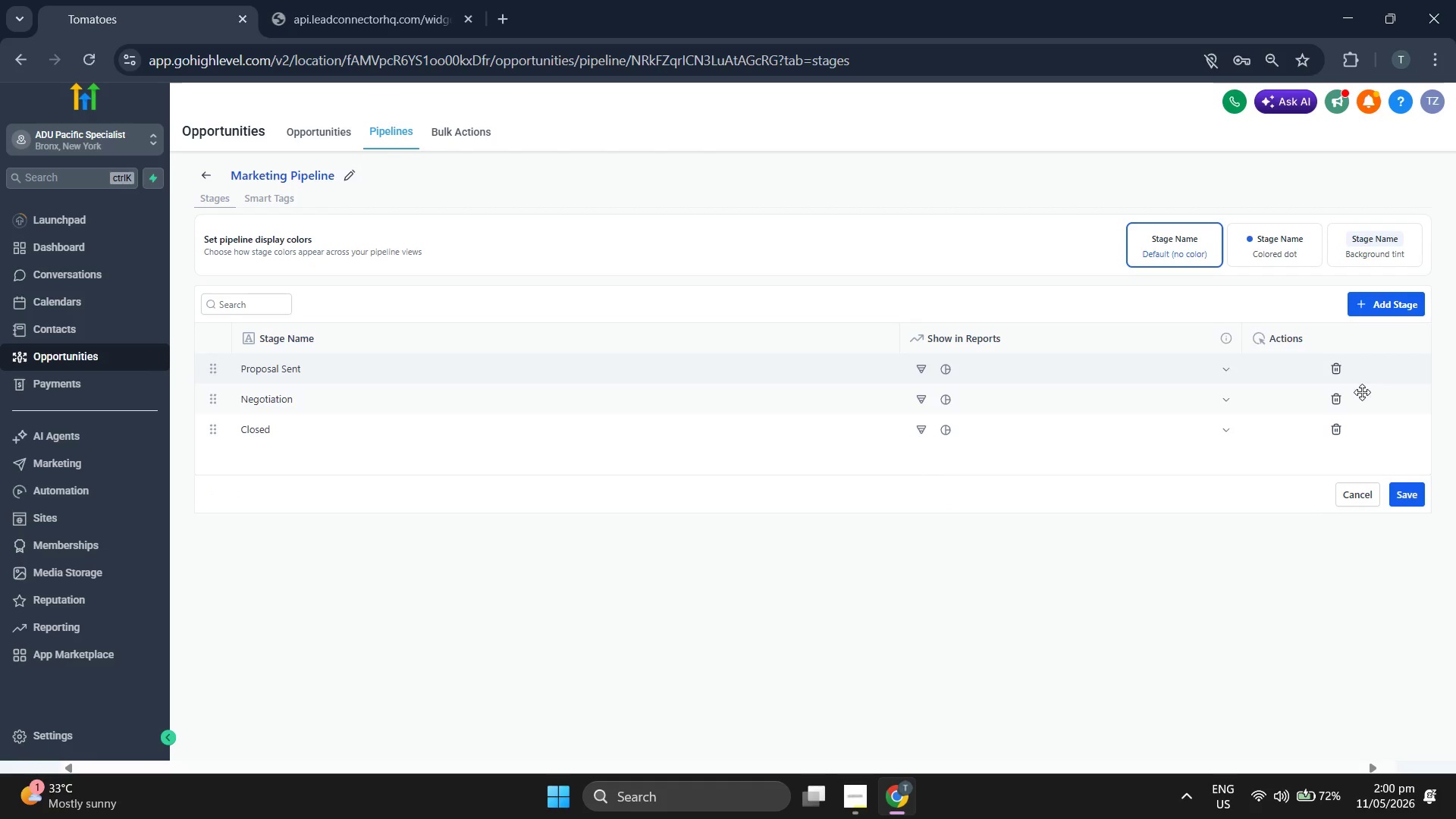 
left_click([1408, 501])
 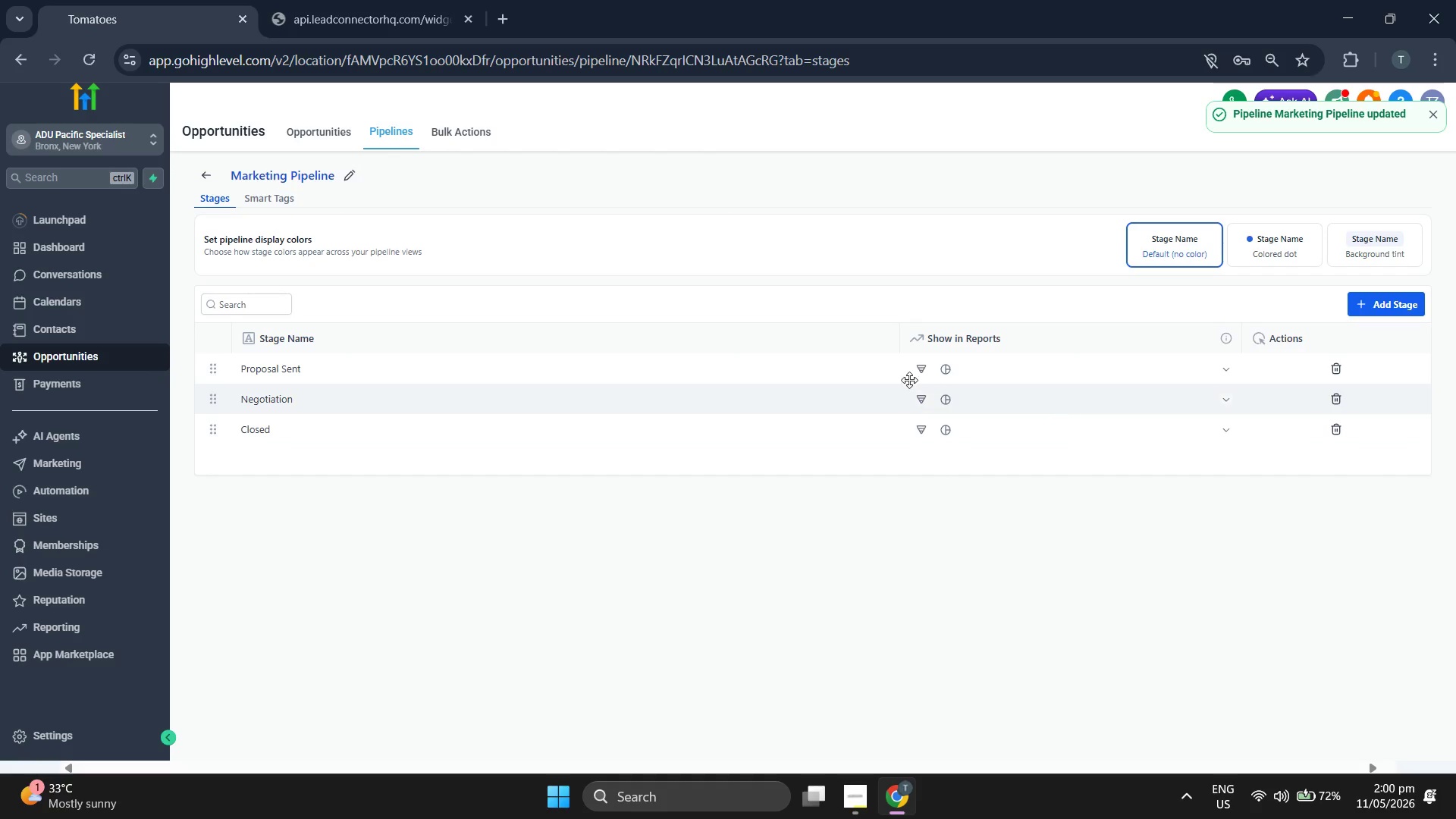 
left_click([325, 134])
 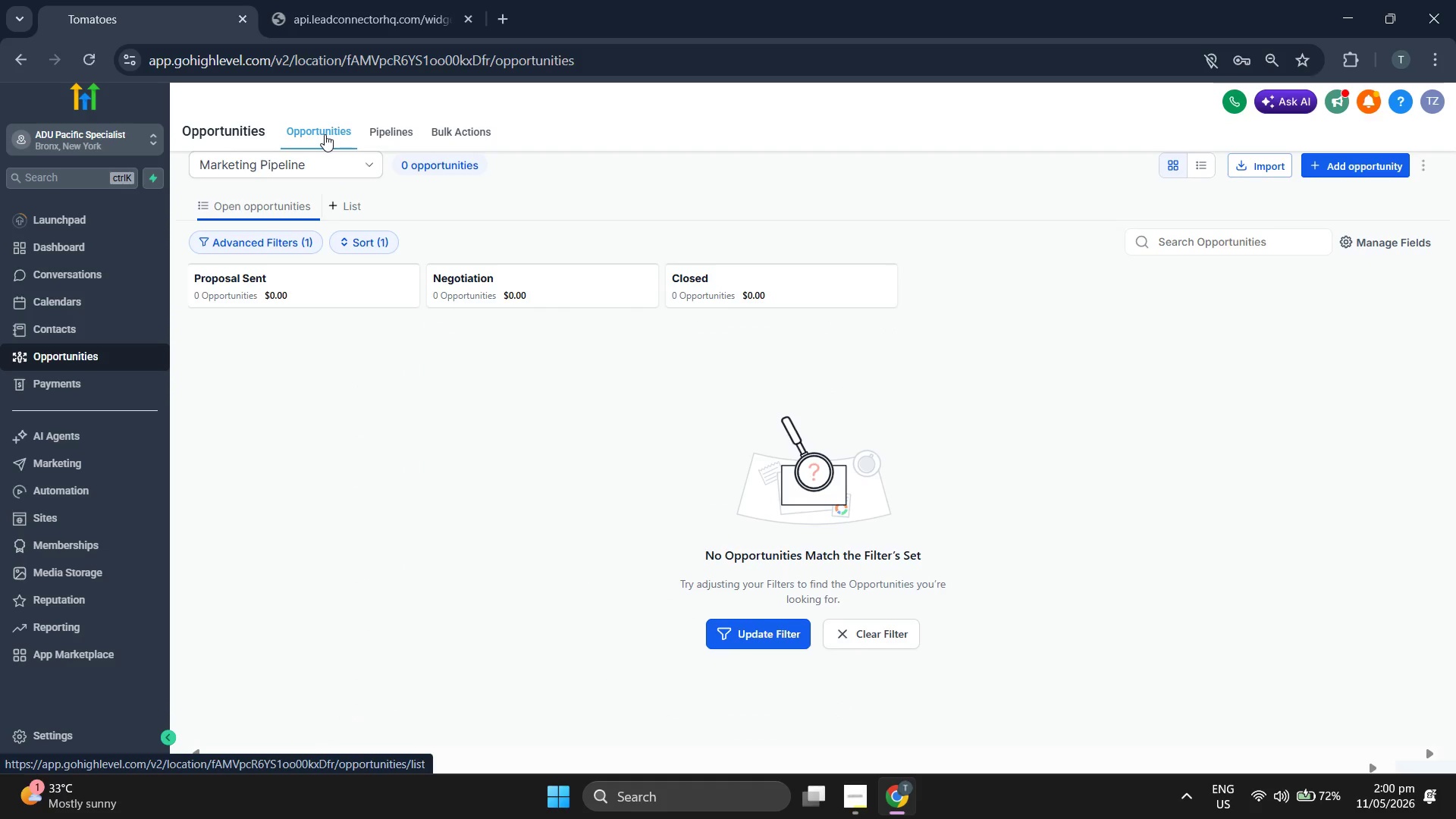 
left_click([143, 250])
 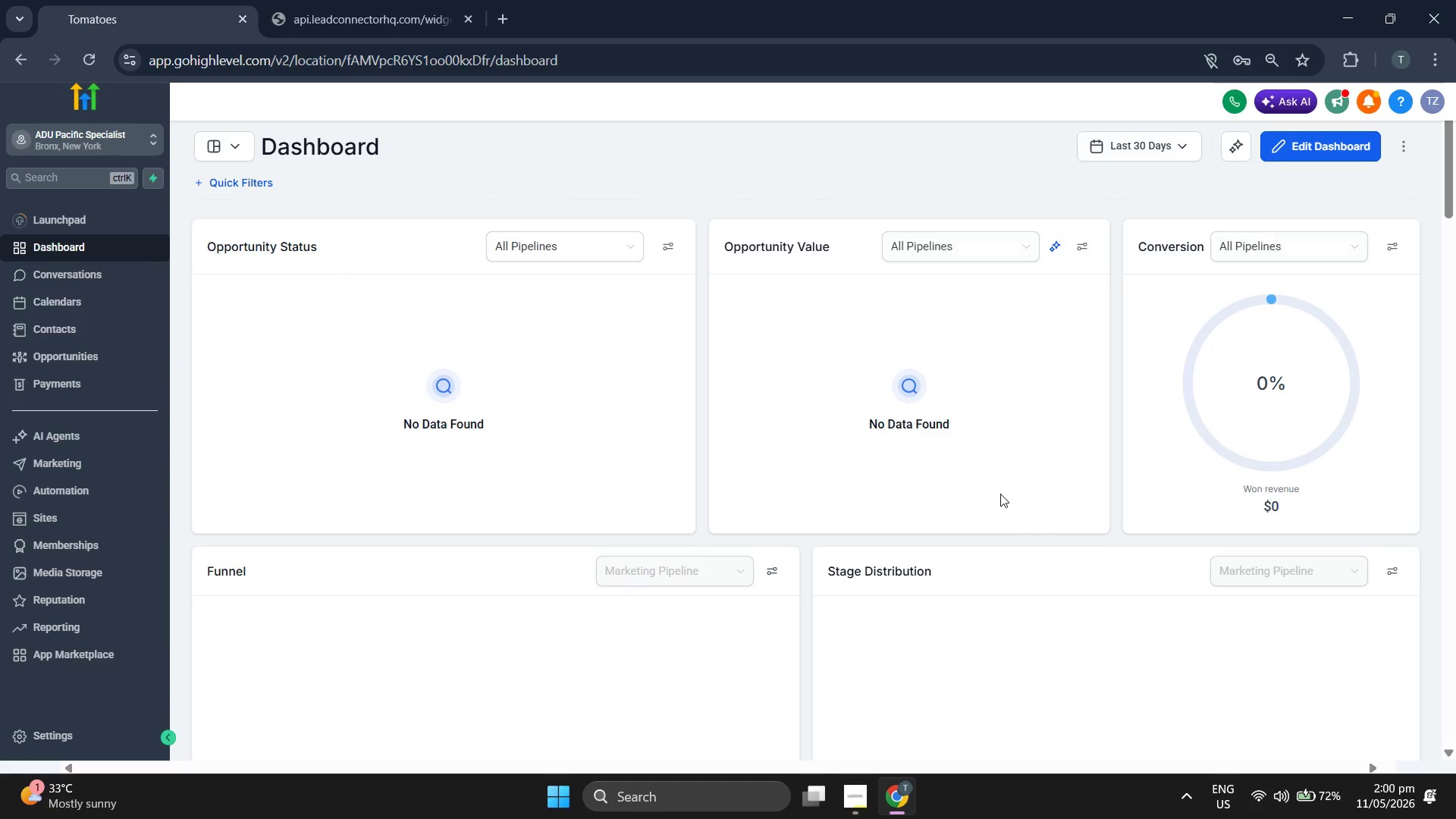 
wait(5.05)
 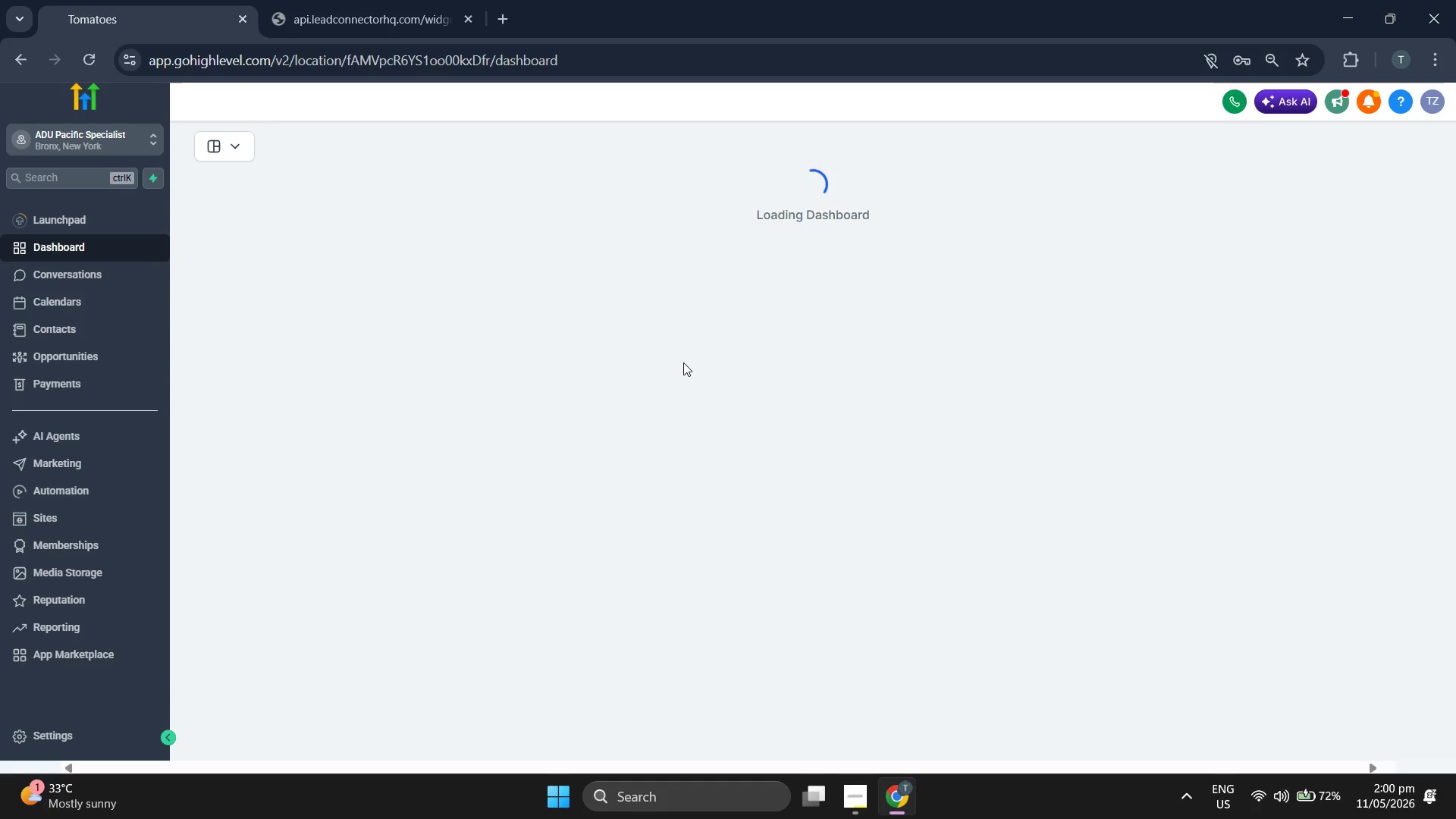 
scroll: coordinate [852, 468], scroll_direction: down, amount: 2.0
 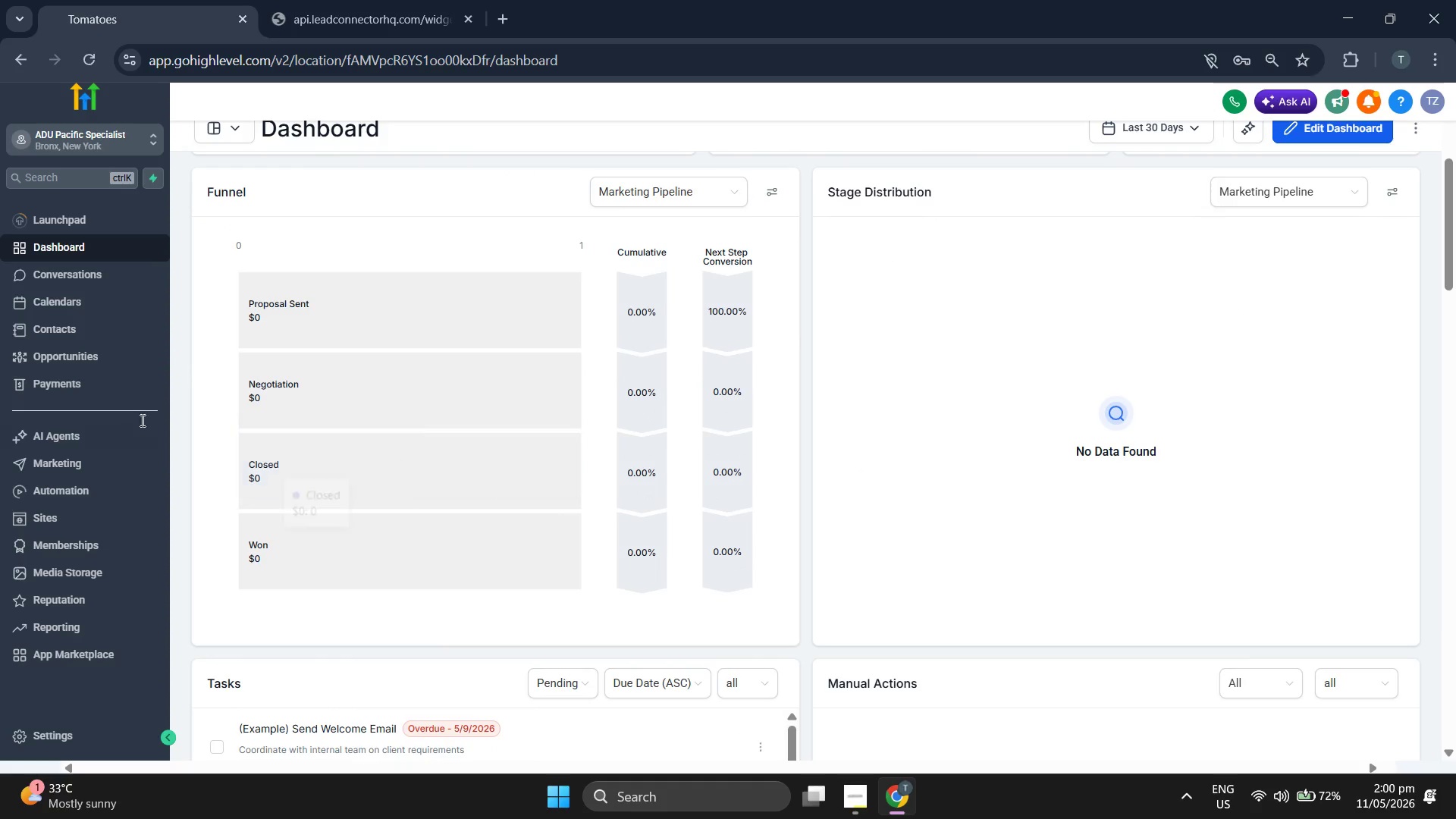 
left_click([121, 362])
 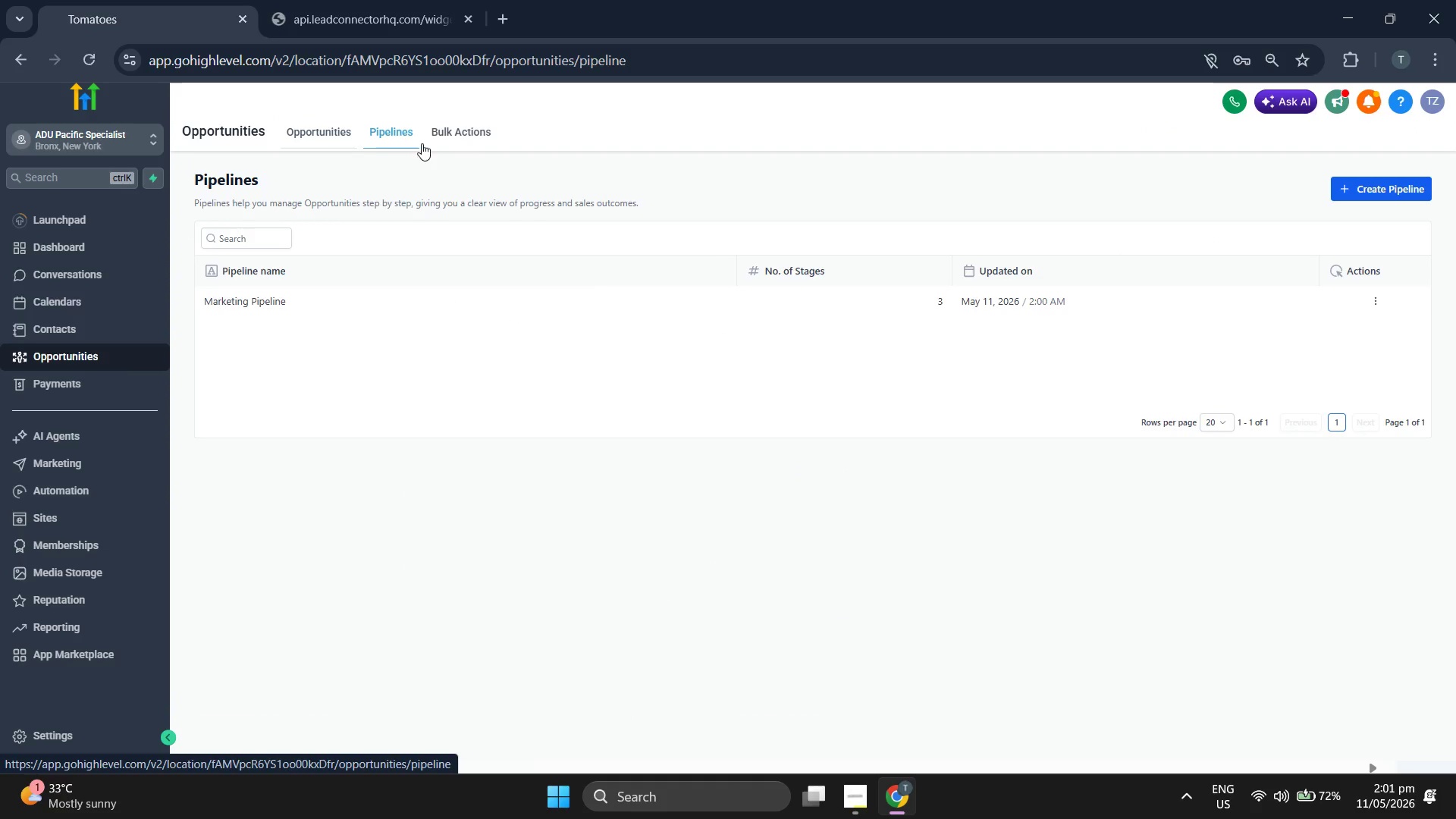 
wait(6.45)
 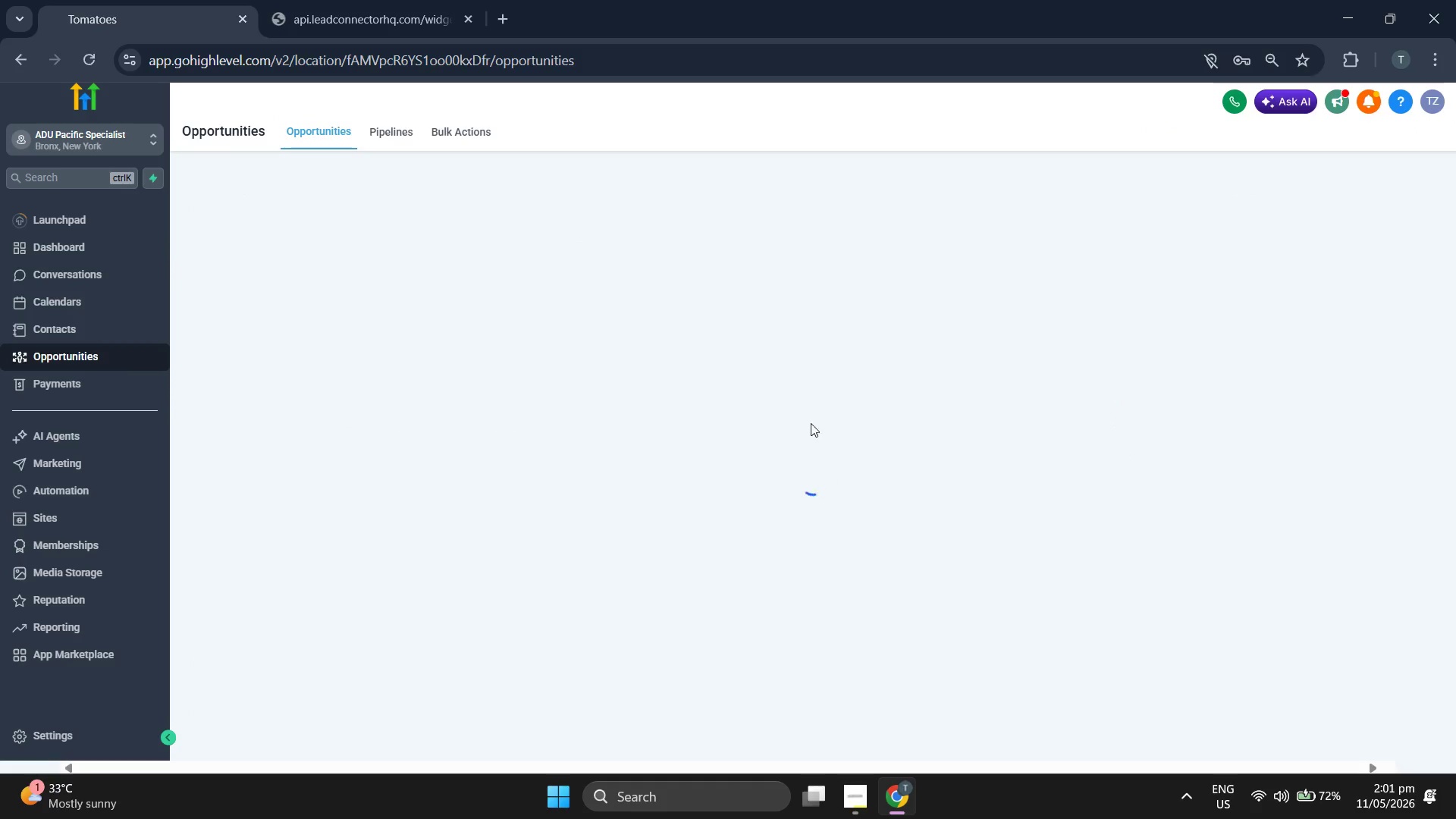 
left_click([1373, 301])
 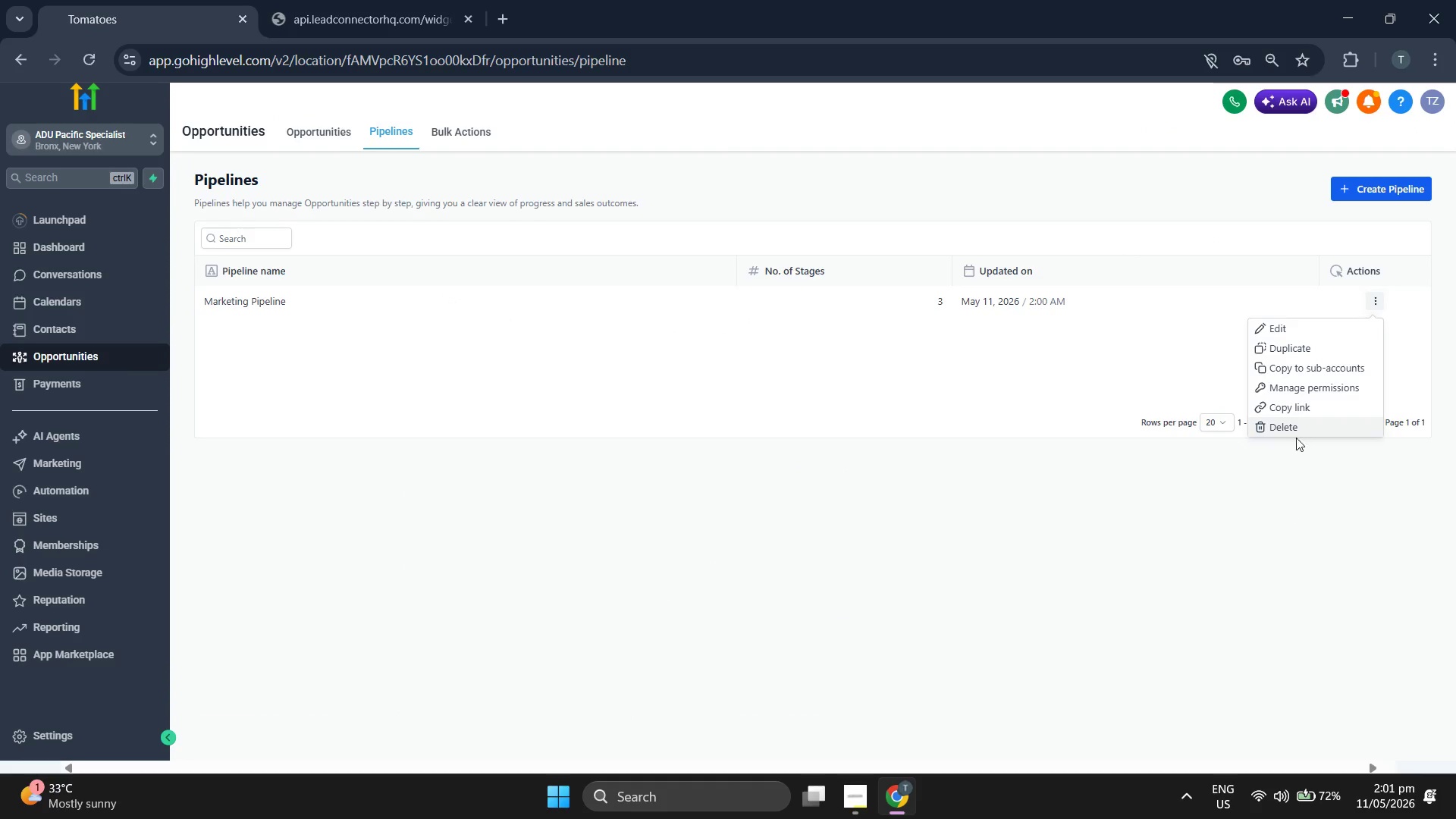 
left_click([1296, 430])
 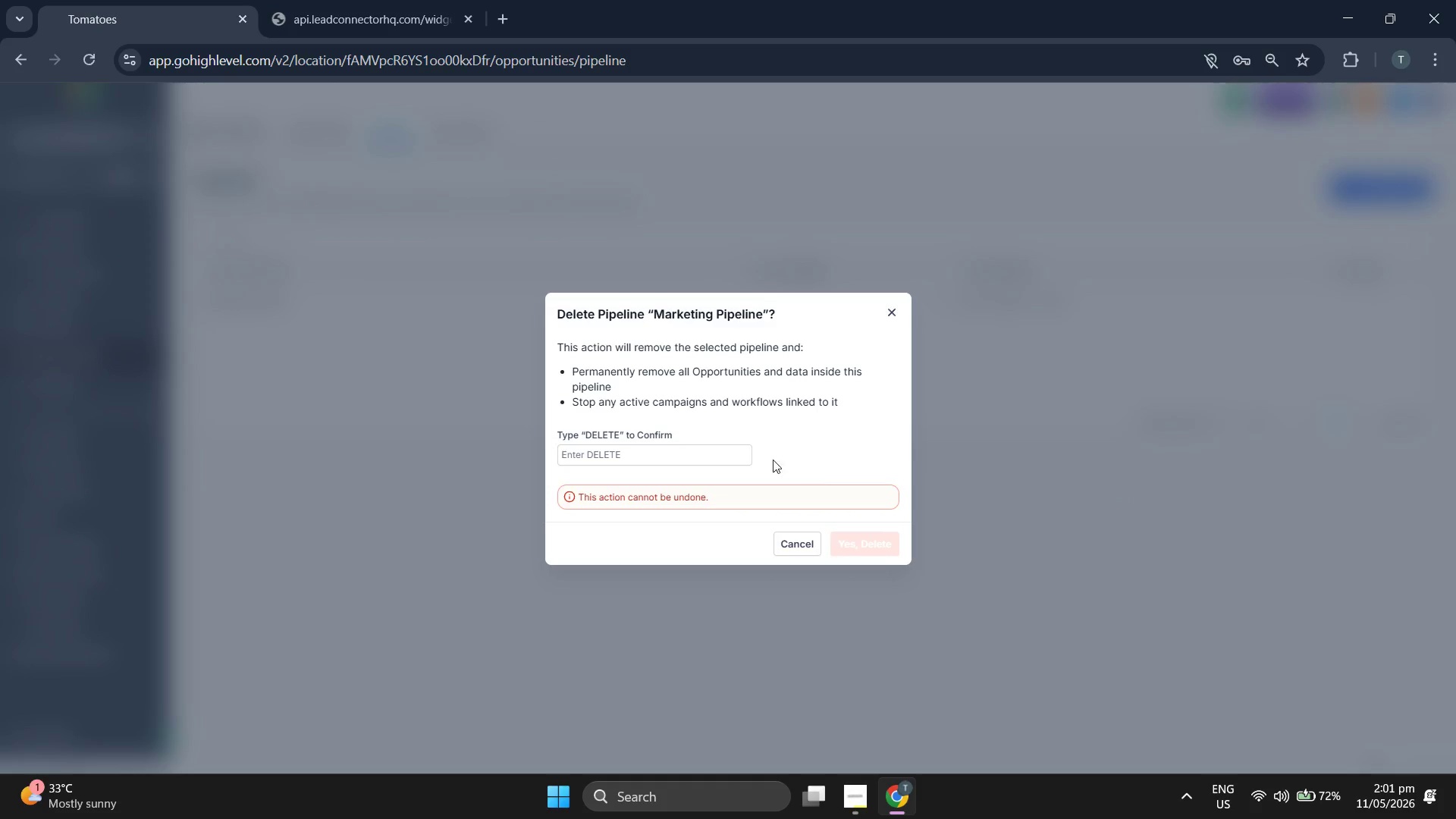 
left_click([729, 444])
 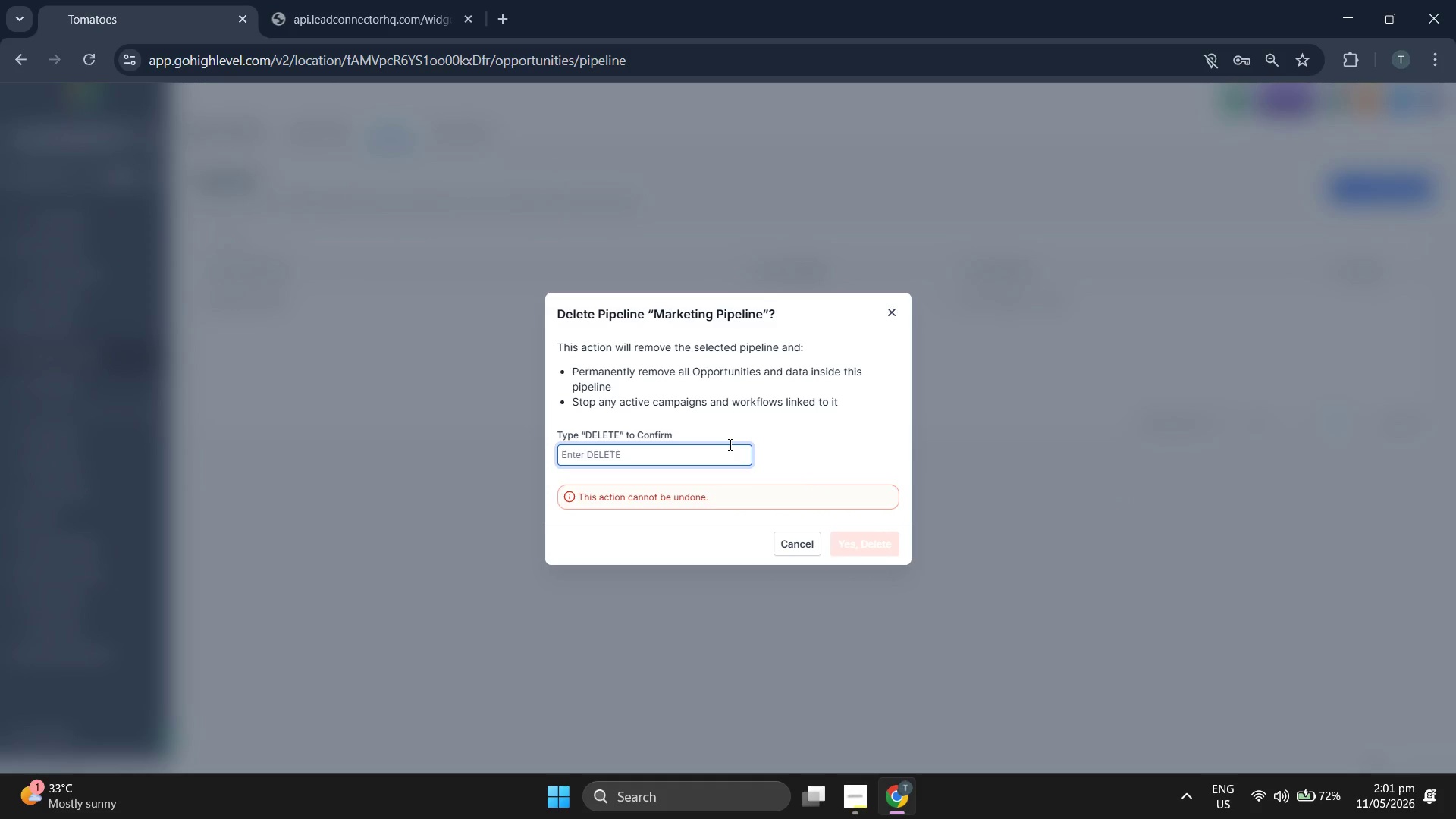 
type(DELETE)
 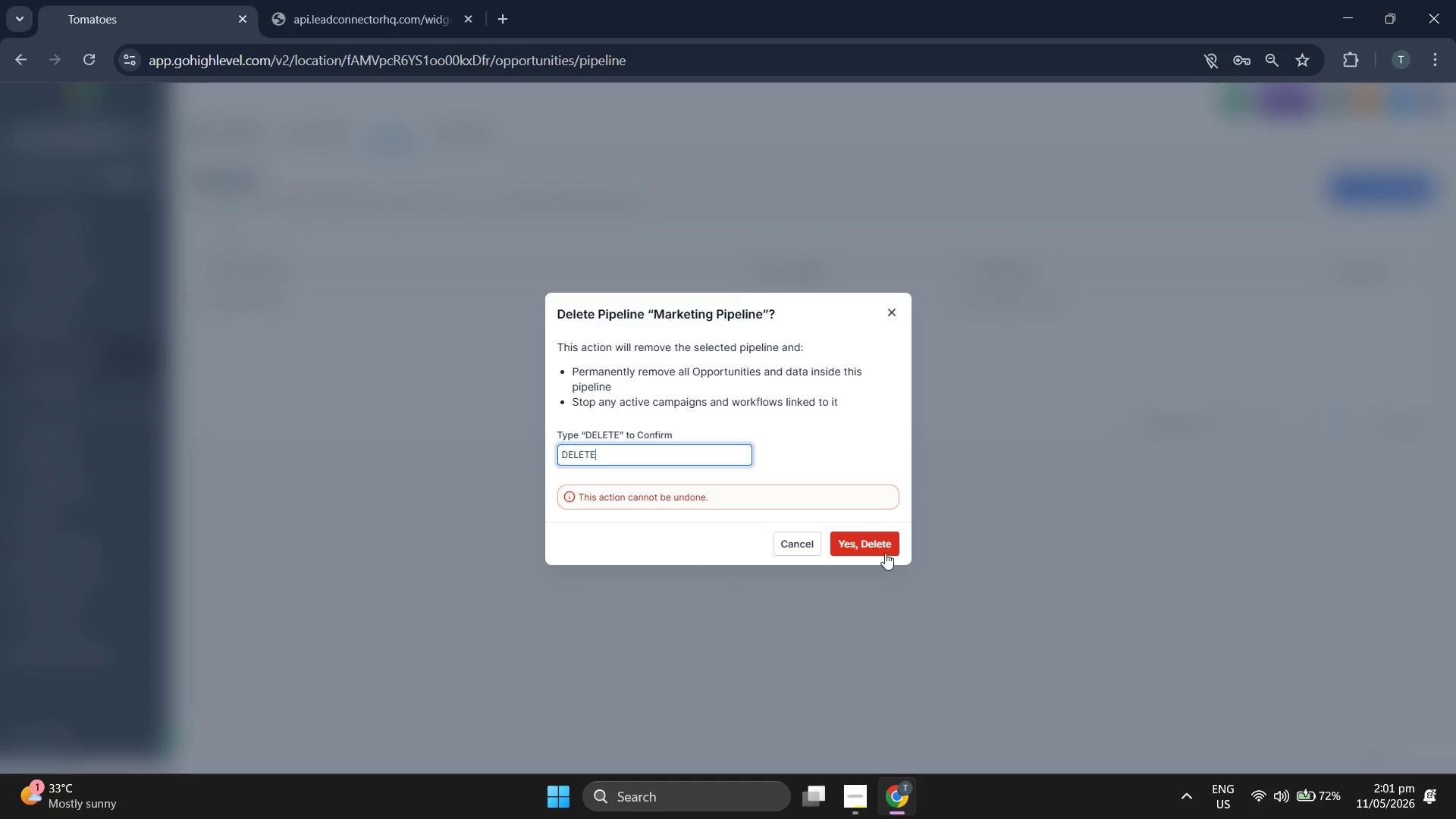 
left_click([876, 542])
 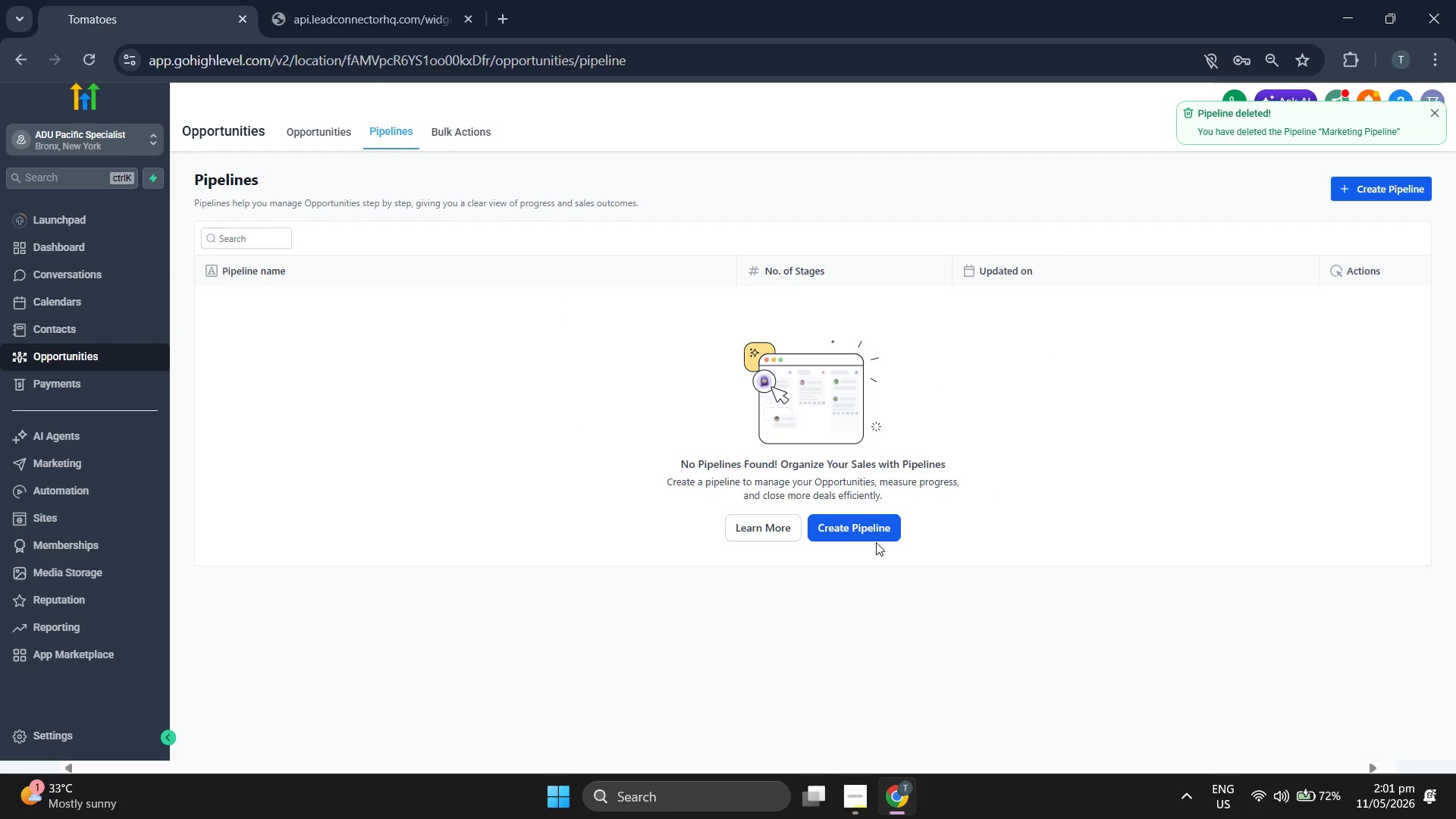 
wait(6.14)
 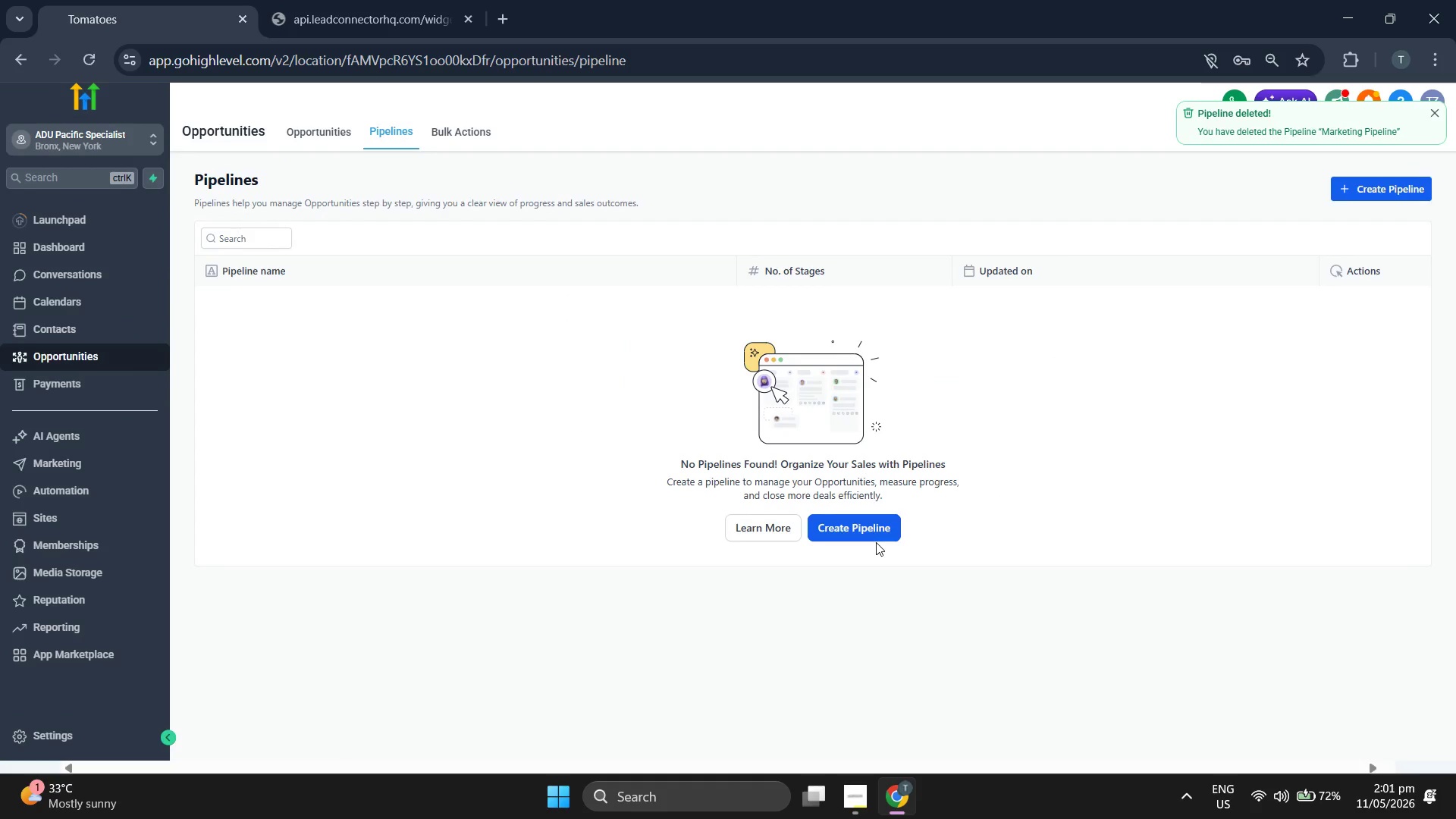 
left_click([94, 249])
 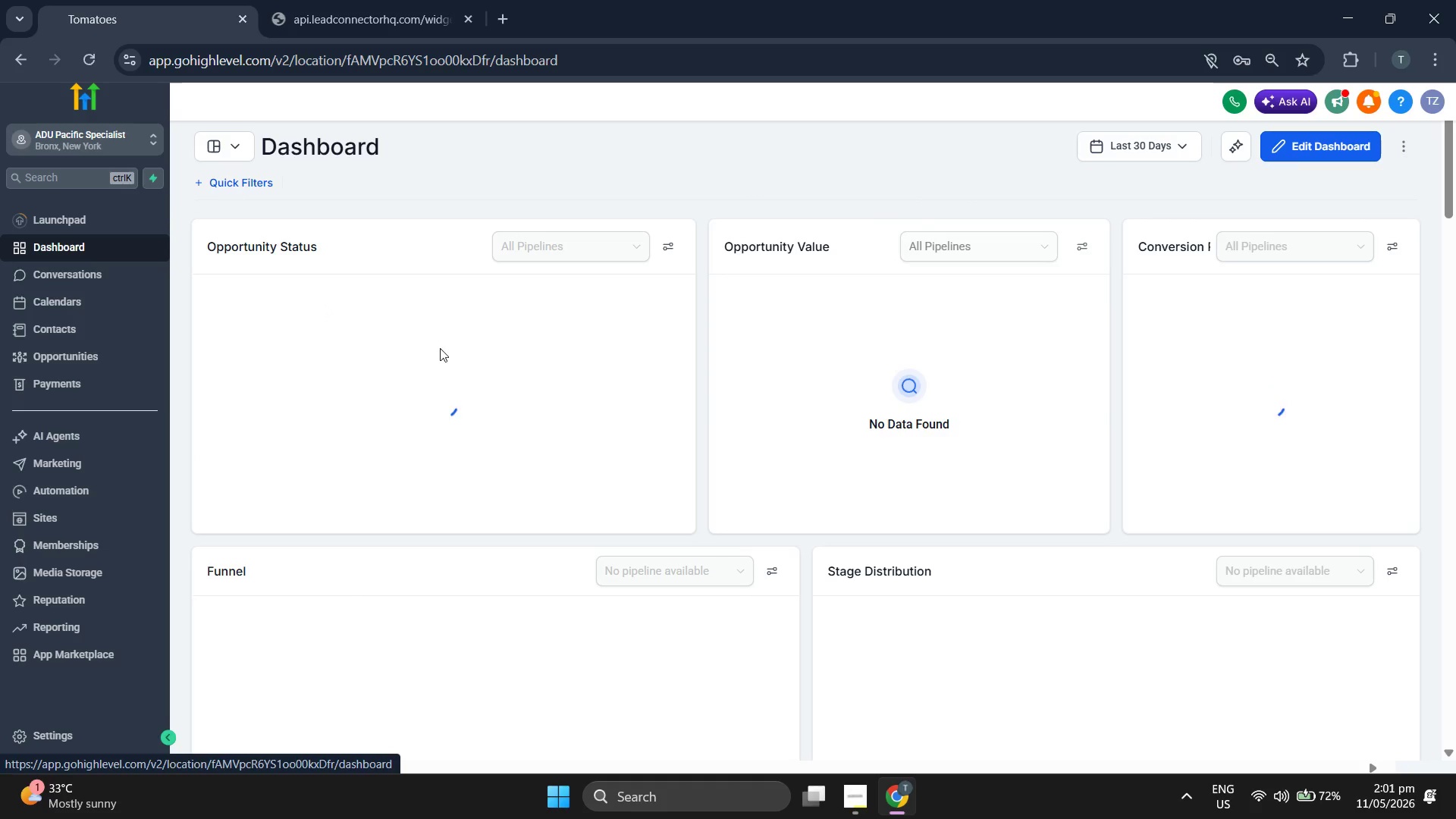 
scroll: coordinate [819, 472], scroll_direction: down, amount: 7.0
 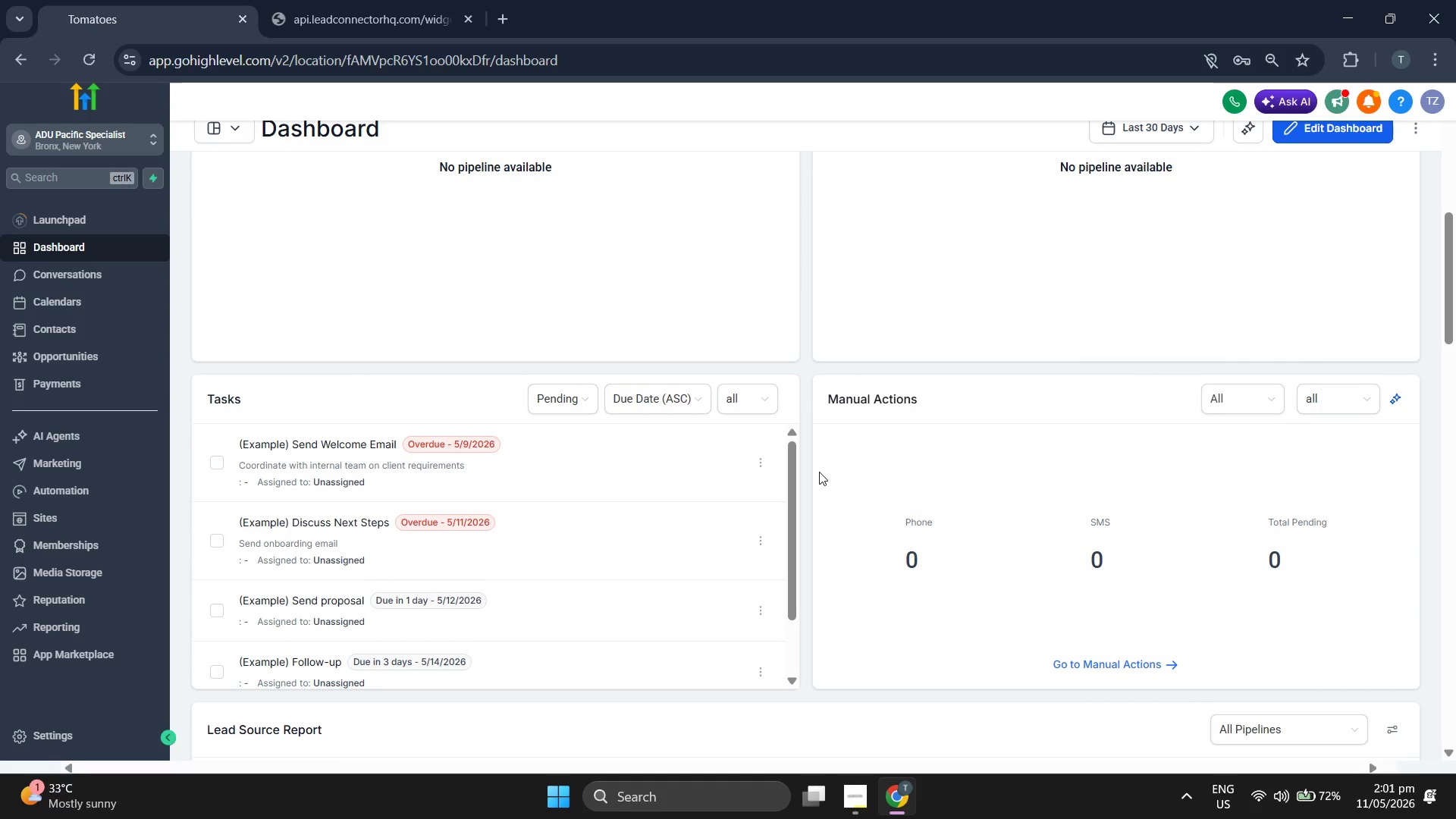 
scroll: coordinate [819, 472], scroll_direction: up, amount: 2.0
 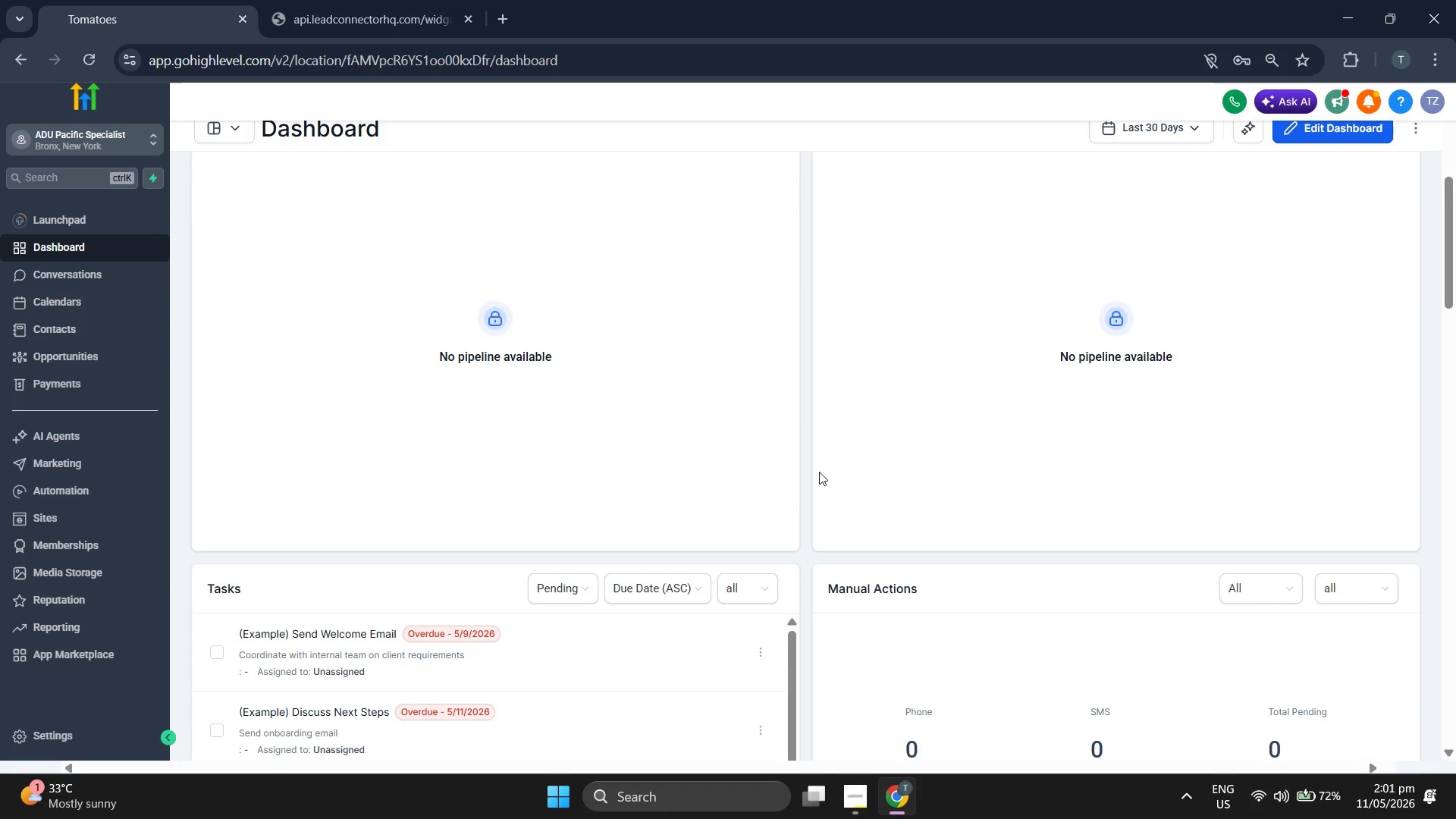 
scroll: coordinate [819, 472], scroll_direction: down, amount: 2.0
 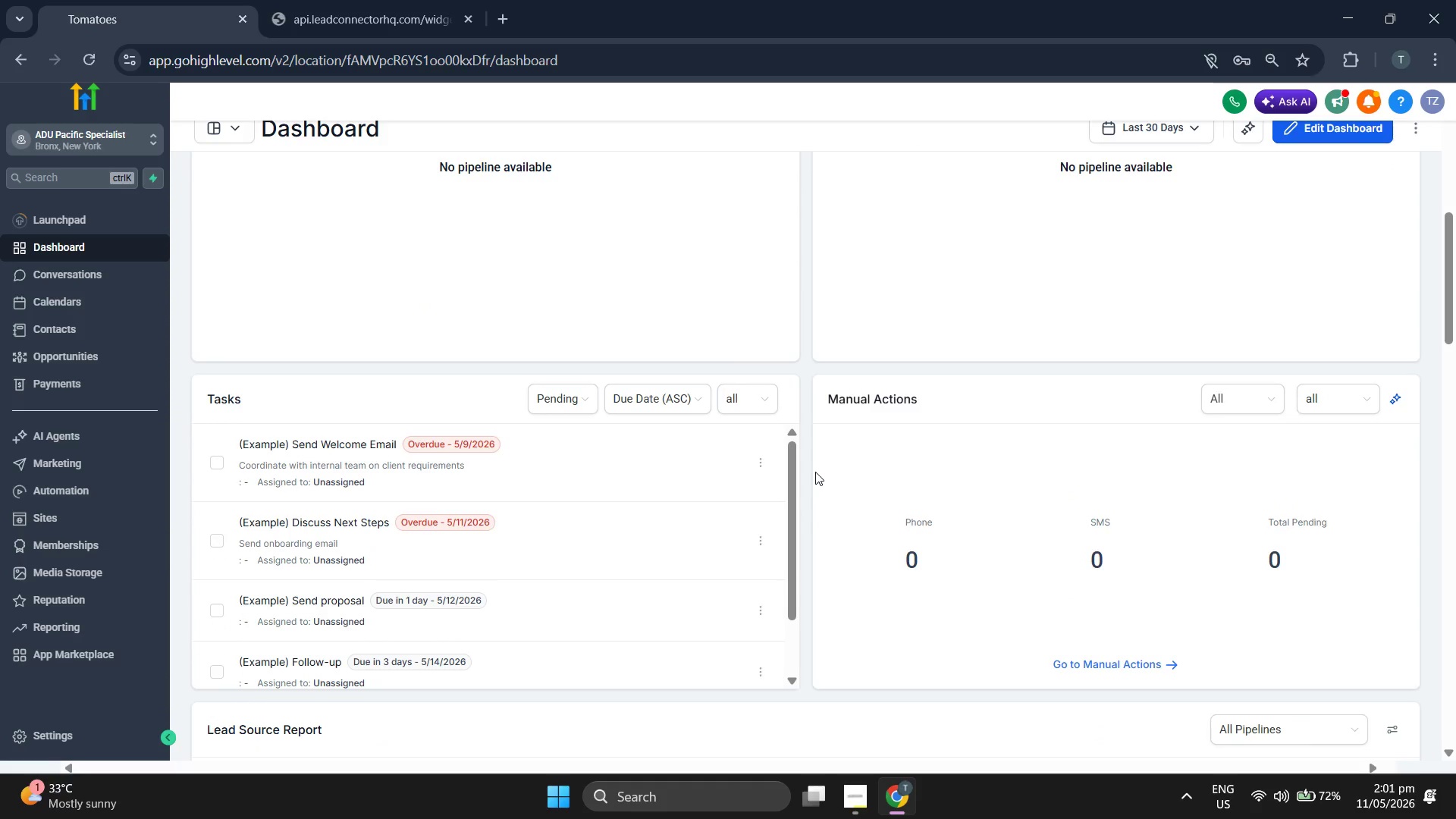 
scroll: coordinate [815, 472], scroll_direction: up, amount: 4.0
 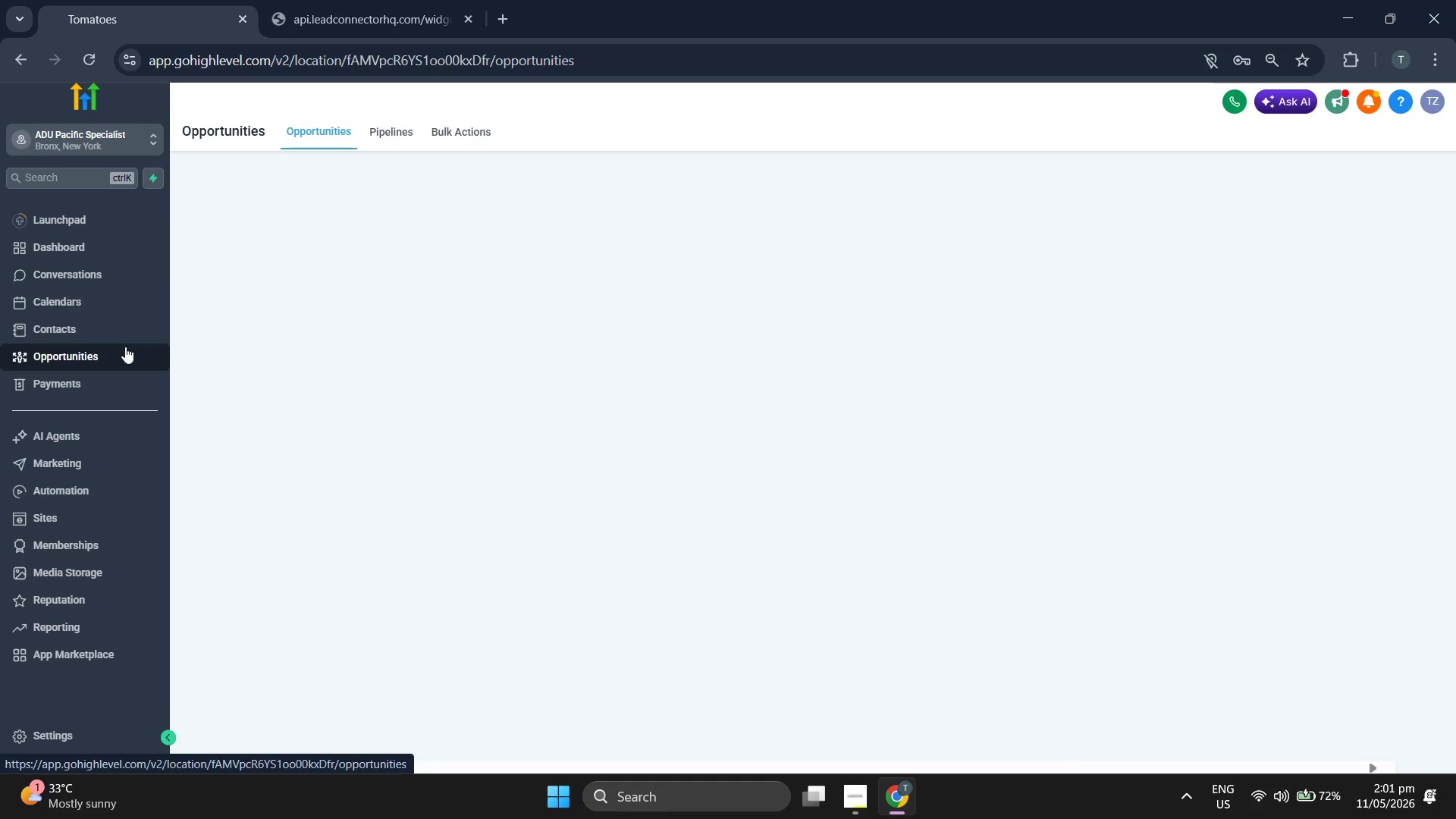 
wait(9.75)
 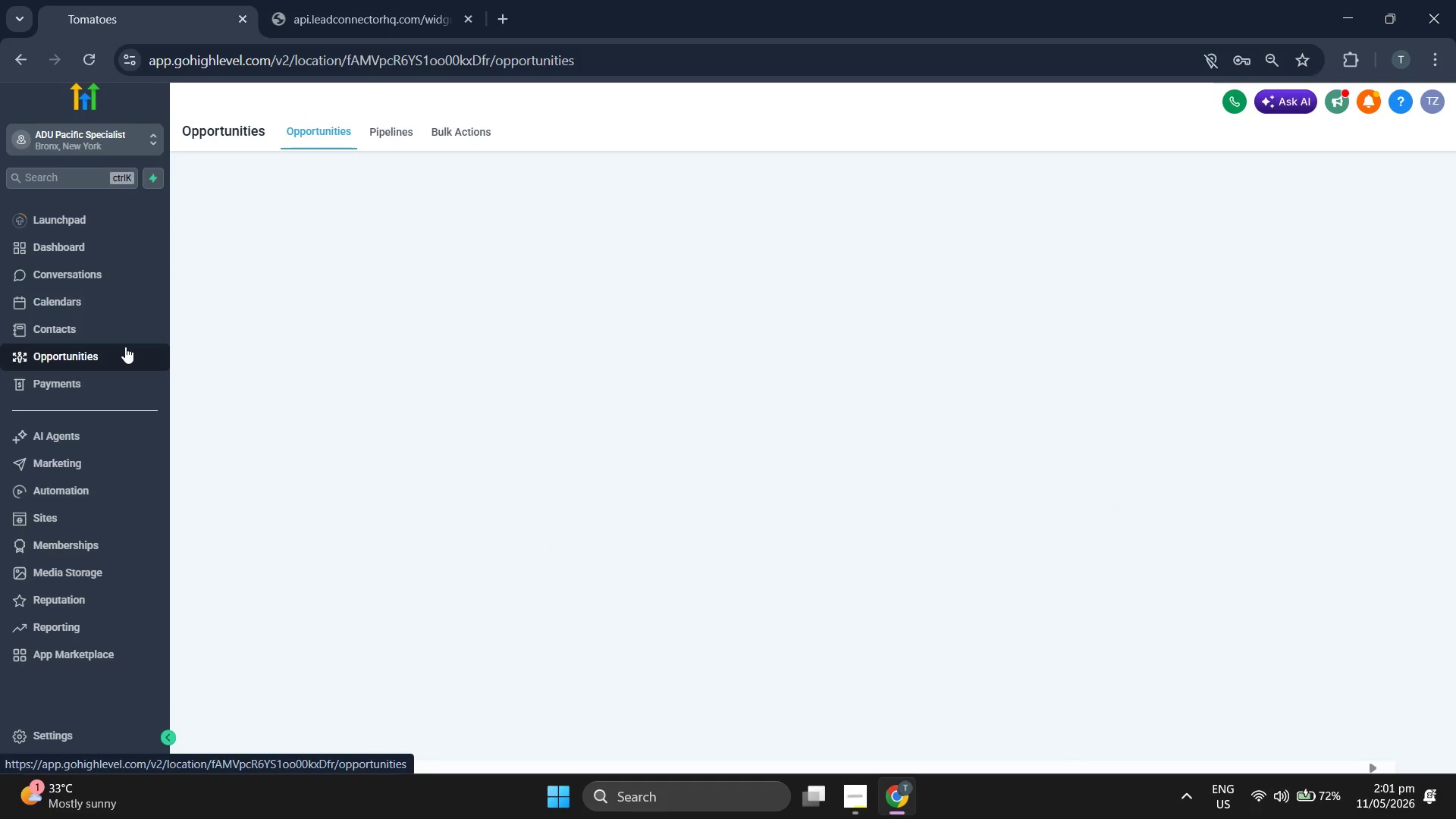 
left_click([101, 242])
 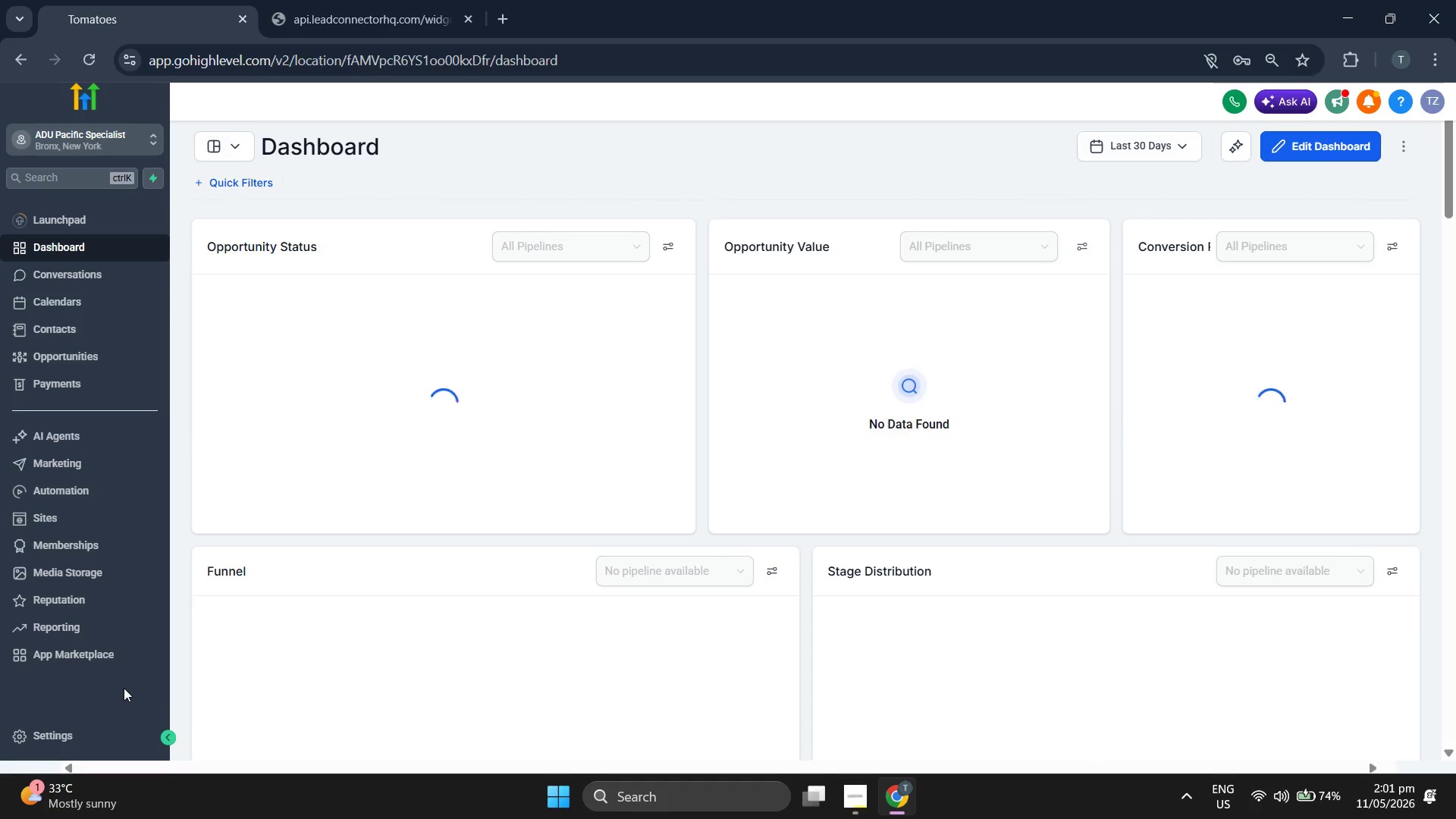 
left_click([99, 729])
 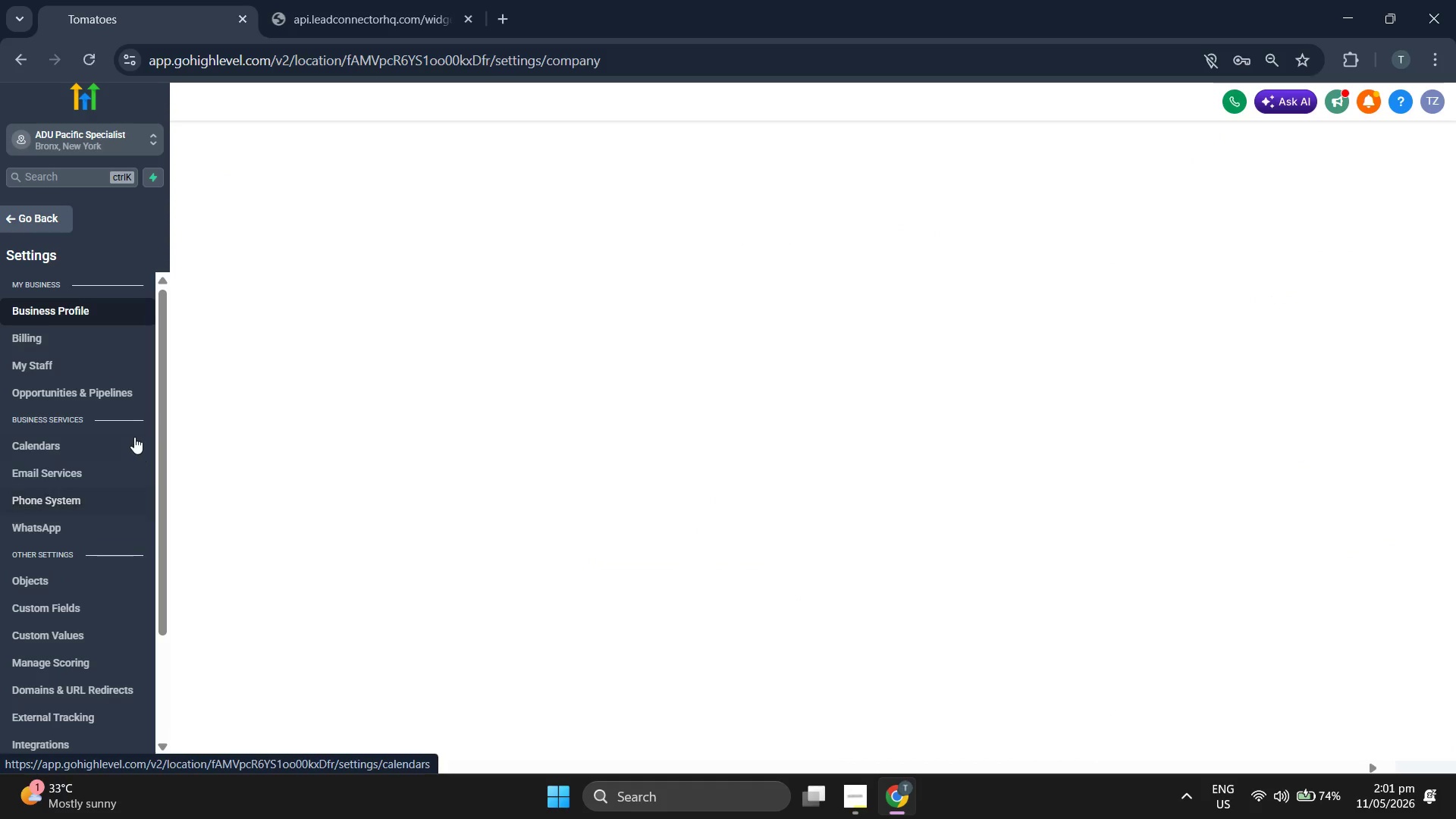 
scroll: coordinate [117, 394], scroll_direction: down, amount: 1.0
 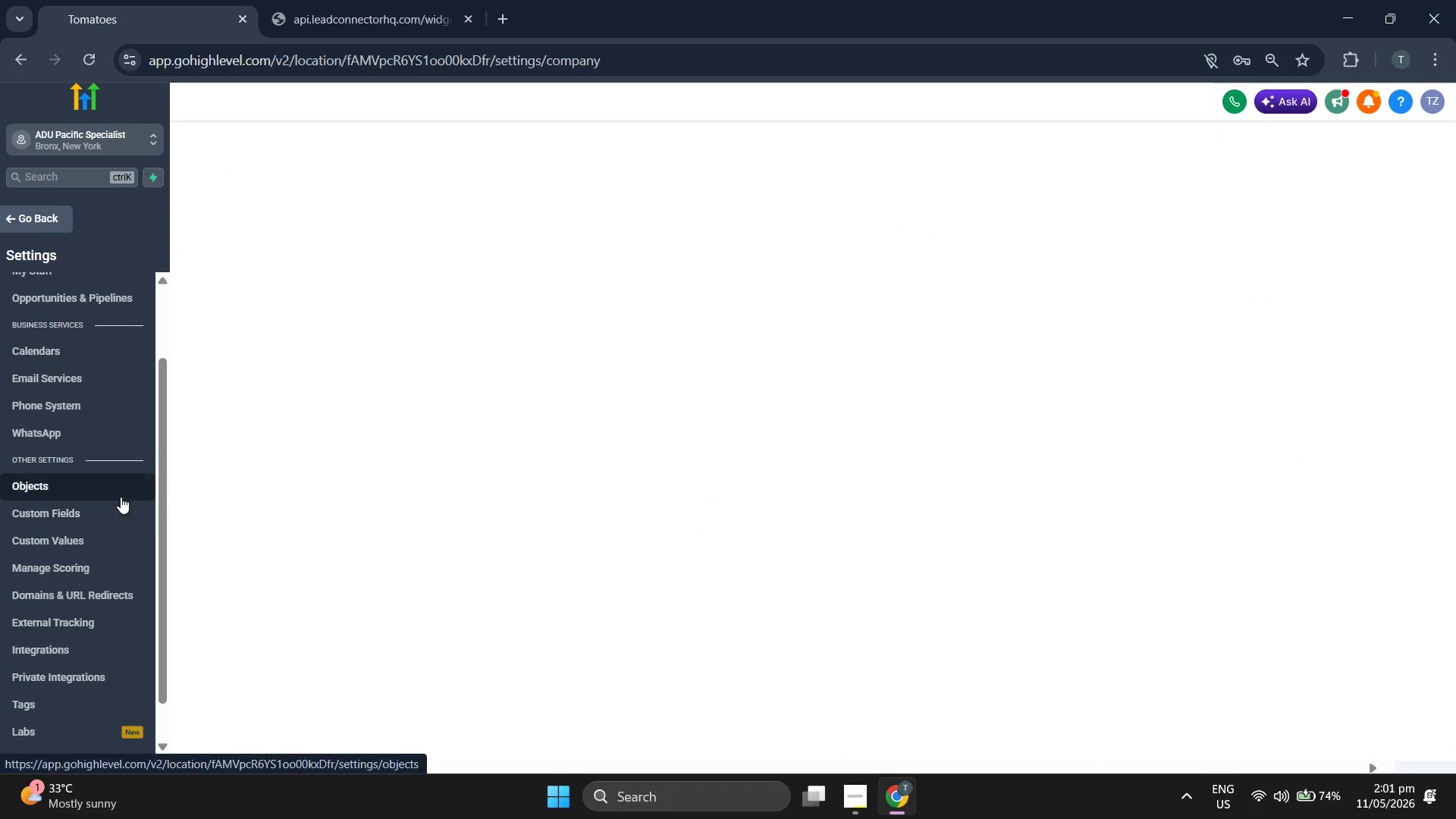 
scroll: coordinate [101, 450], scroll_direction: up, amount: 3.0
 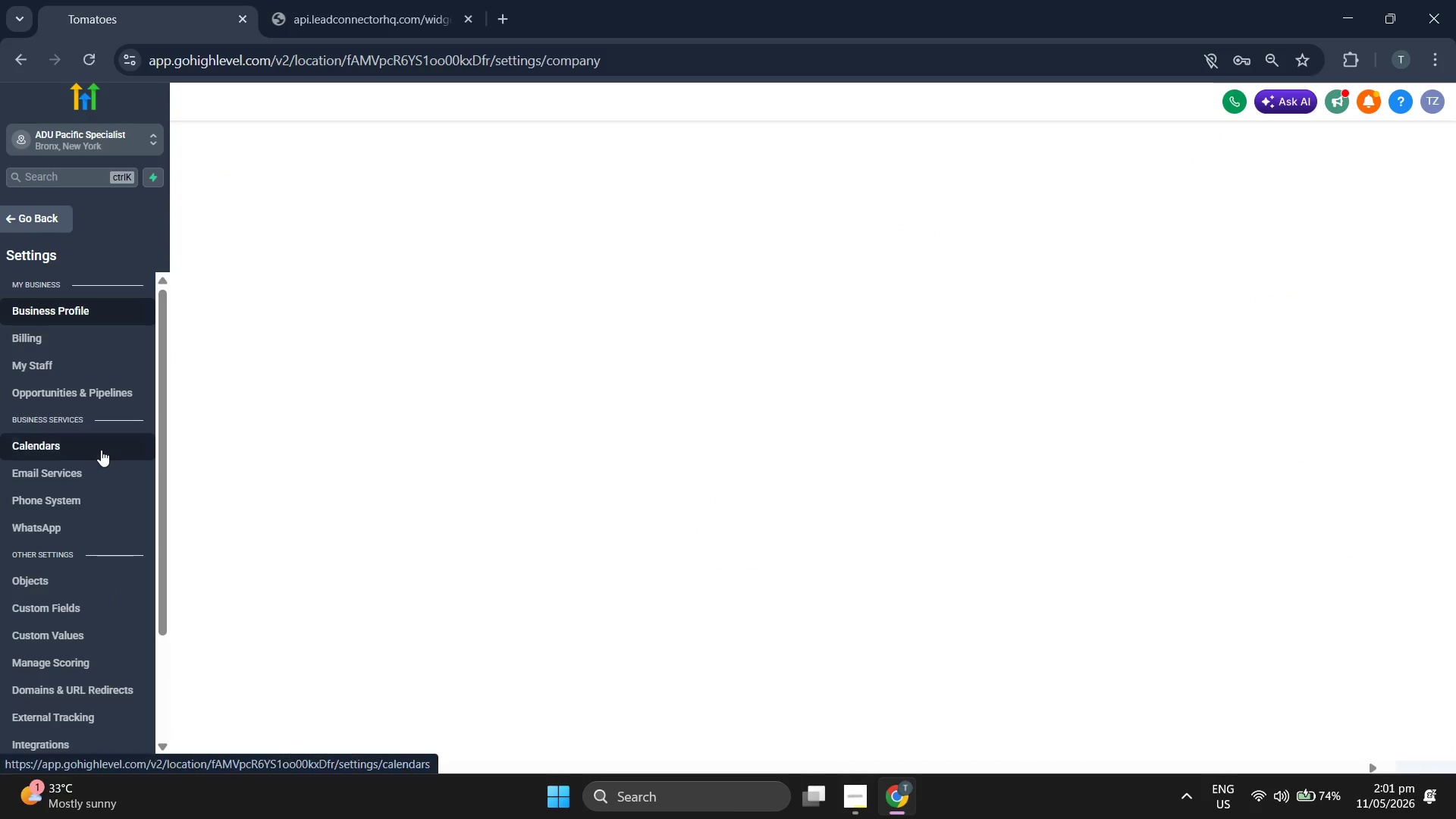 
scroll: coordinate [802, 465], scroll_direction: down, amount: 5.0
 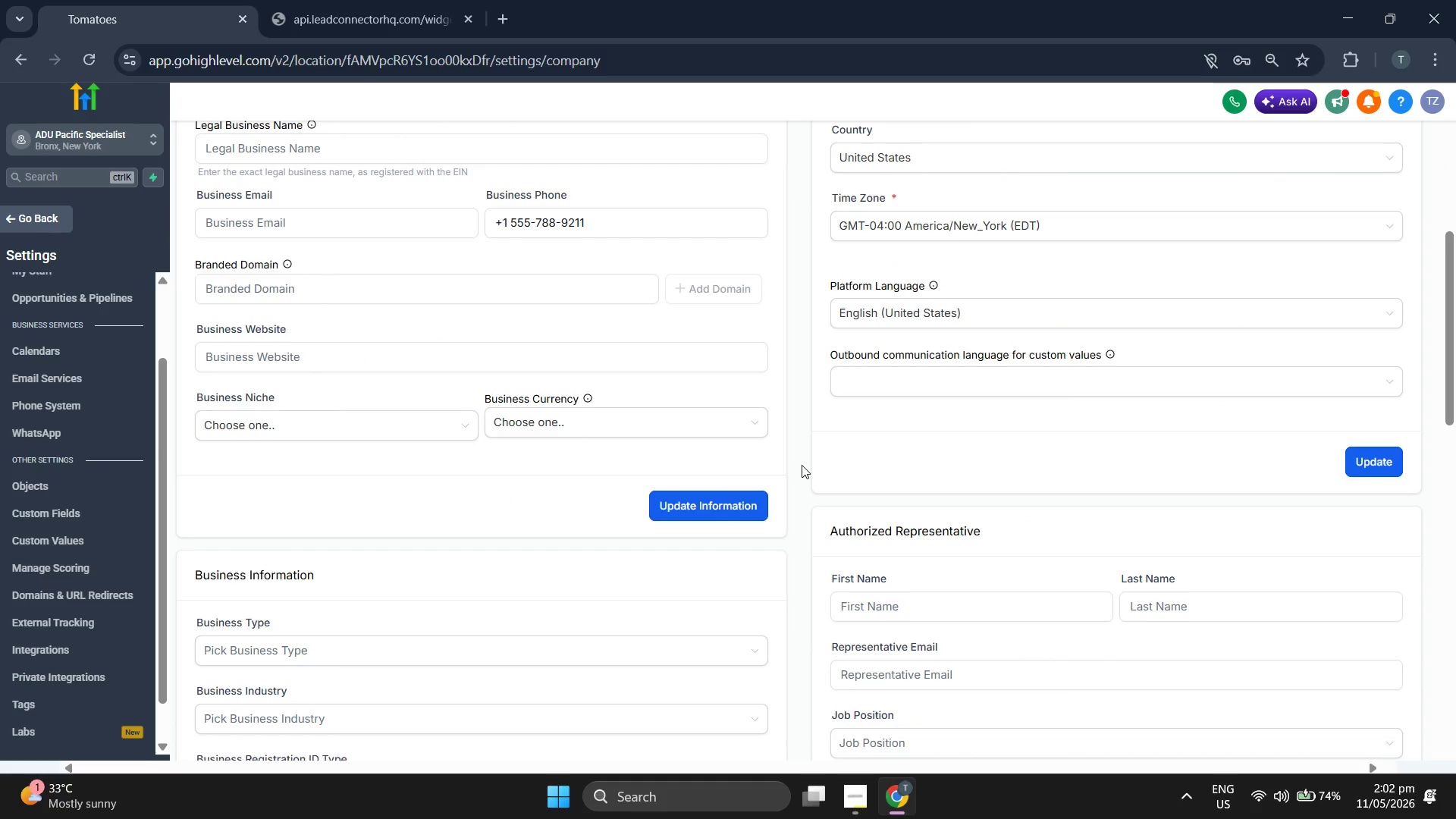 
scroll: coordinate [802, 465], scroll_direction: down, amount: 1.0
 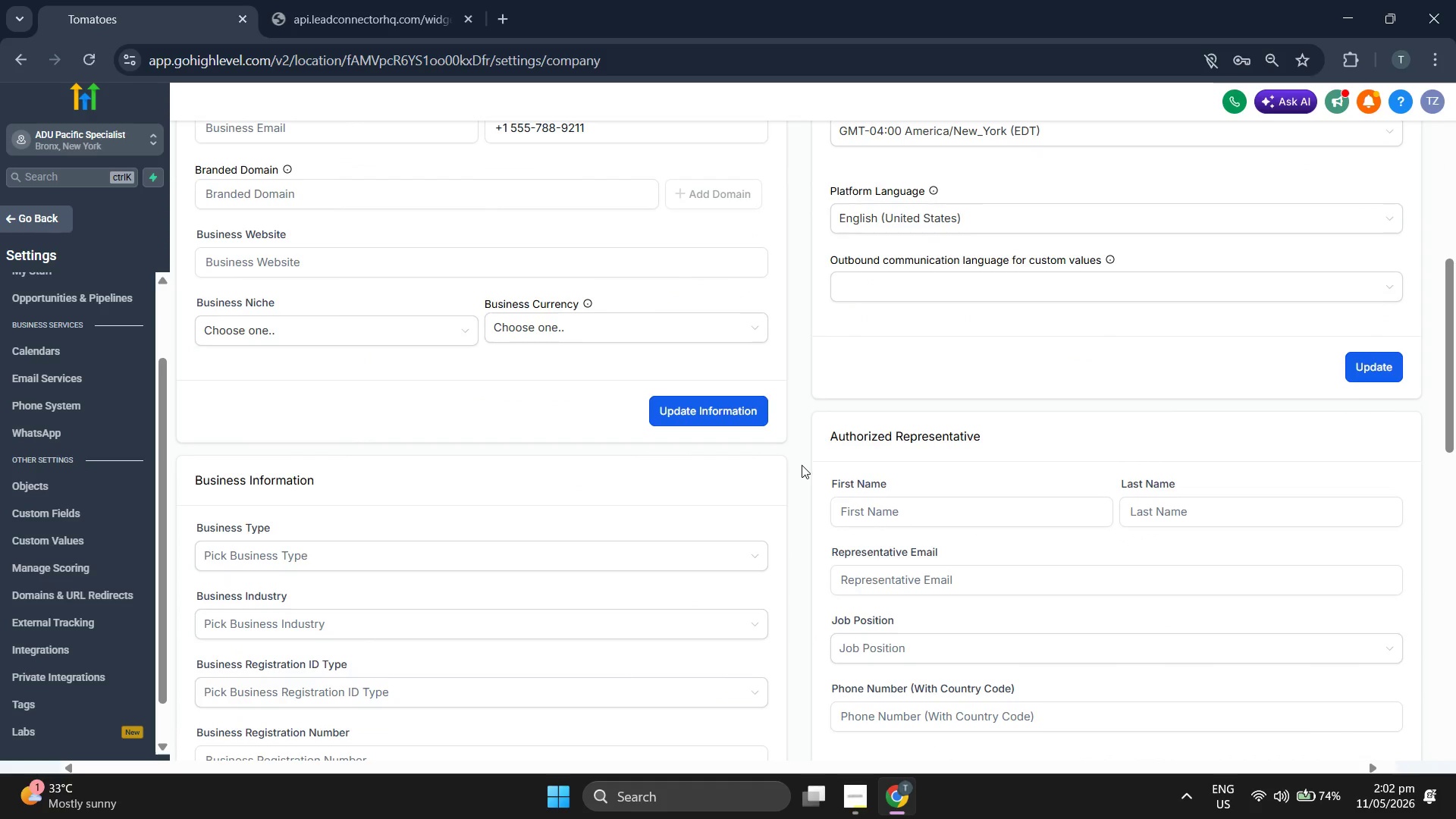 
scroll: coordinate [532, 517], scroll_direction: up, amount: 2.0
 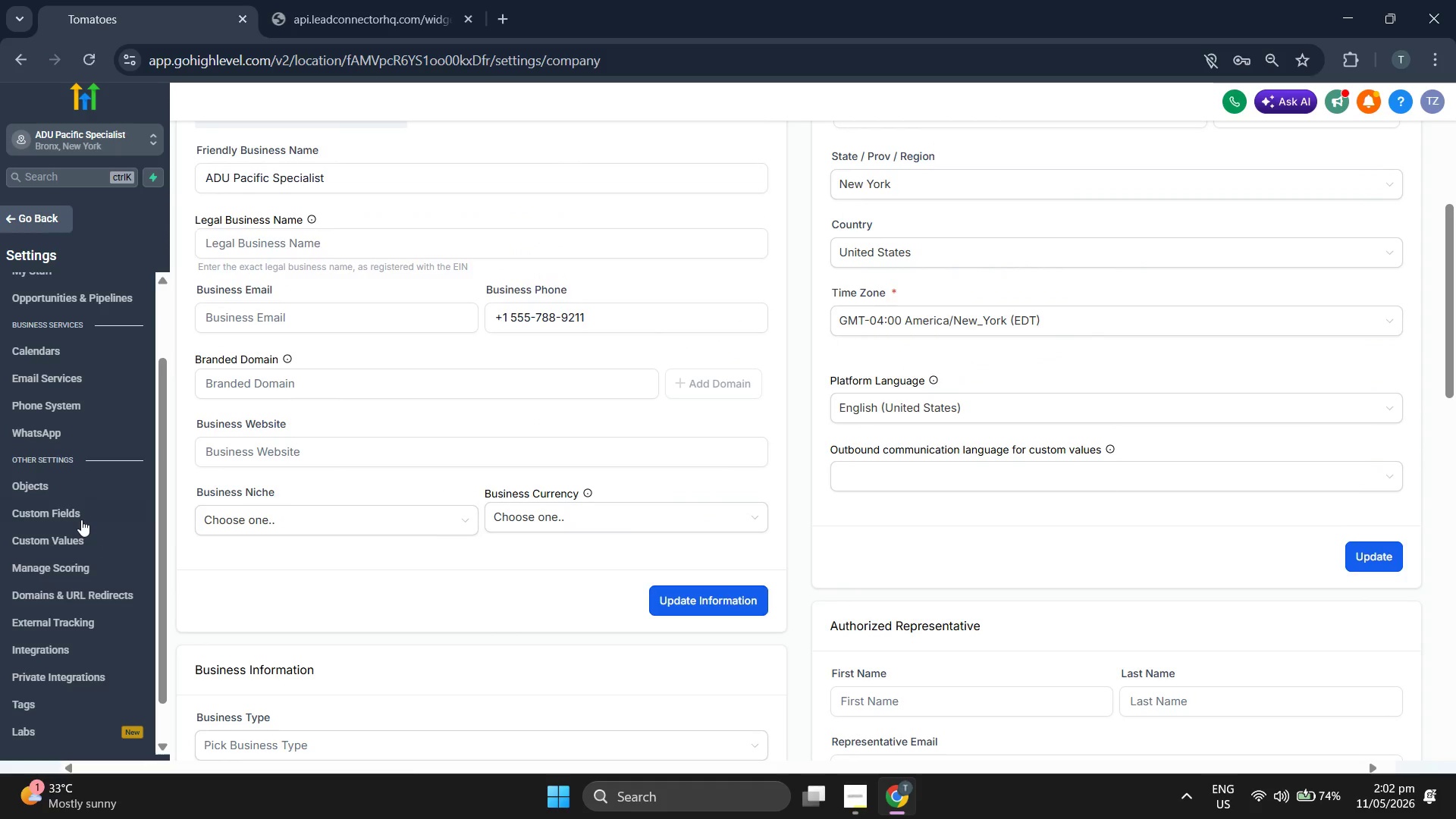 
left_click([83, 518])
 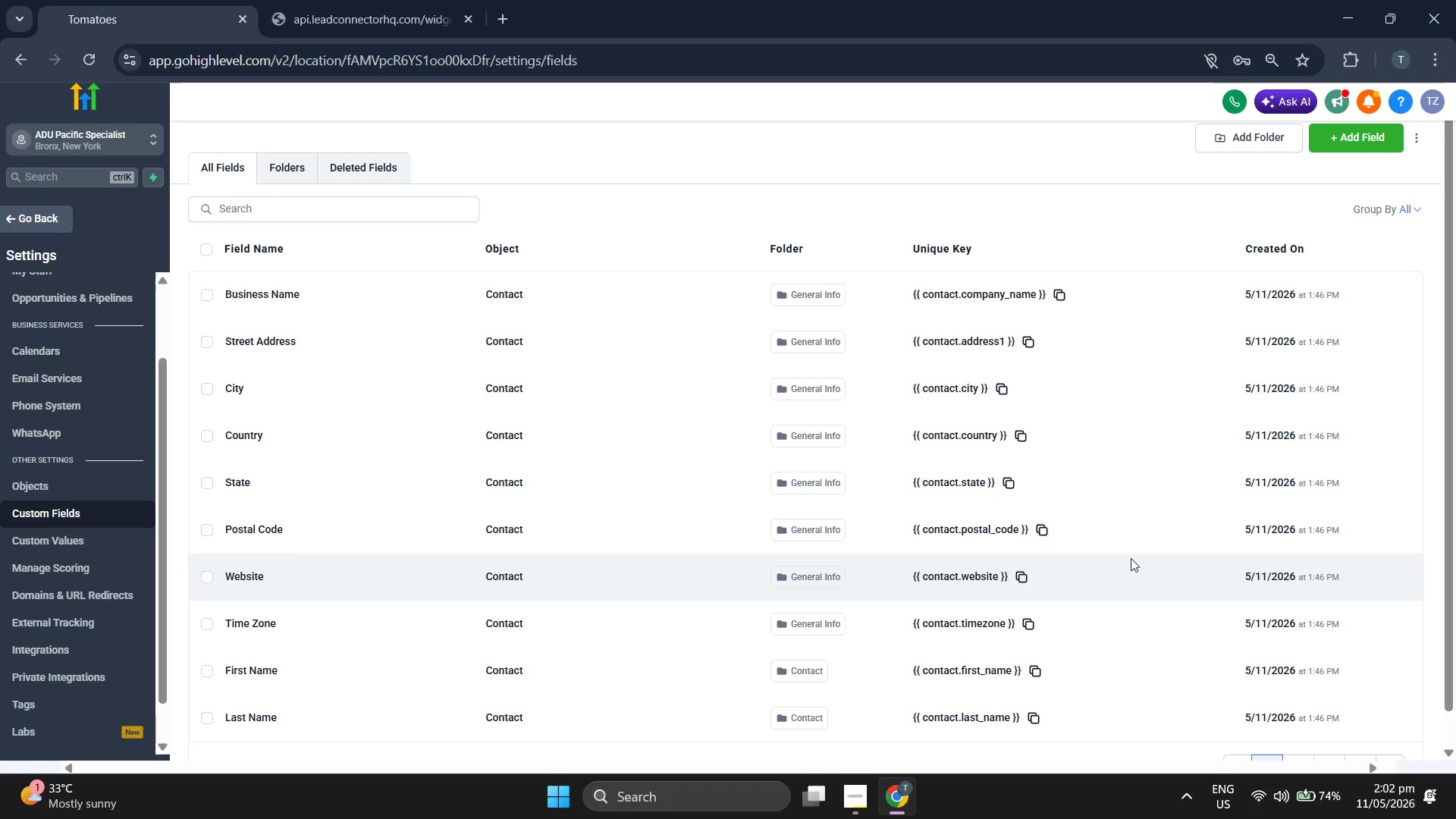 
wait(22.64)
 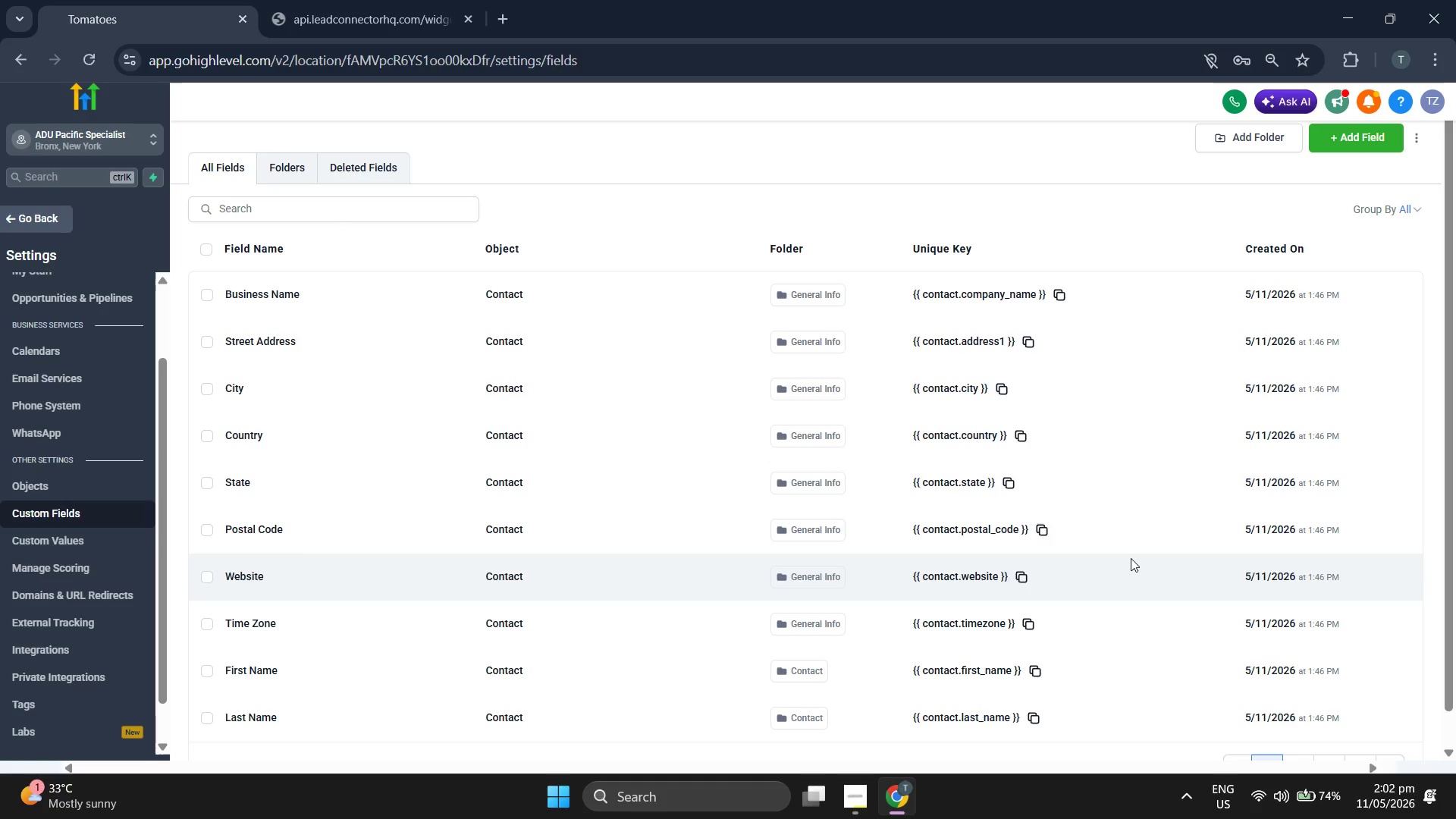 
scroll: coordinate [1191, 633], scroll_direction: down, amount: 4.0
 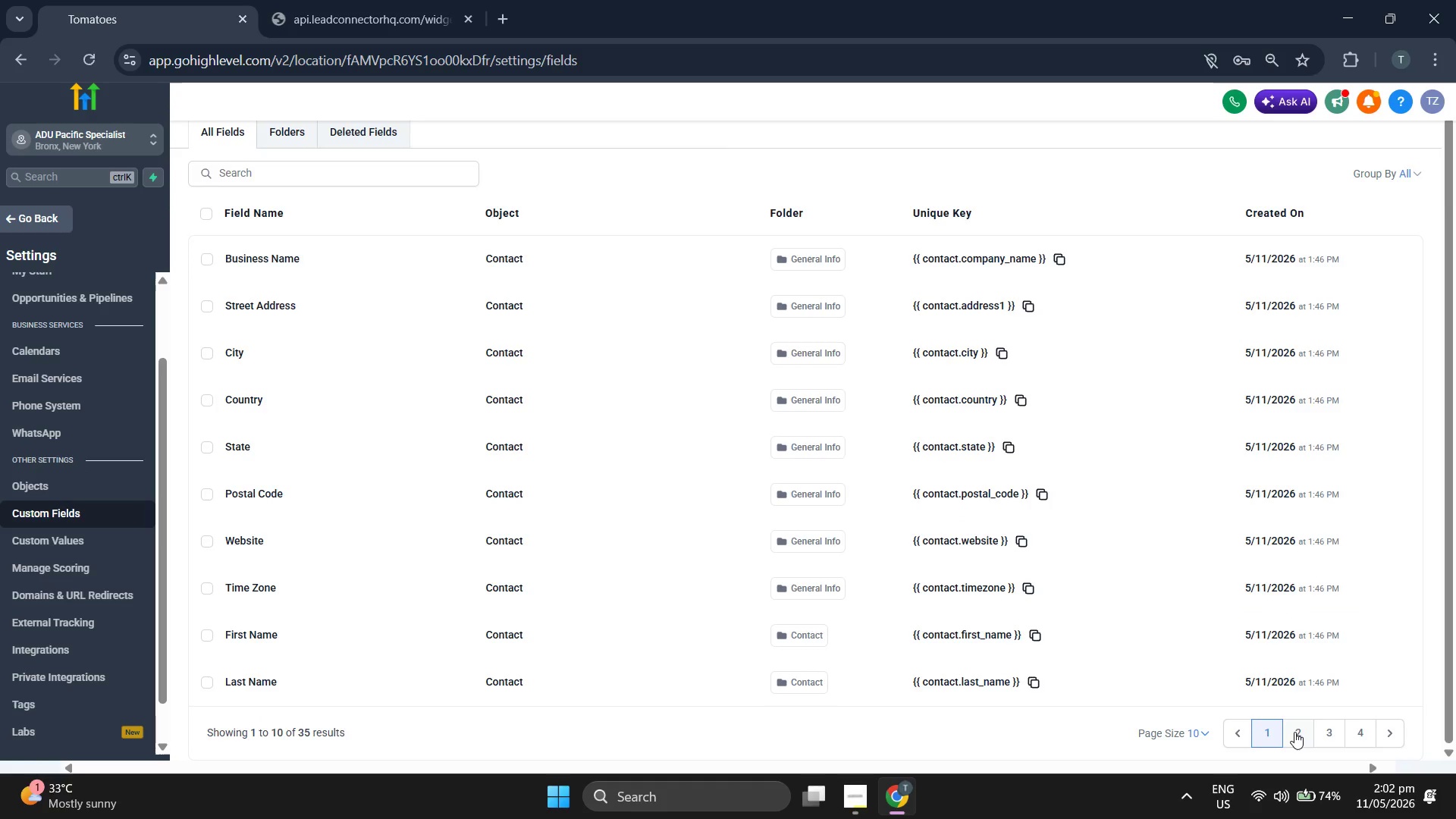 
left_click([1293, 733])
 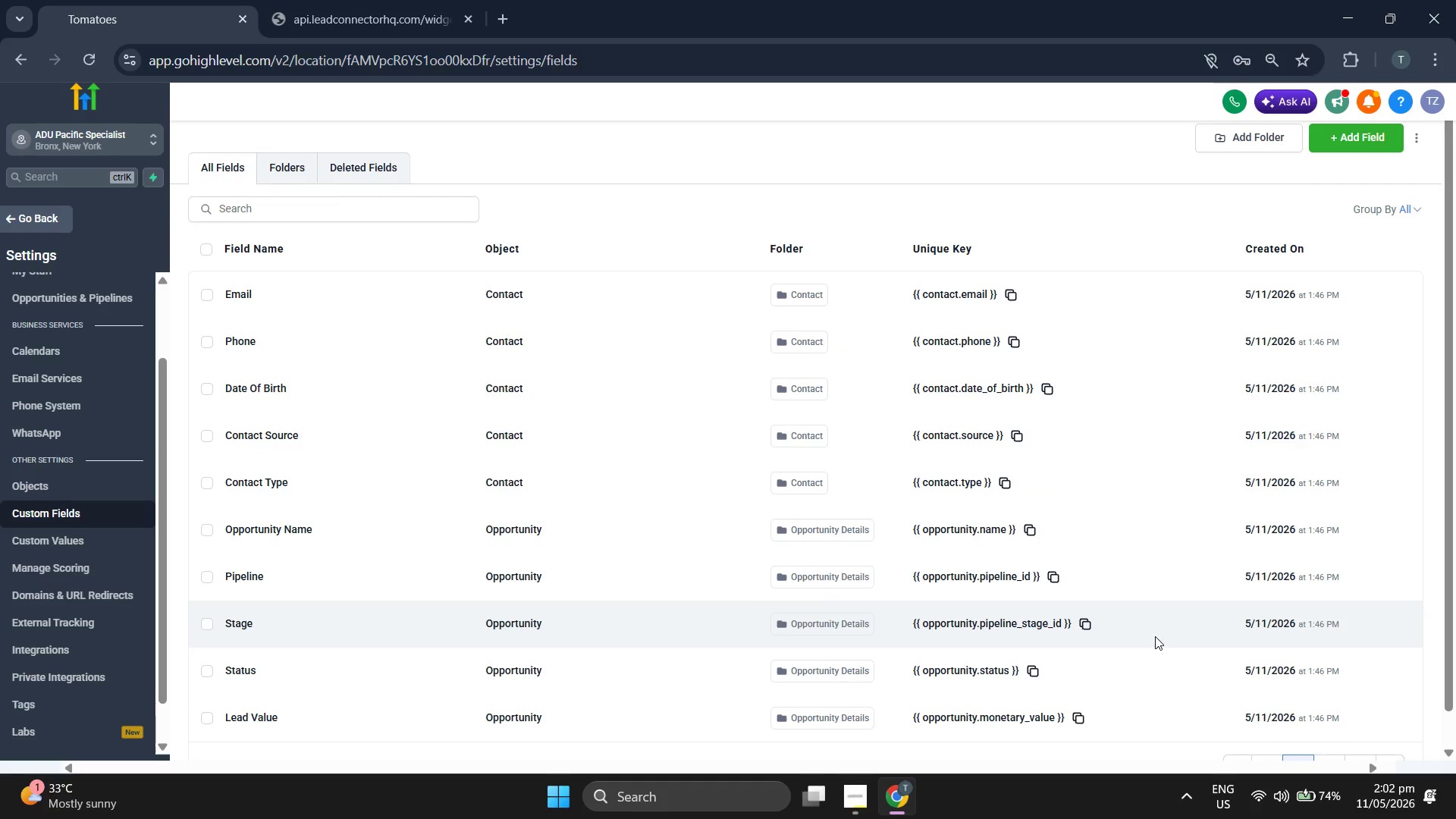 
scroll: coordinate [1129, 644], scroll_direction: down, amount: 3.0
 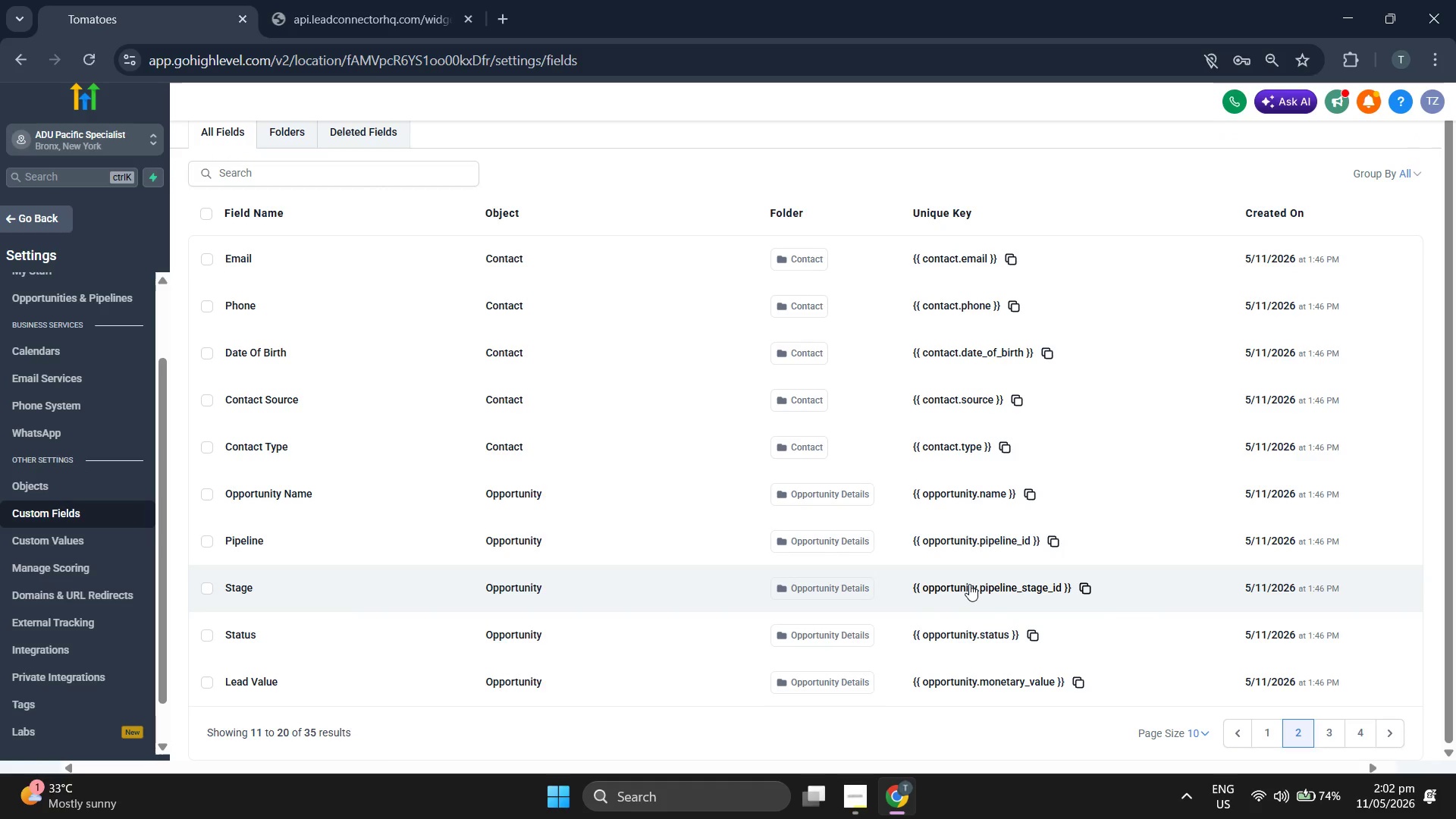 
scroll: coordinate [975, 581], scroll_direction: up, amount: 1.0
 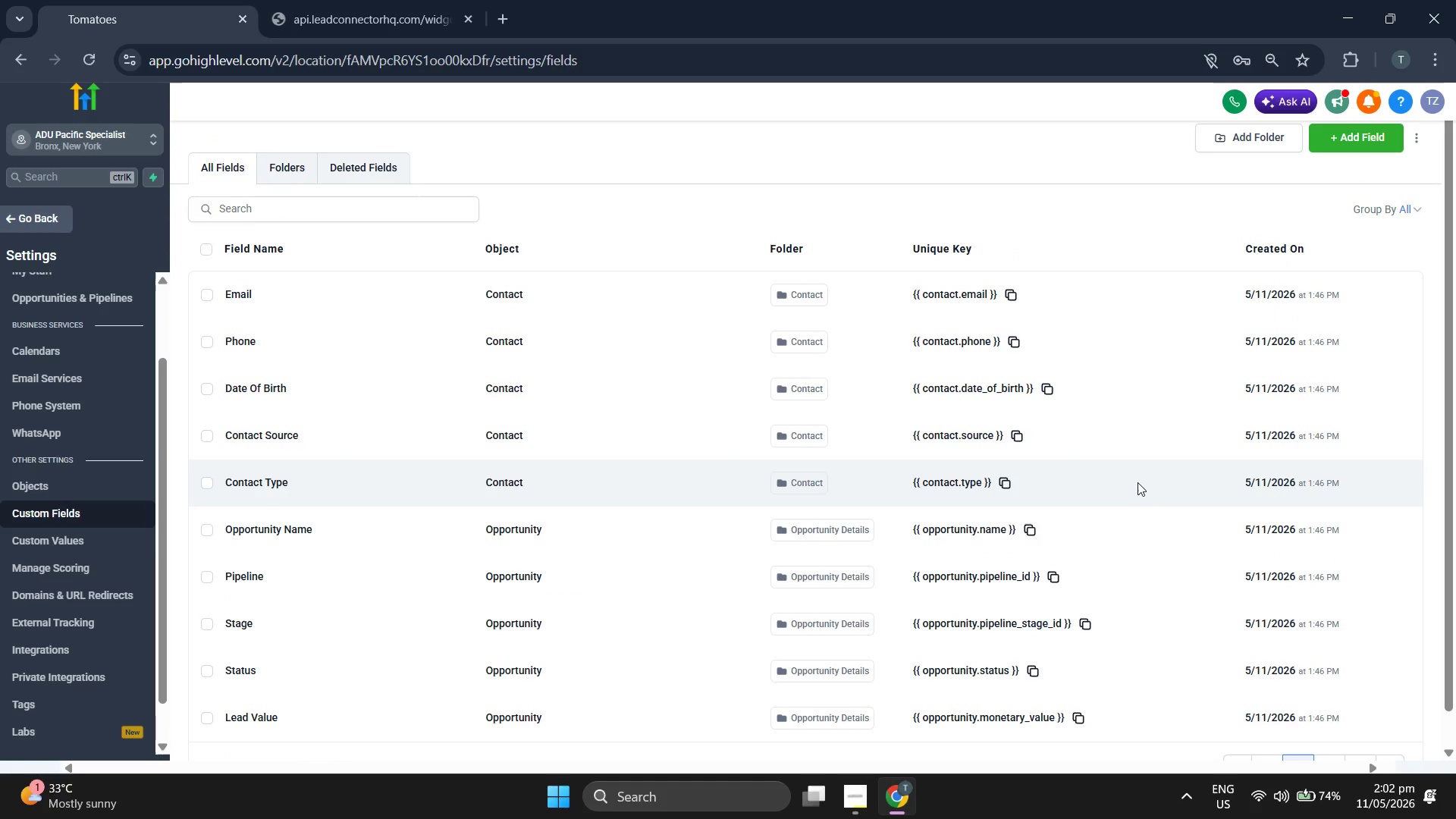 
scroll: coordinate [995, 385], scroll_direction: down, amount: 2.0
 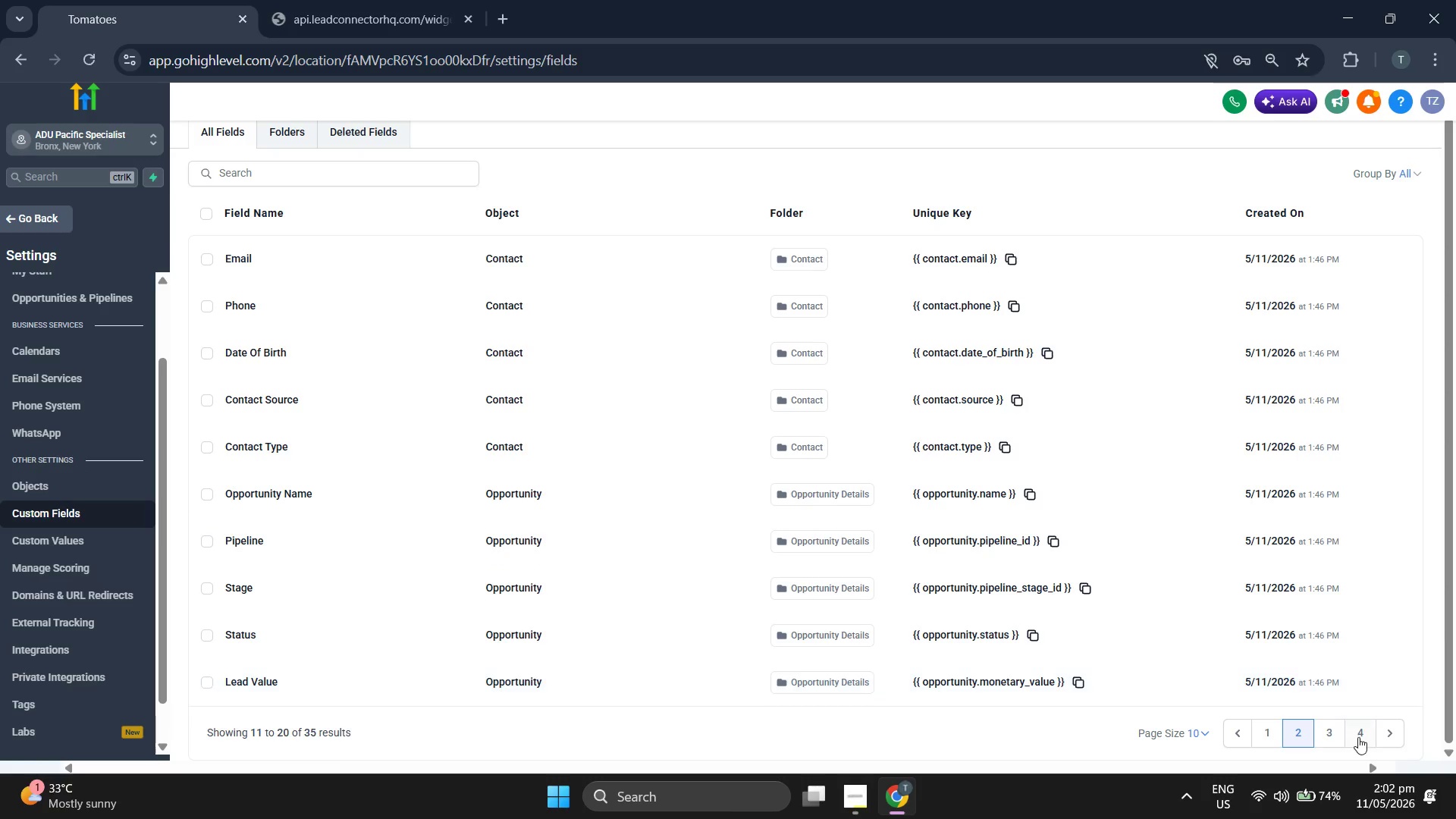 
left_click([1325, 740])
 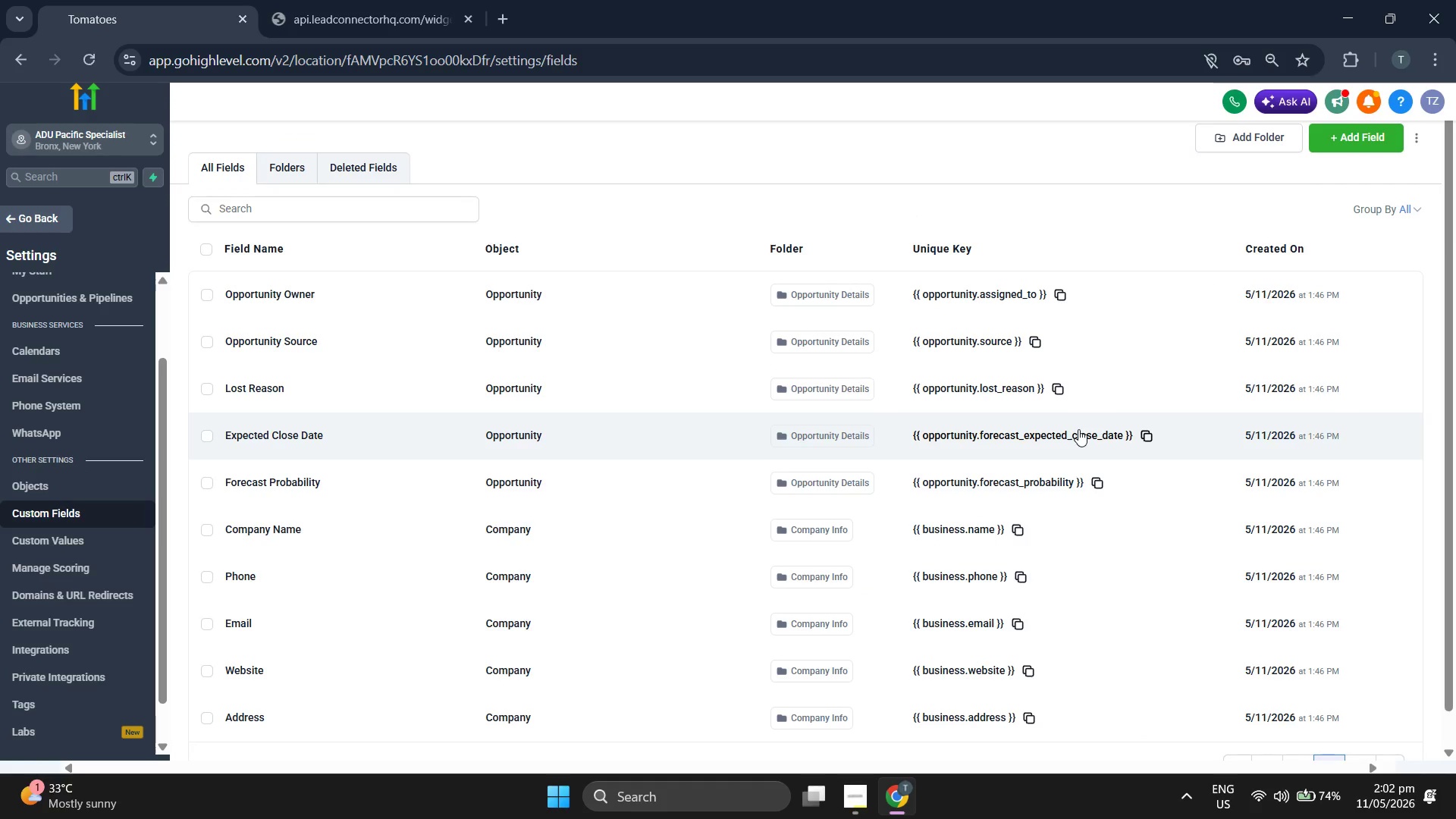 
scroll: coordinate [849, 342], scroll_direction: up, amount: 3.0
 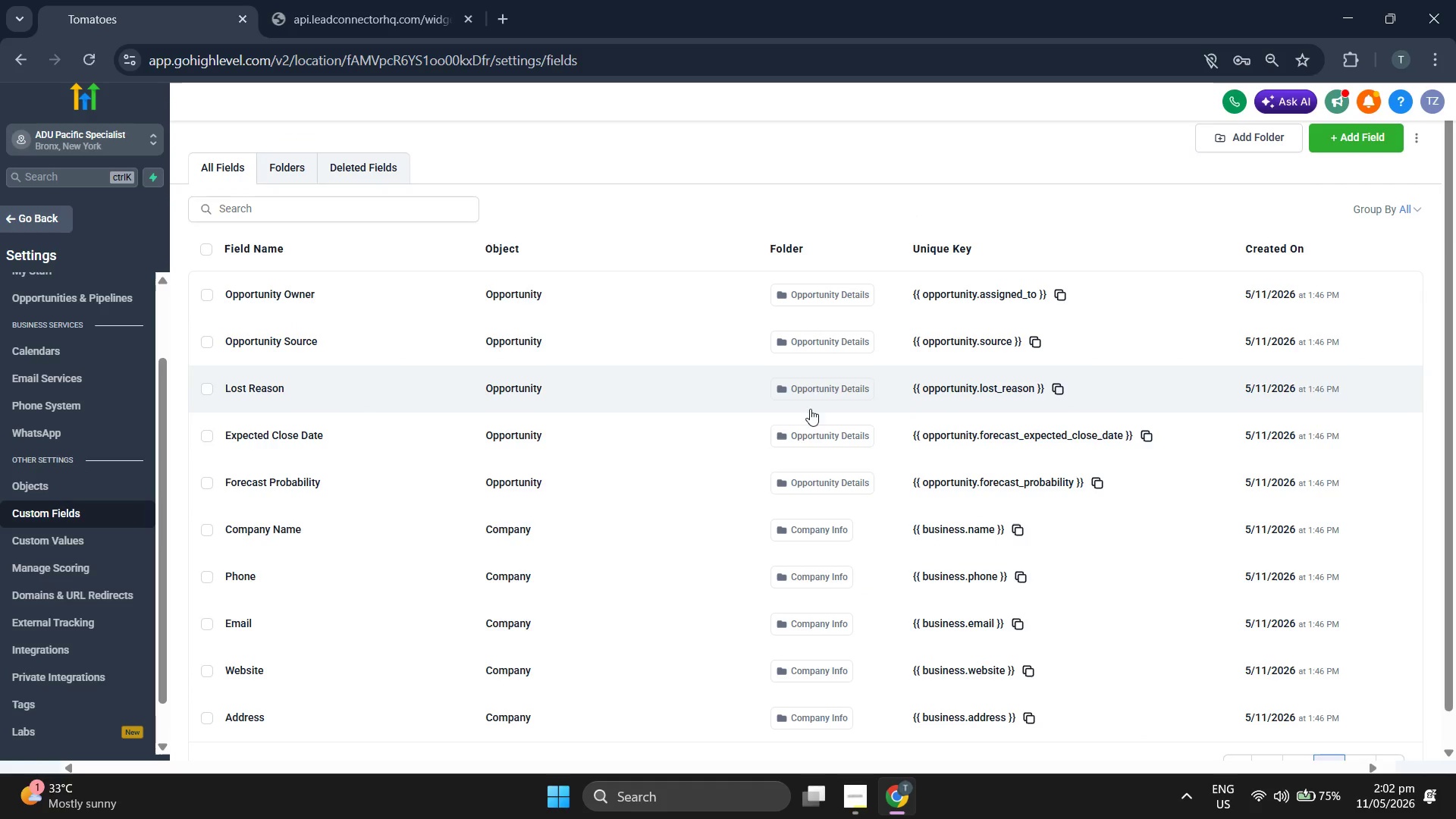 
scroll: coordinate [802, 418], scroll_direction: down, amount: 1.0
 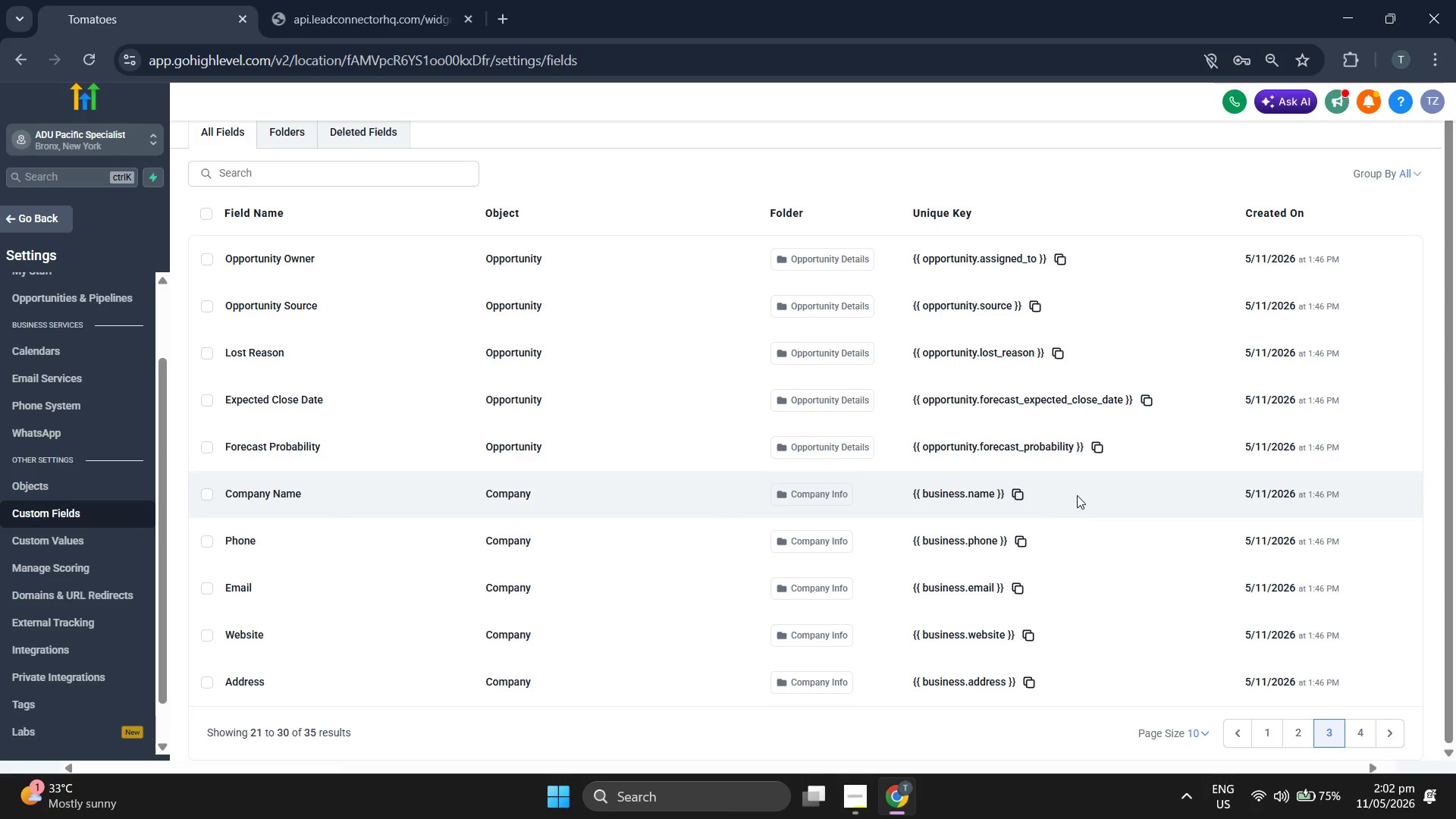 
wait(7.93)
 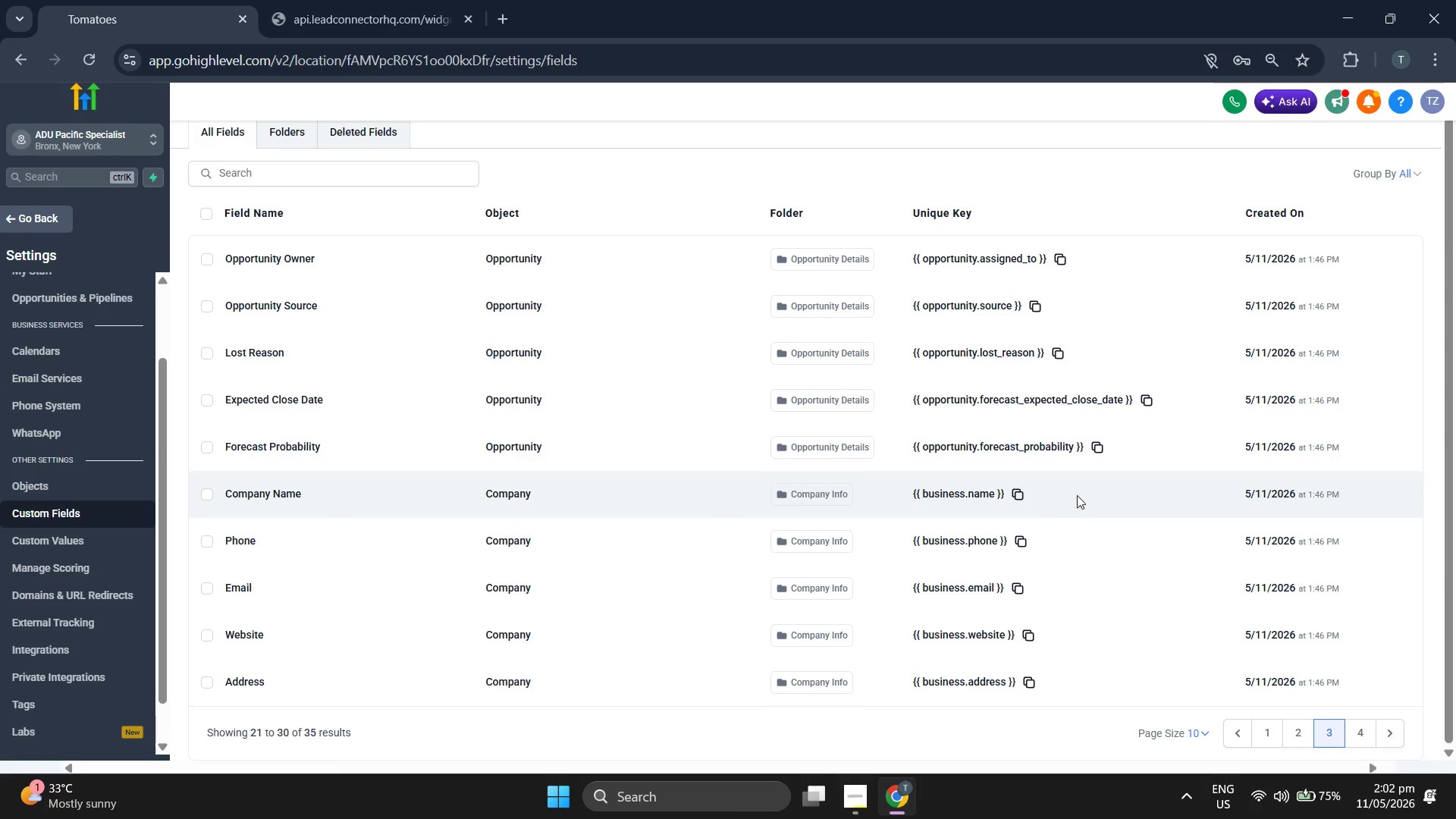 
left_click([1365, 725])
 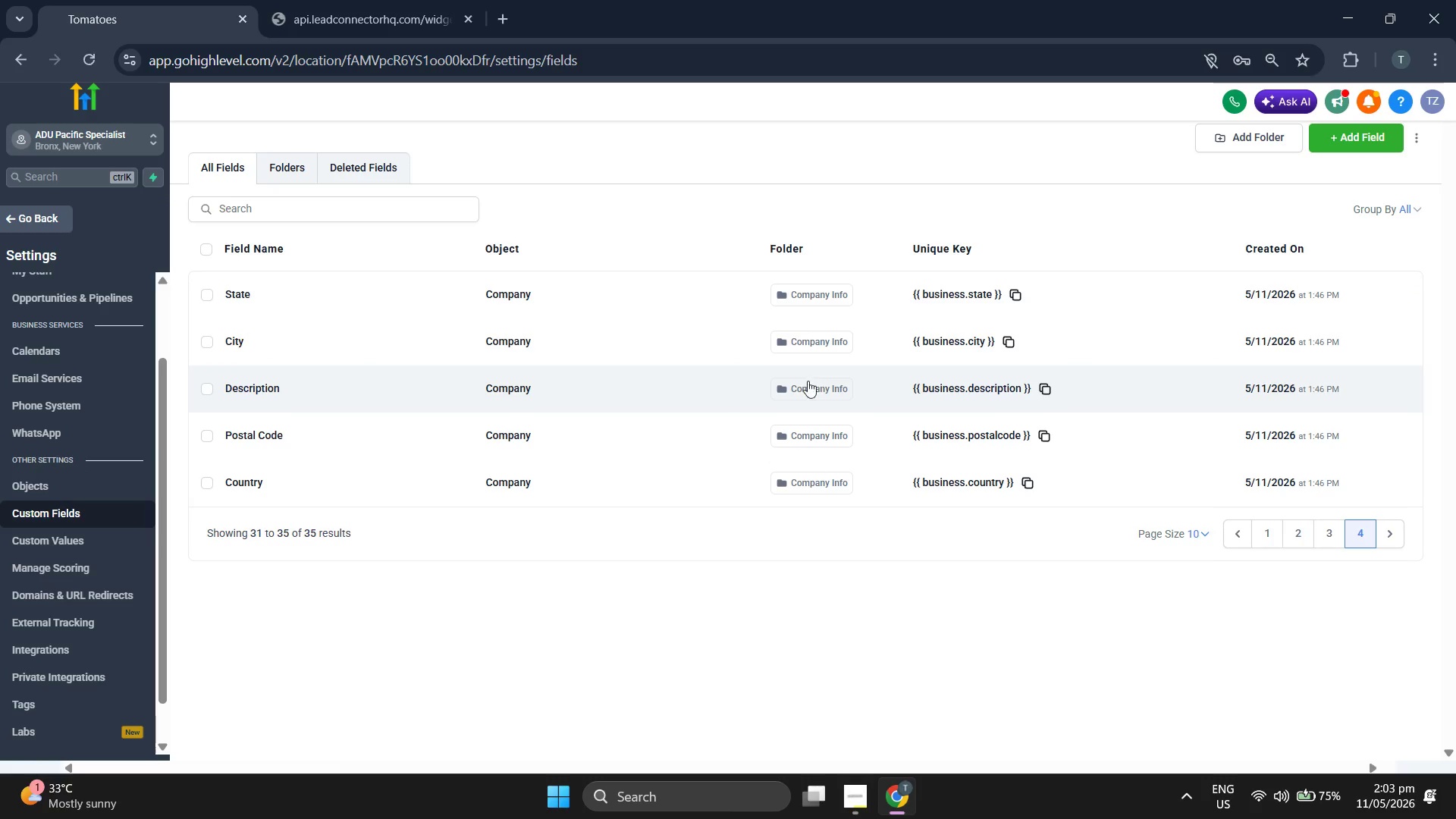 
wait(10.23)
 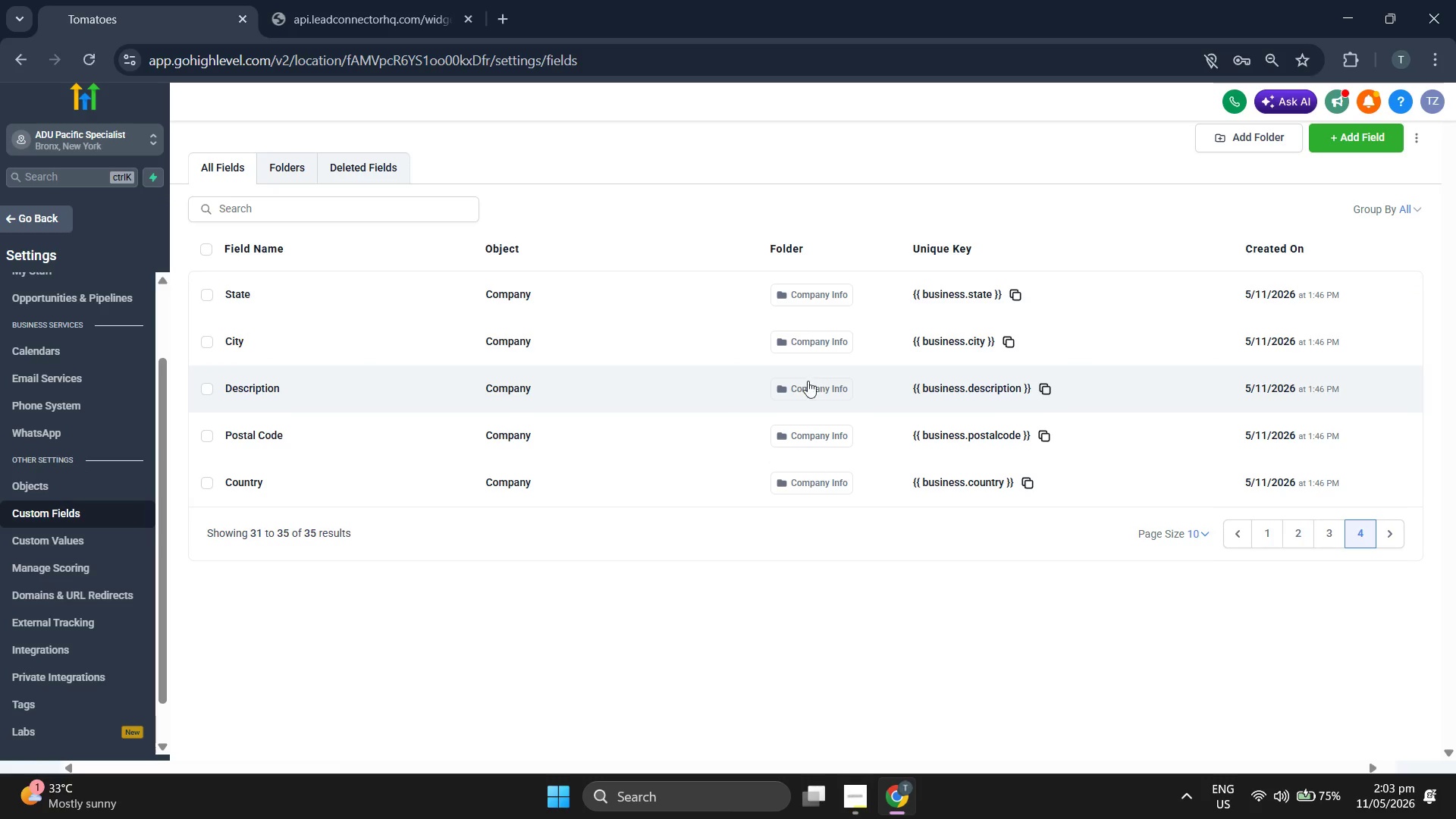 
left_click([303, 177])
 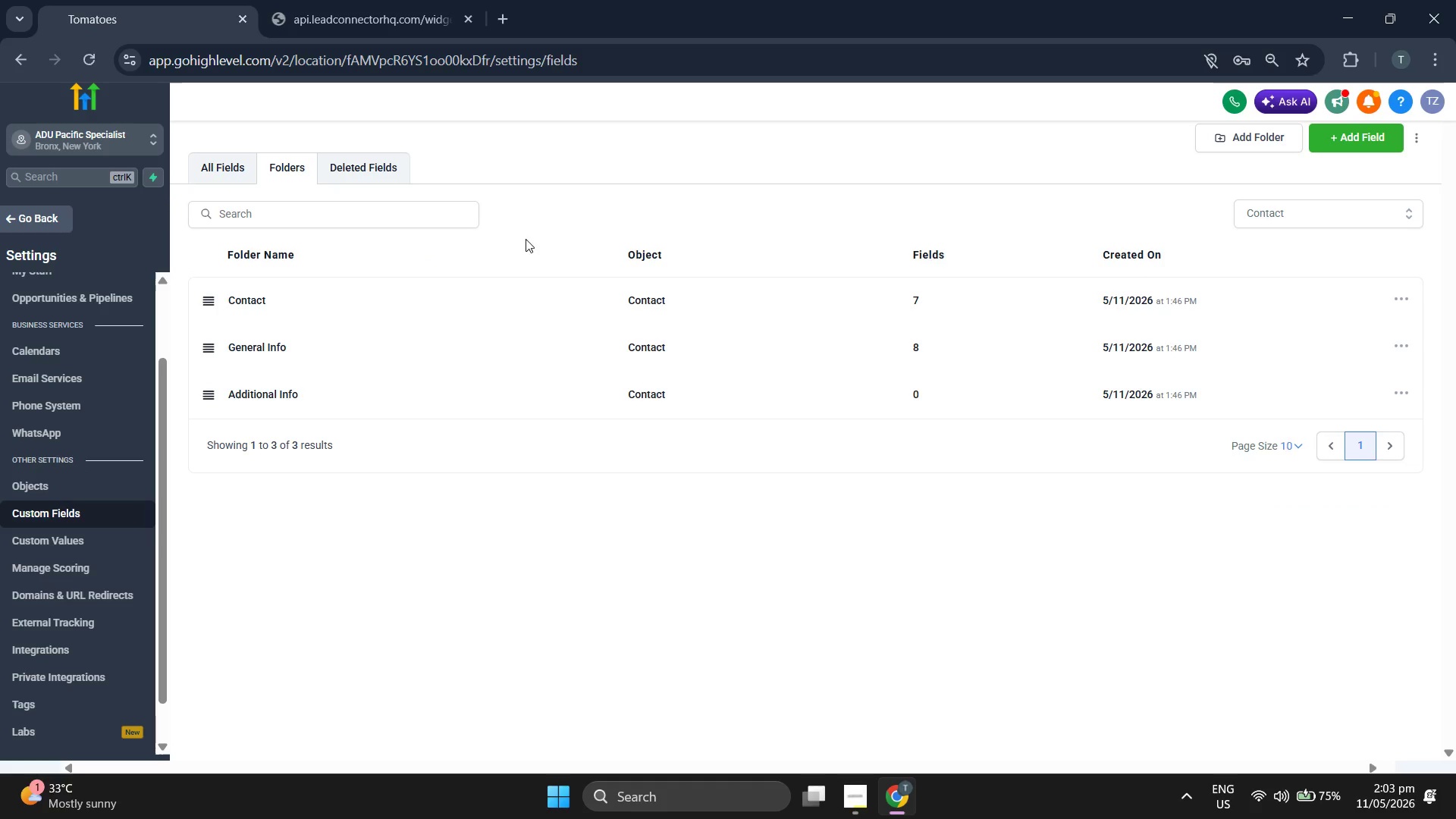 
left_click([337, 287])
 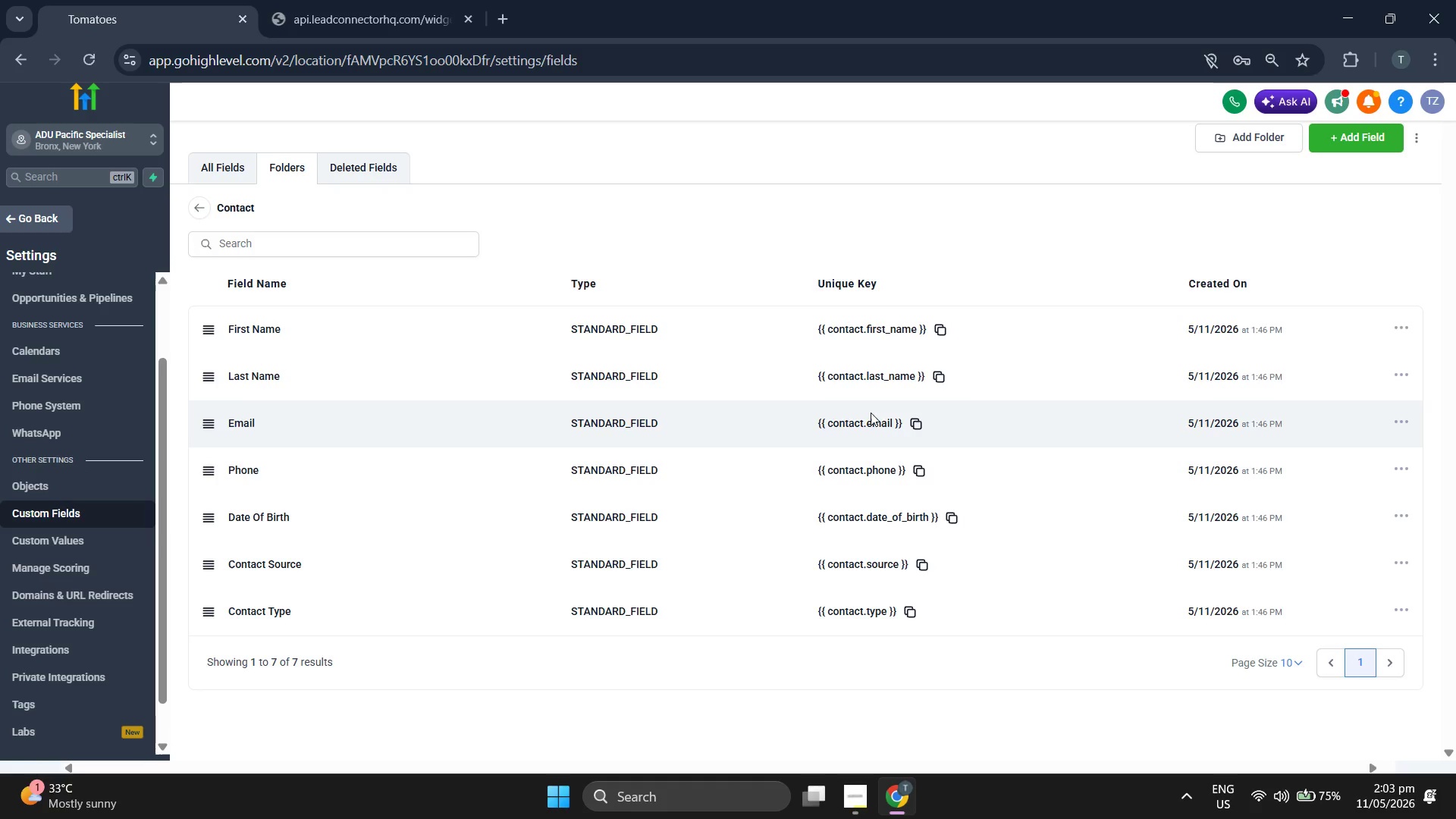 
wait(21.55)
 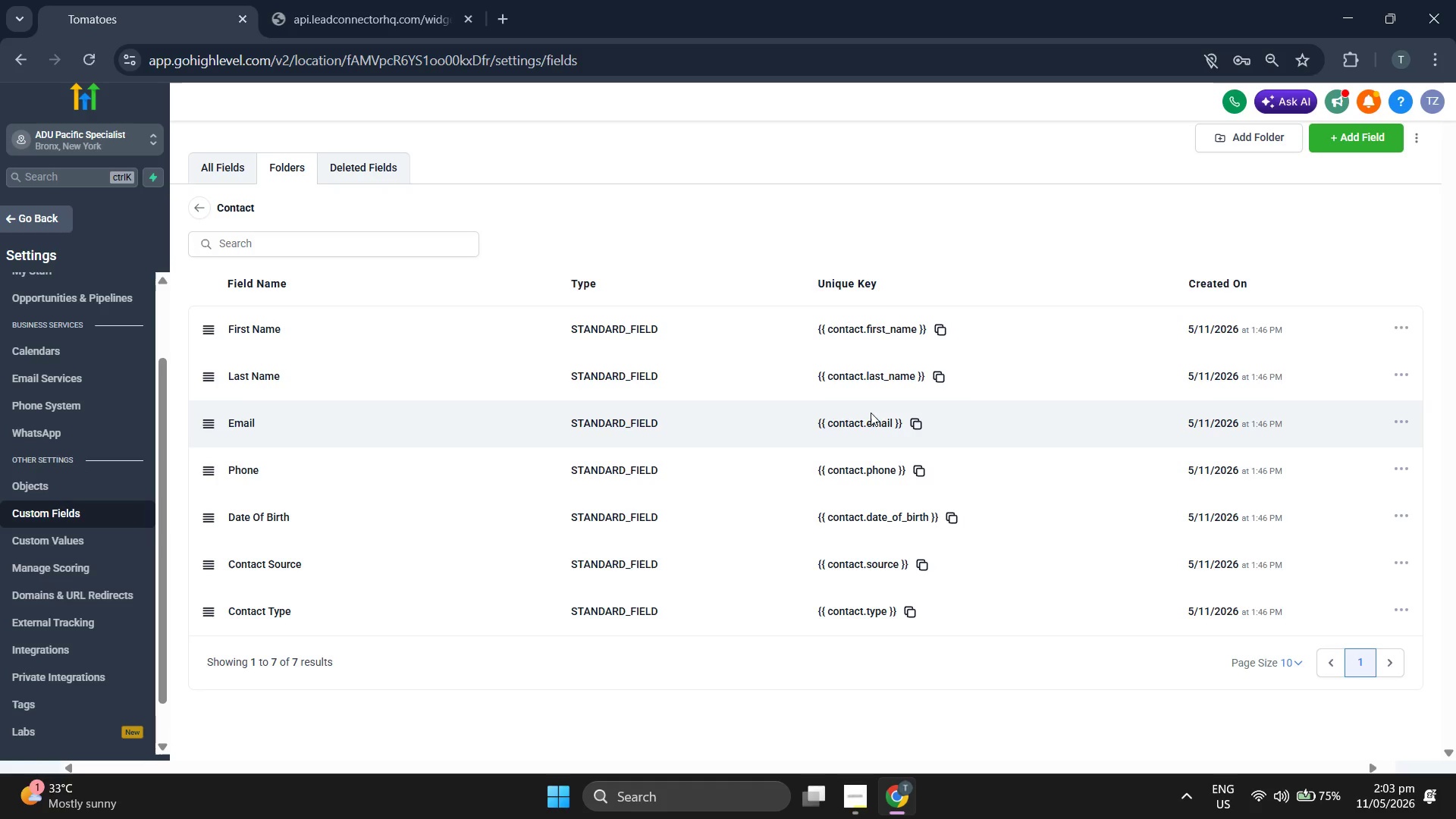 
scroll: coordinate [86, 635], scroll_direction: down, amount: 2.0
 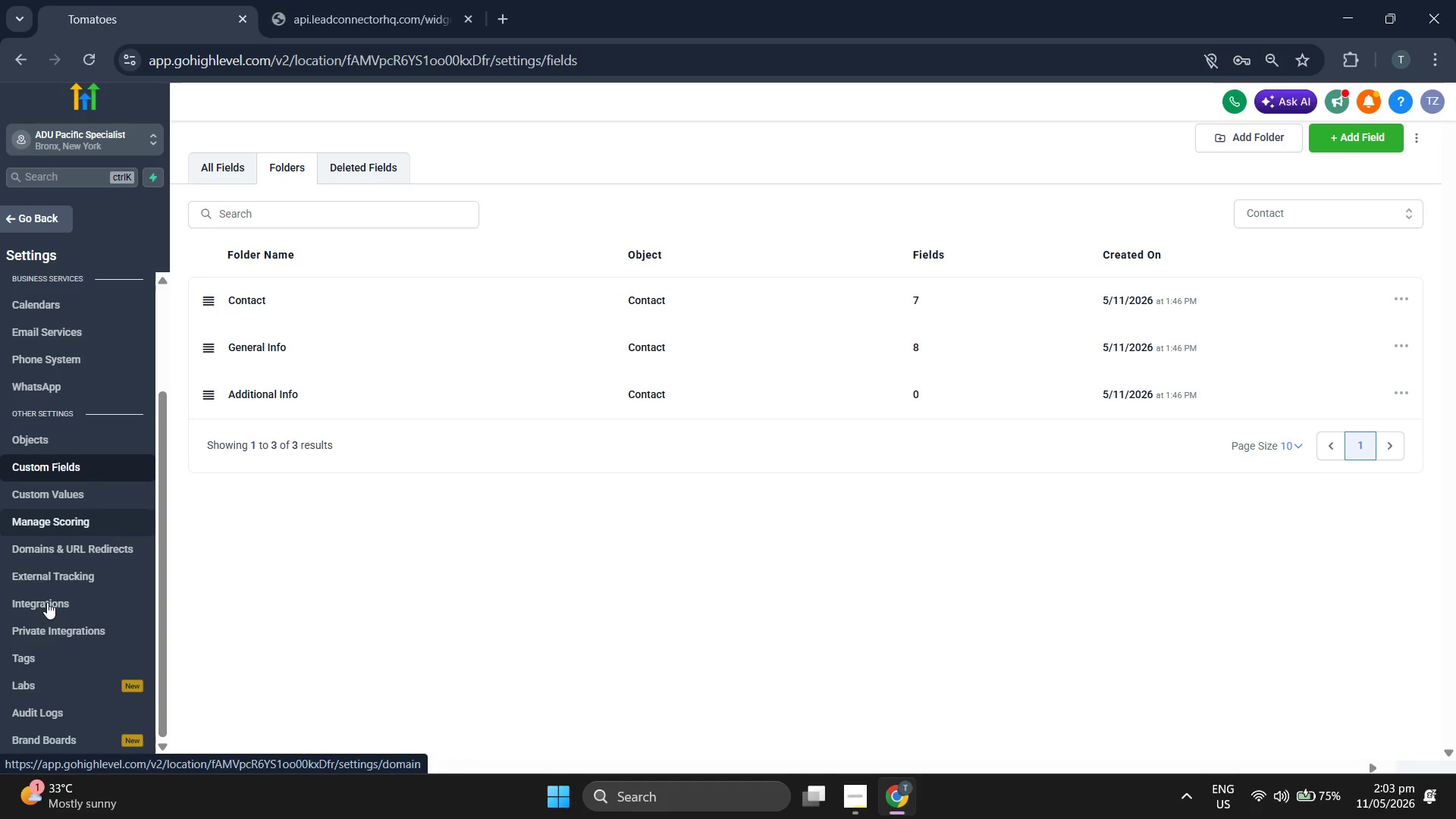 
left_click([47, 670])
 